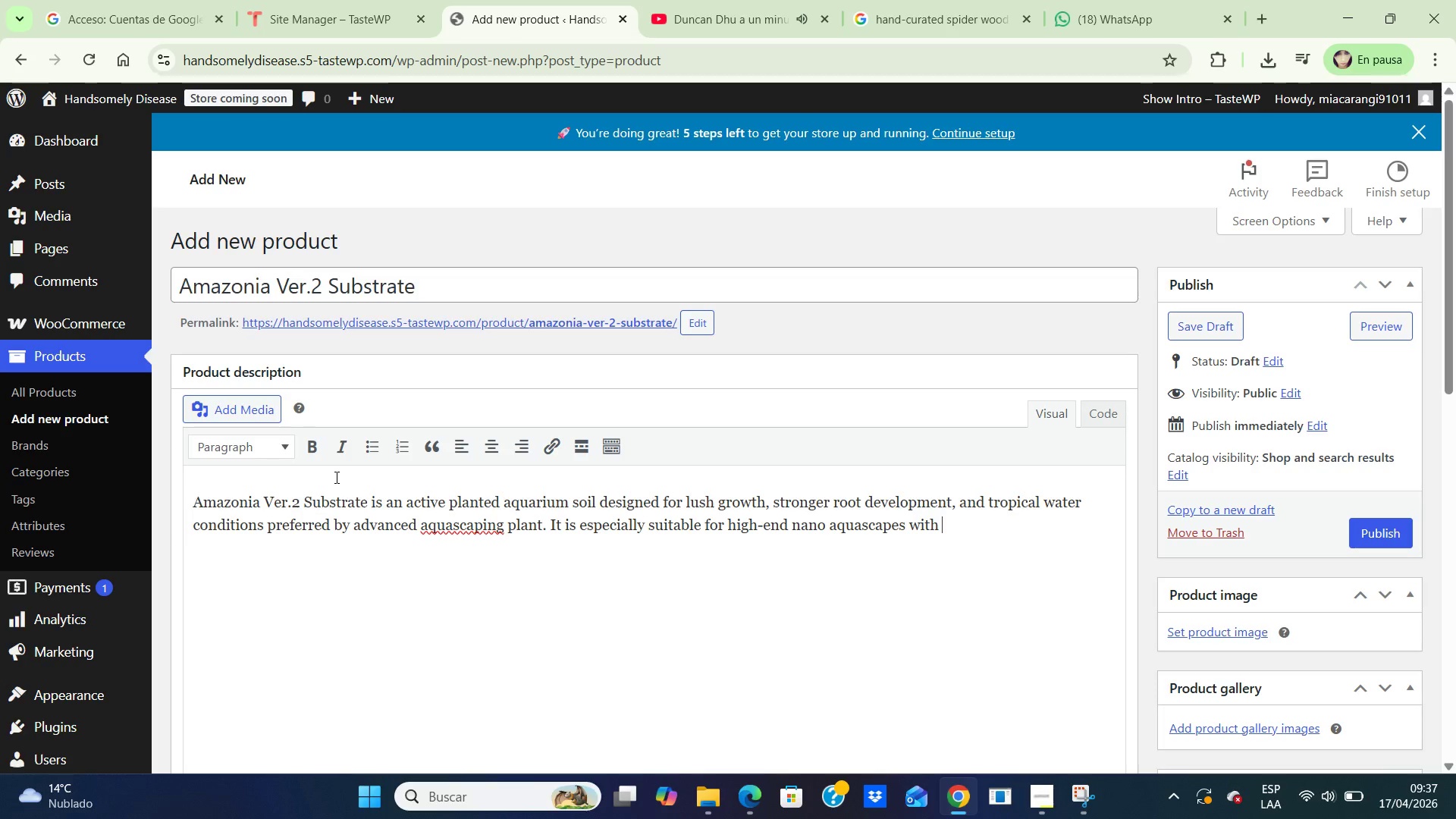 
wait(11.45)
 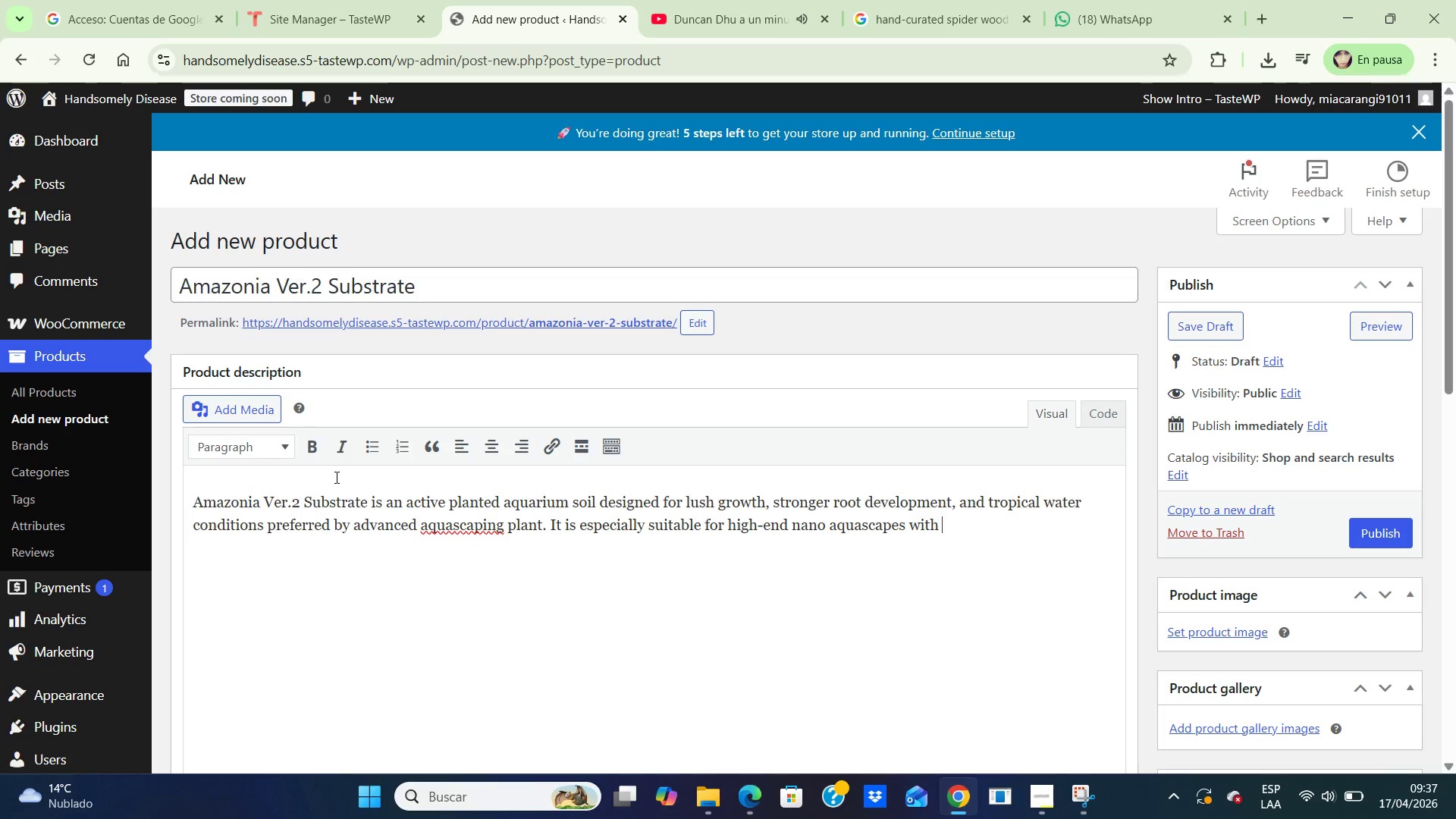 
type(carpeting plants and precision botanical layaouts.)
 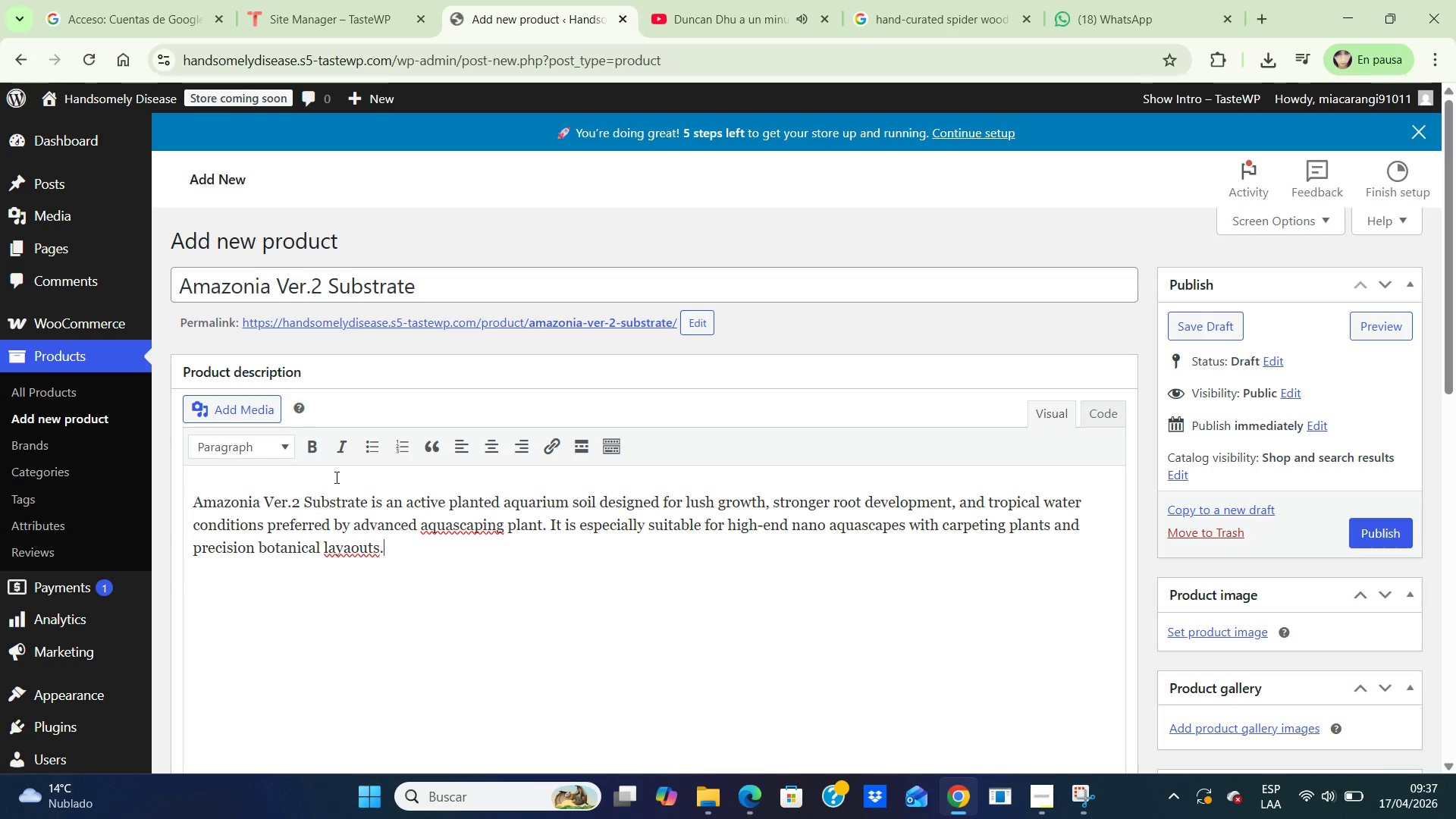 
key(Enter)
 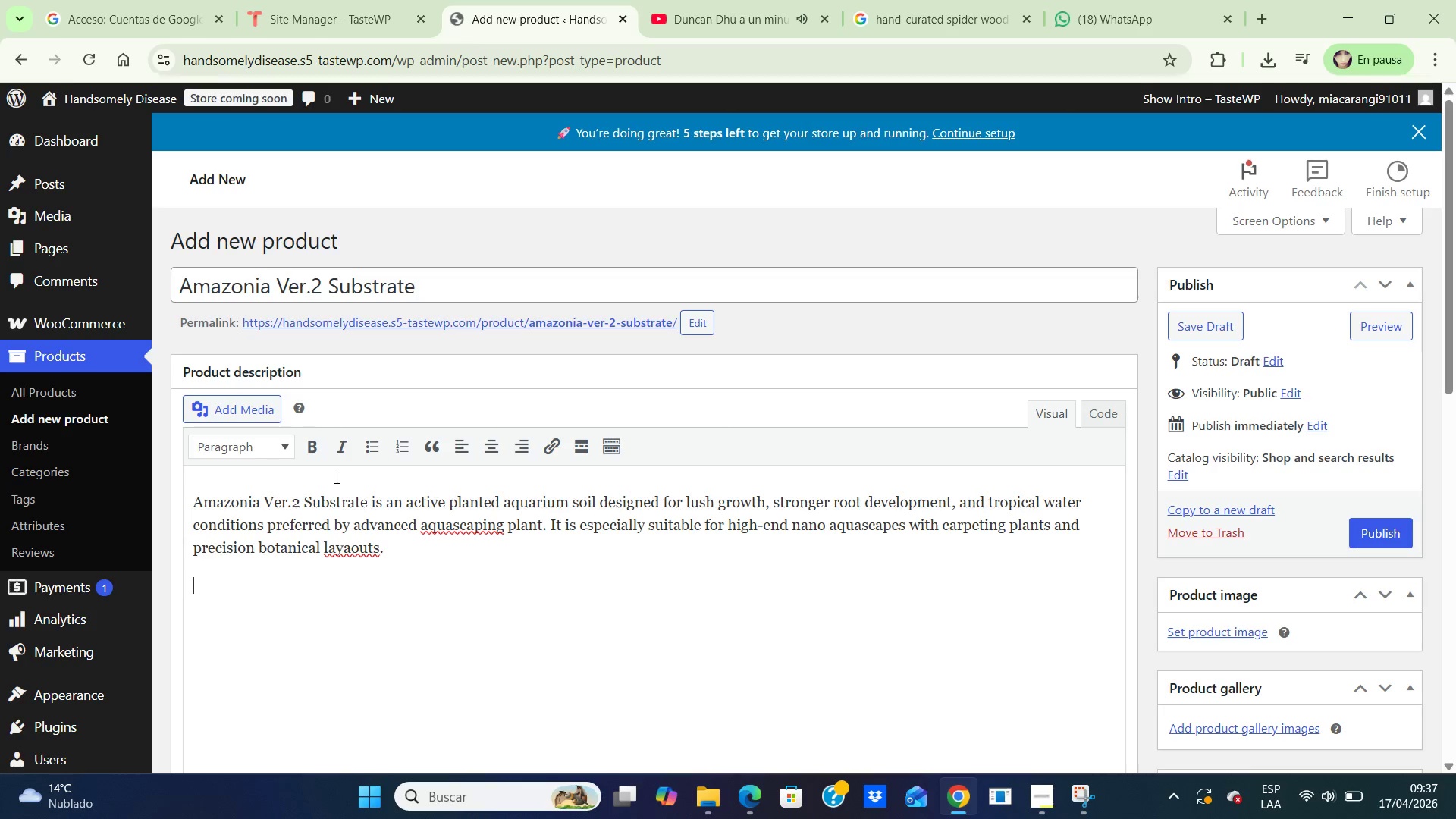 
type(Its nutrient-rich compositiob)
key(Backspace)
type(n supports demanding root feeders while helping maintain a softer, more plant )
key(Backspace)
type(-friendly chemistry profile.)
 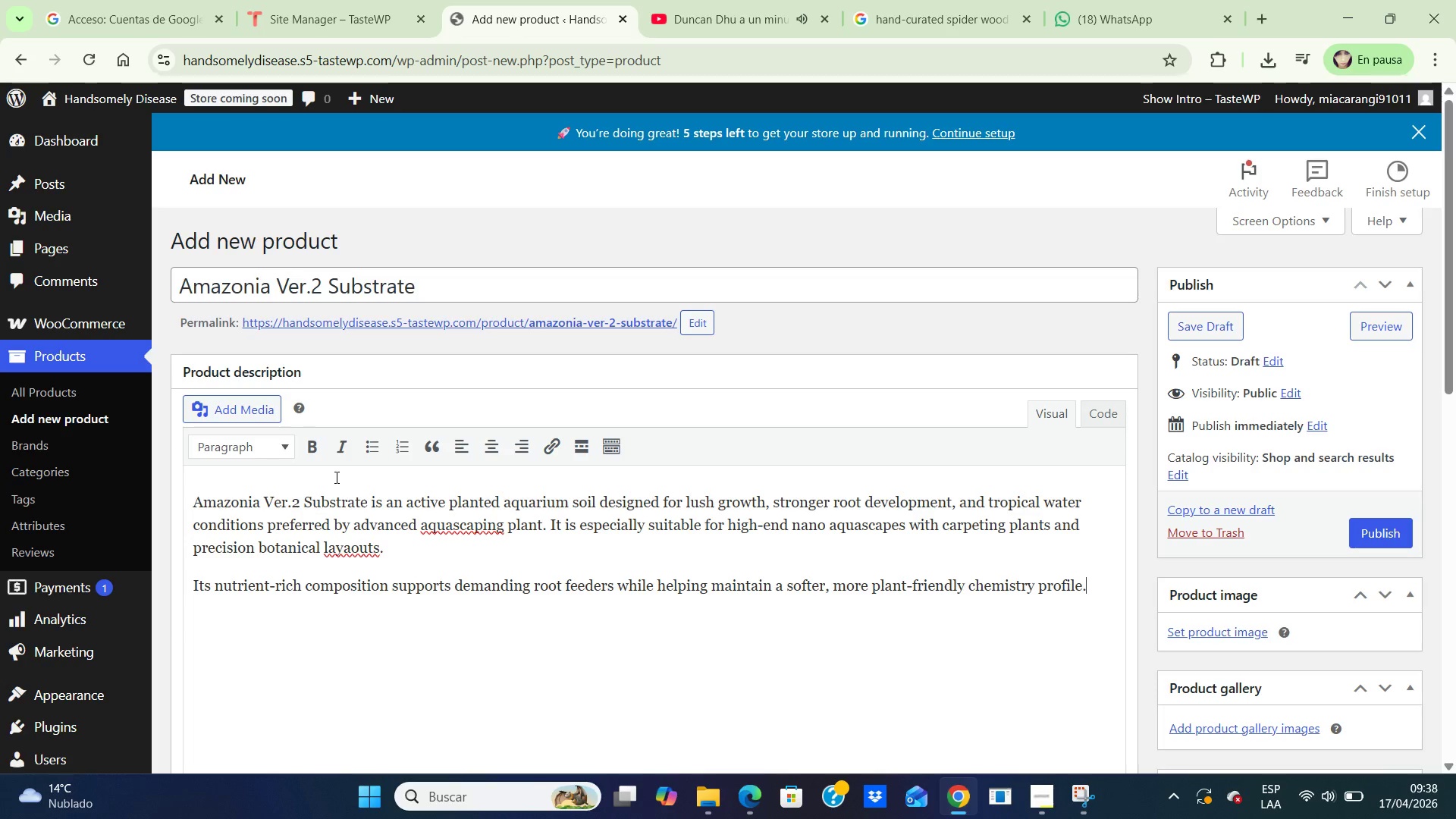 
key(Enter)
 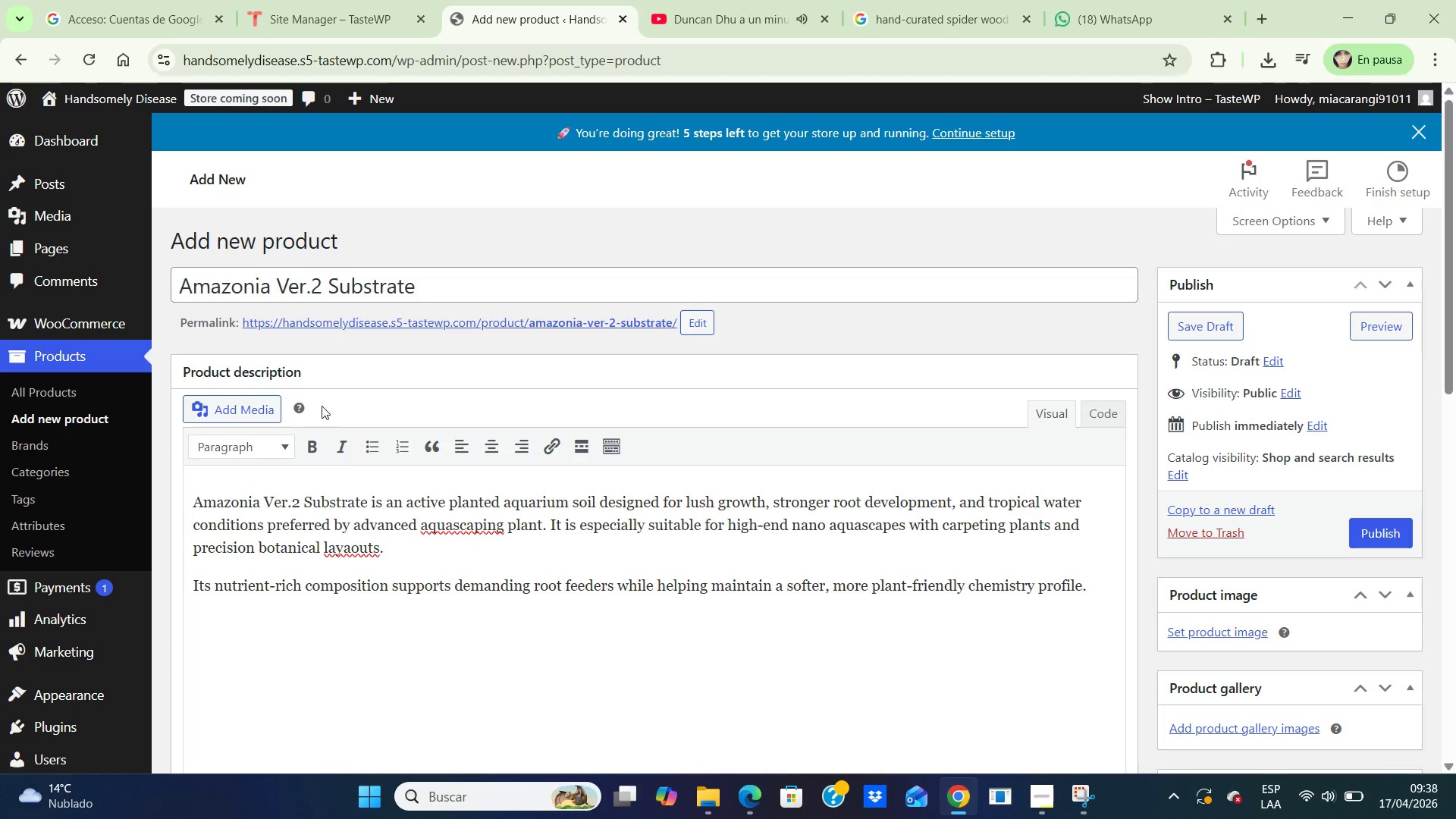 
left_click([306, 447])
 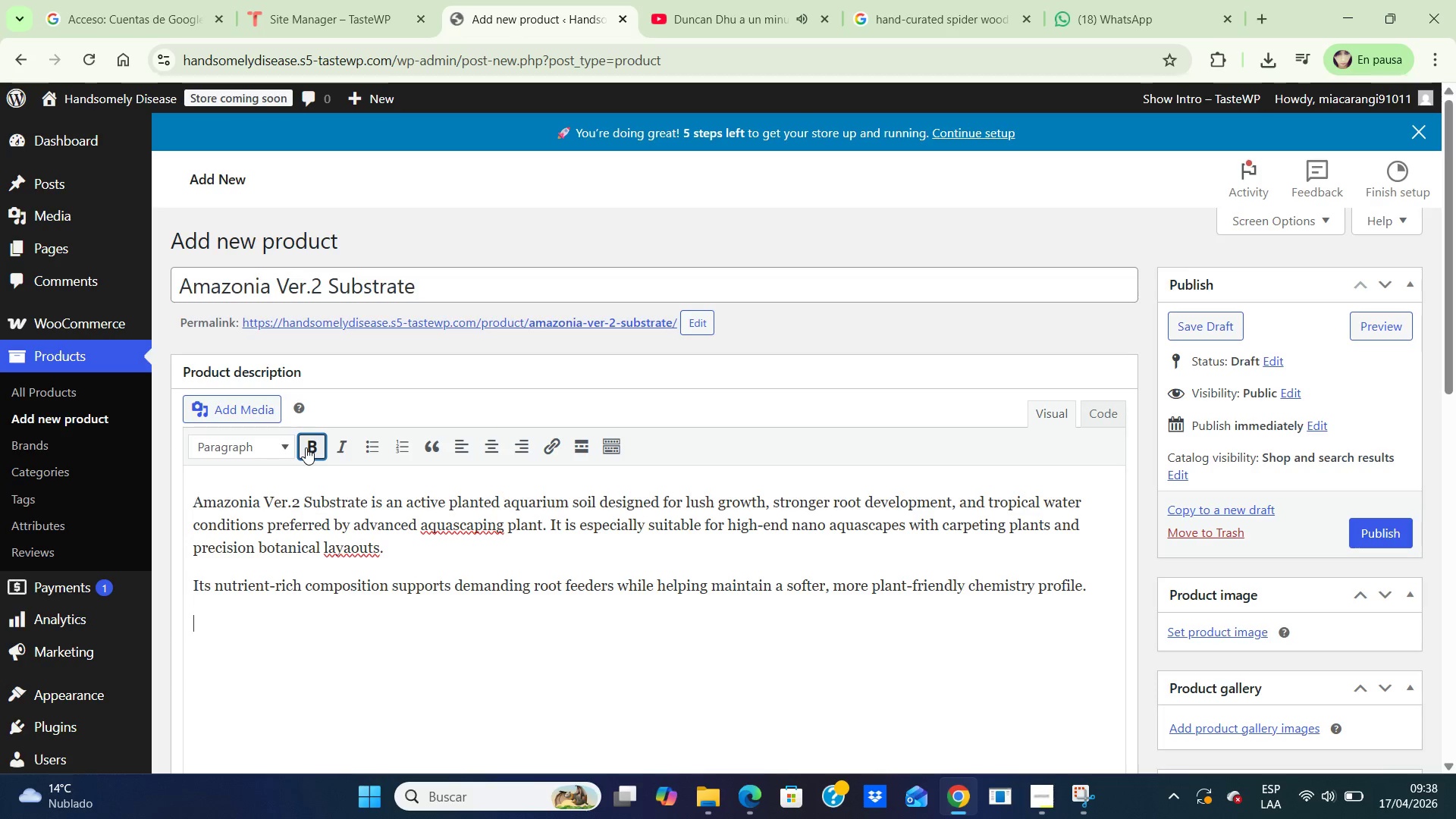 
type(Technical Specifications)
 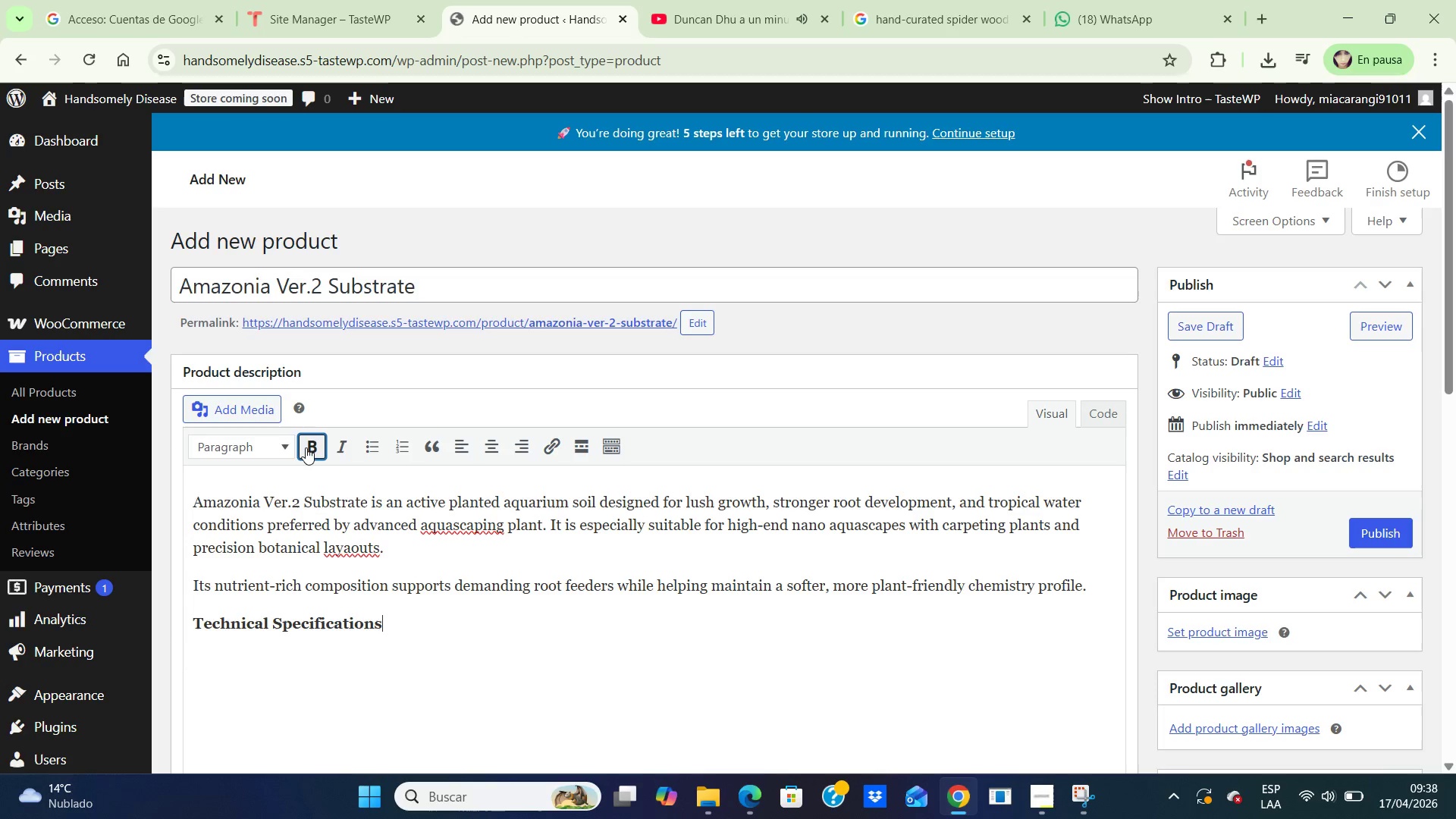 
key(Enter)
 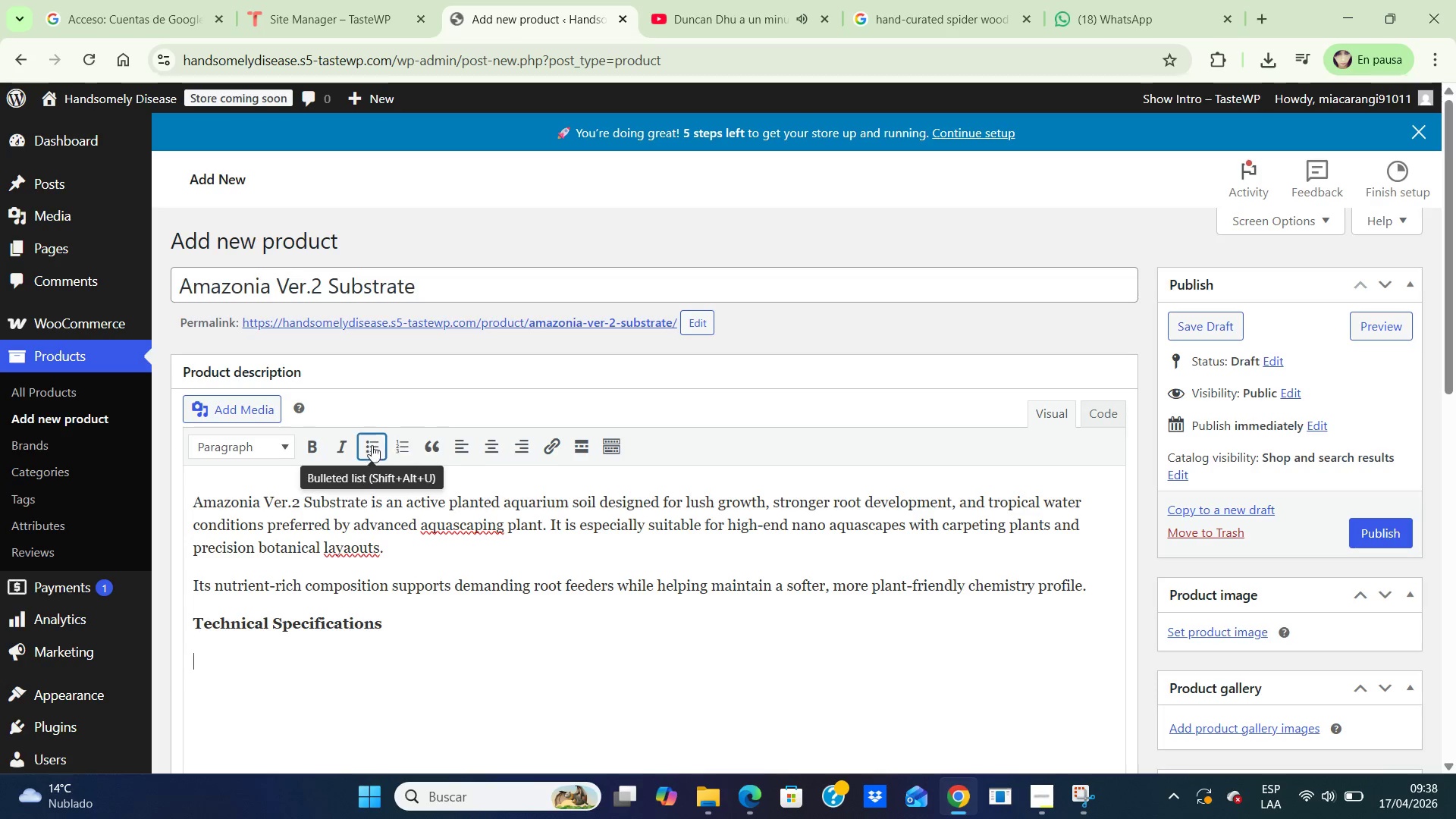 
left_click([366, 445])
 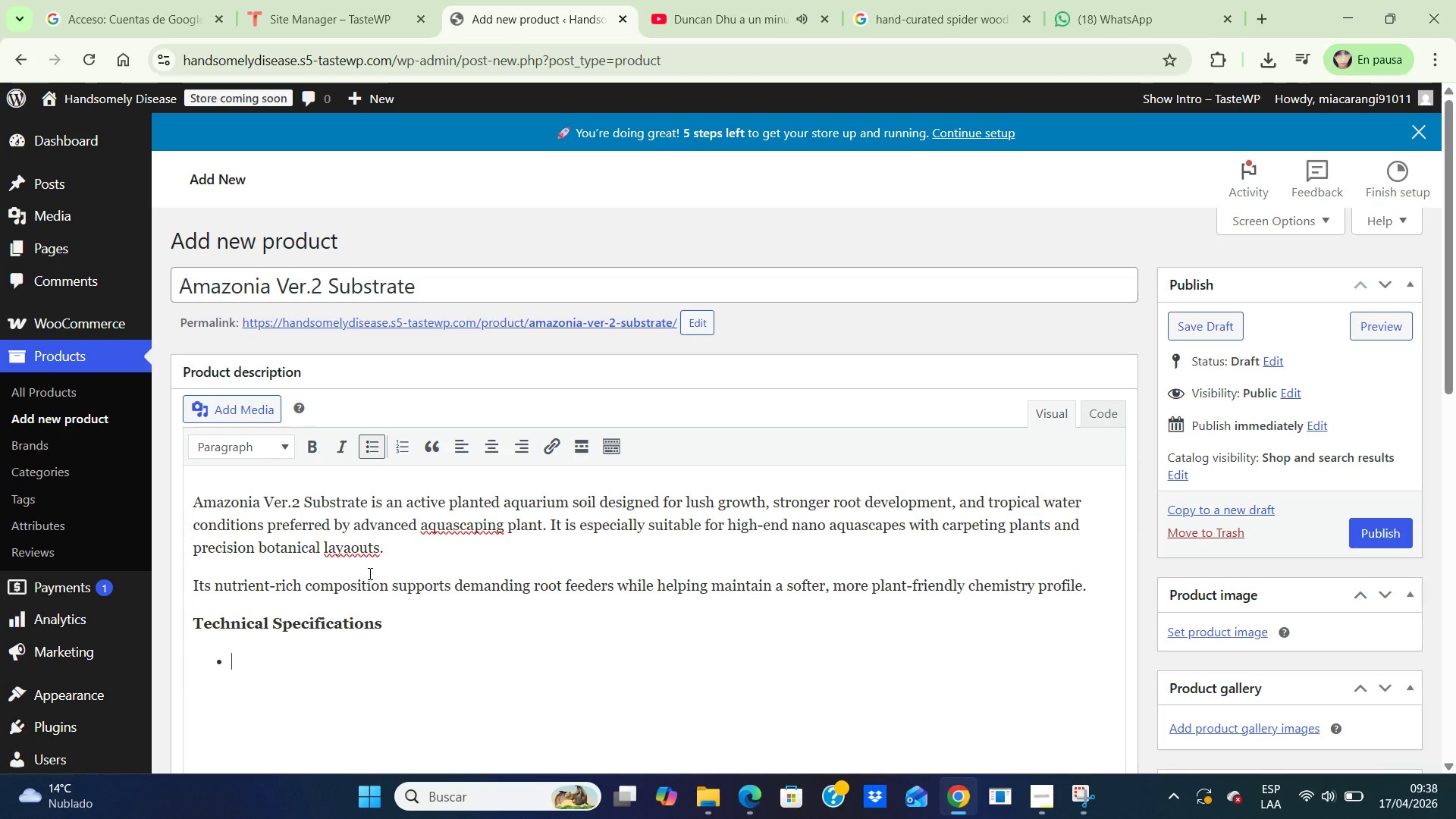 
type(Compositions])
key(Backspace)
key(Backspace)
type(> Organic black earth granules)
 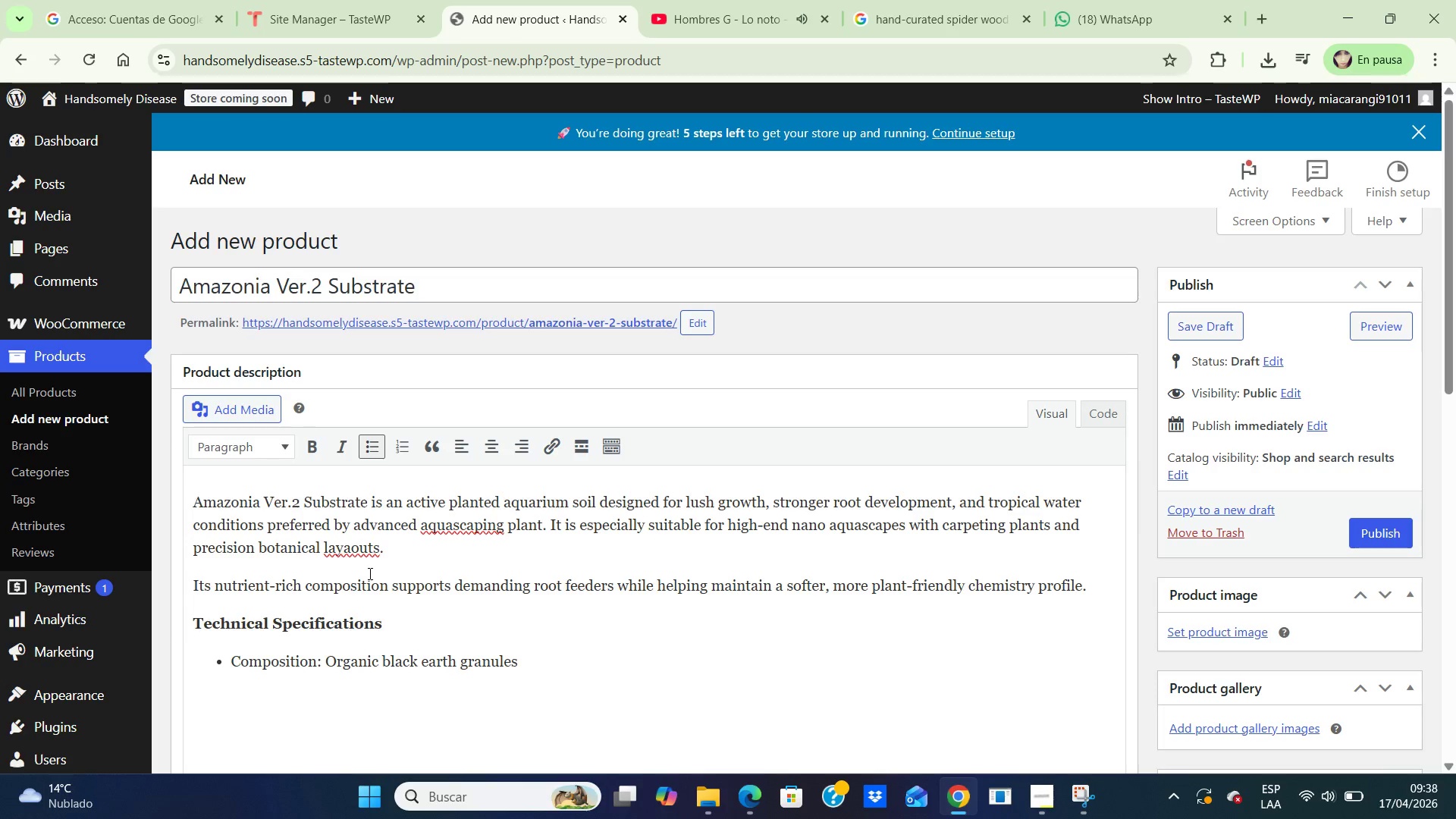 
key(Enter)
 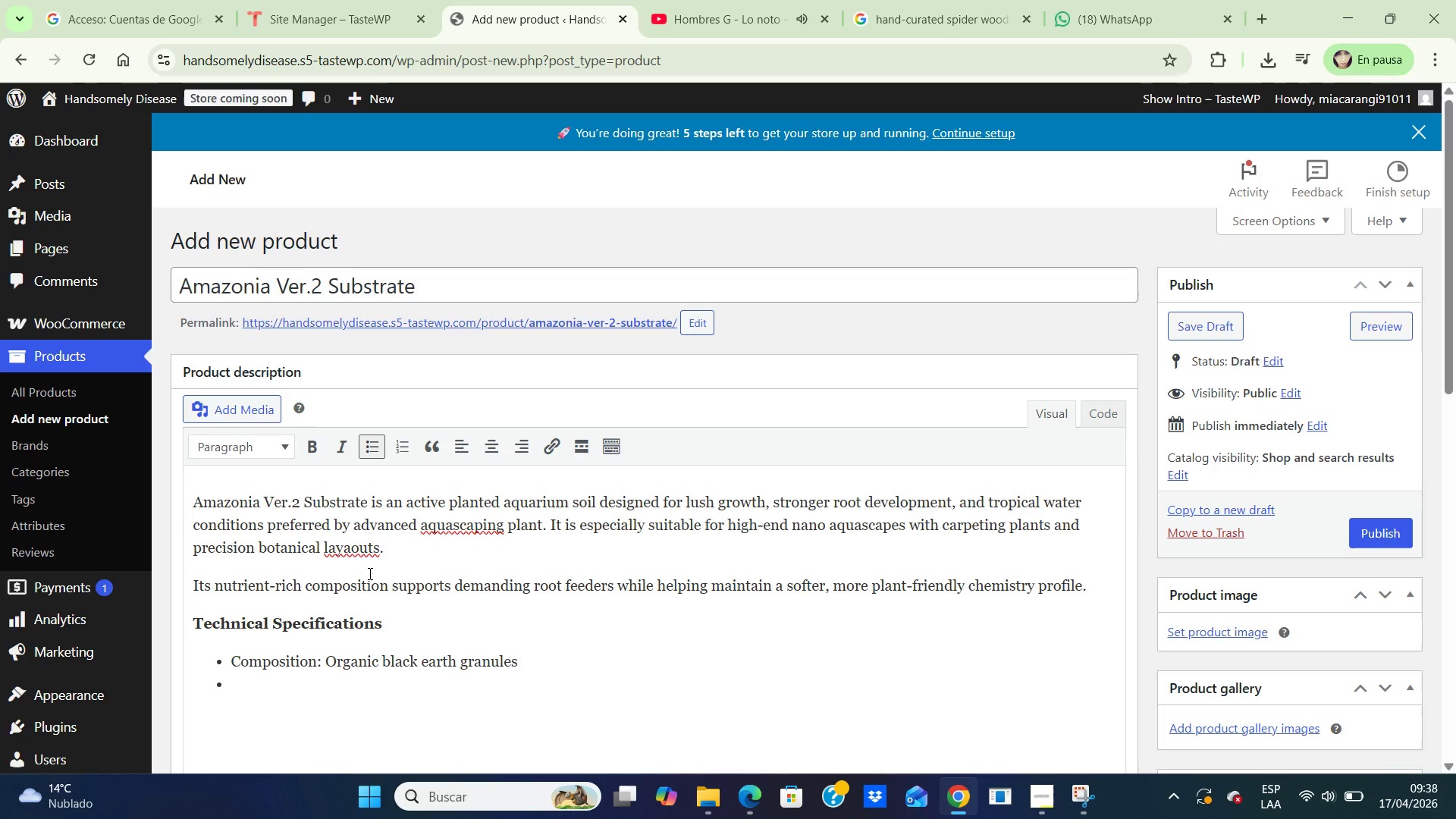 
type(P)
key(Backspace)
type(pH Effect> Lowers pH)
 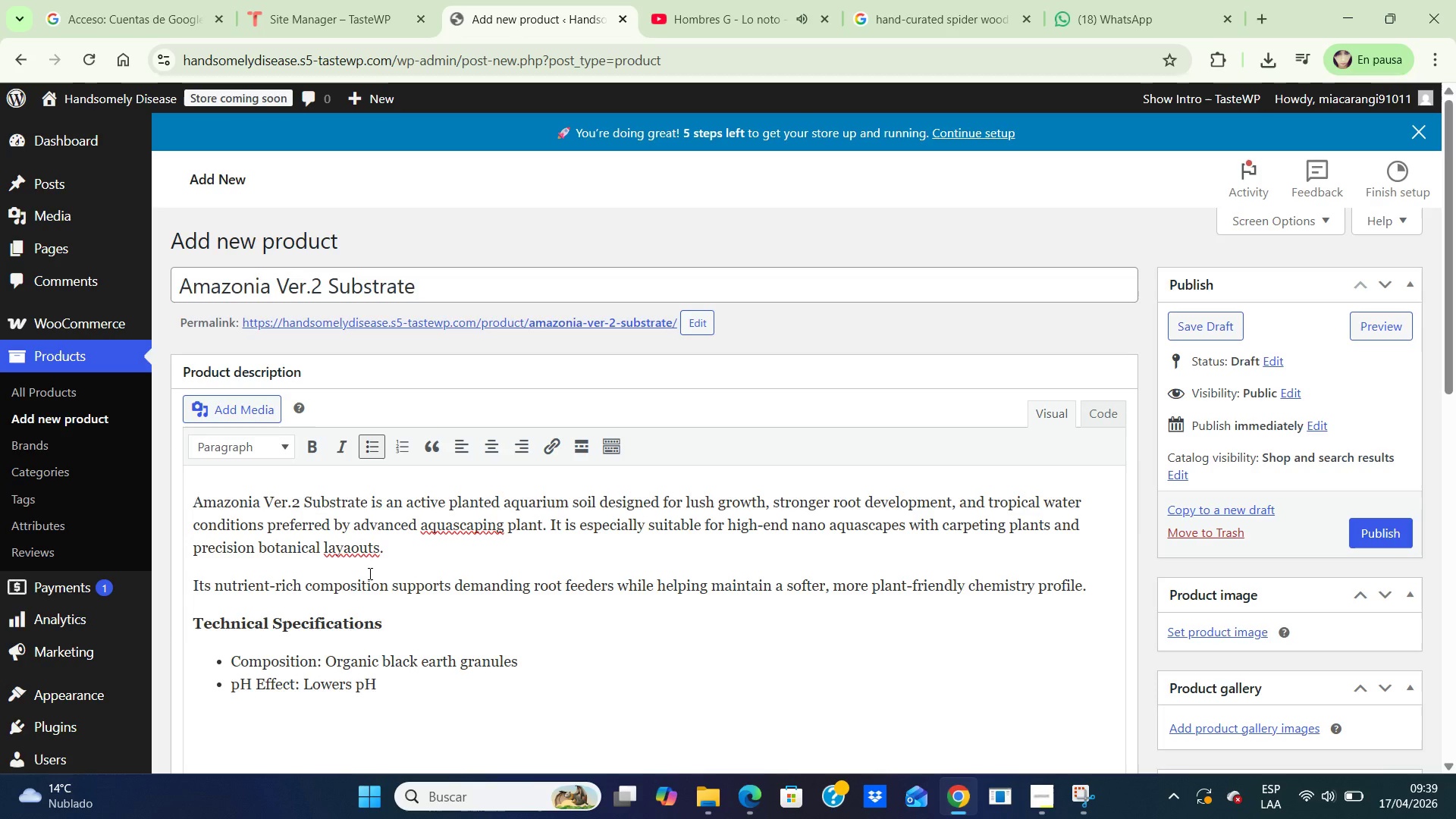 
key(Enter)
 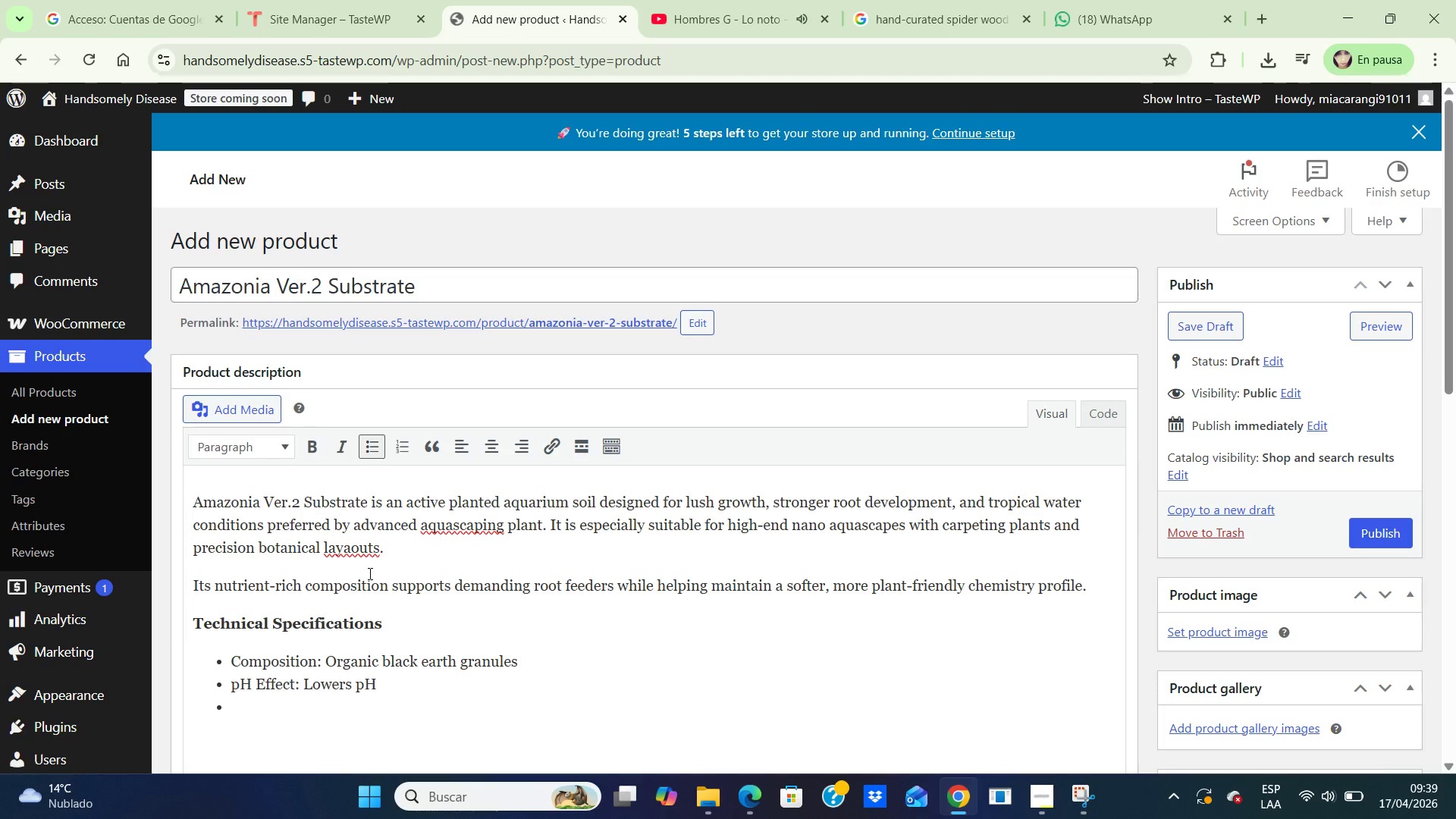 
type(KH Effect> Lowers KH)
 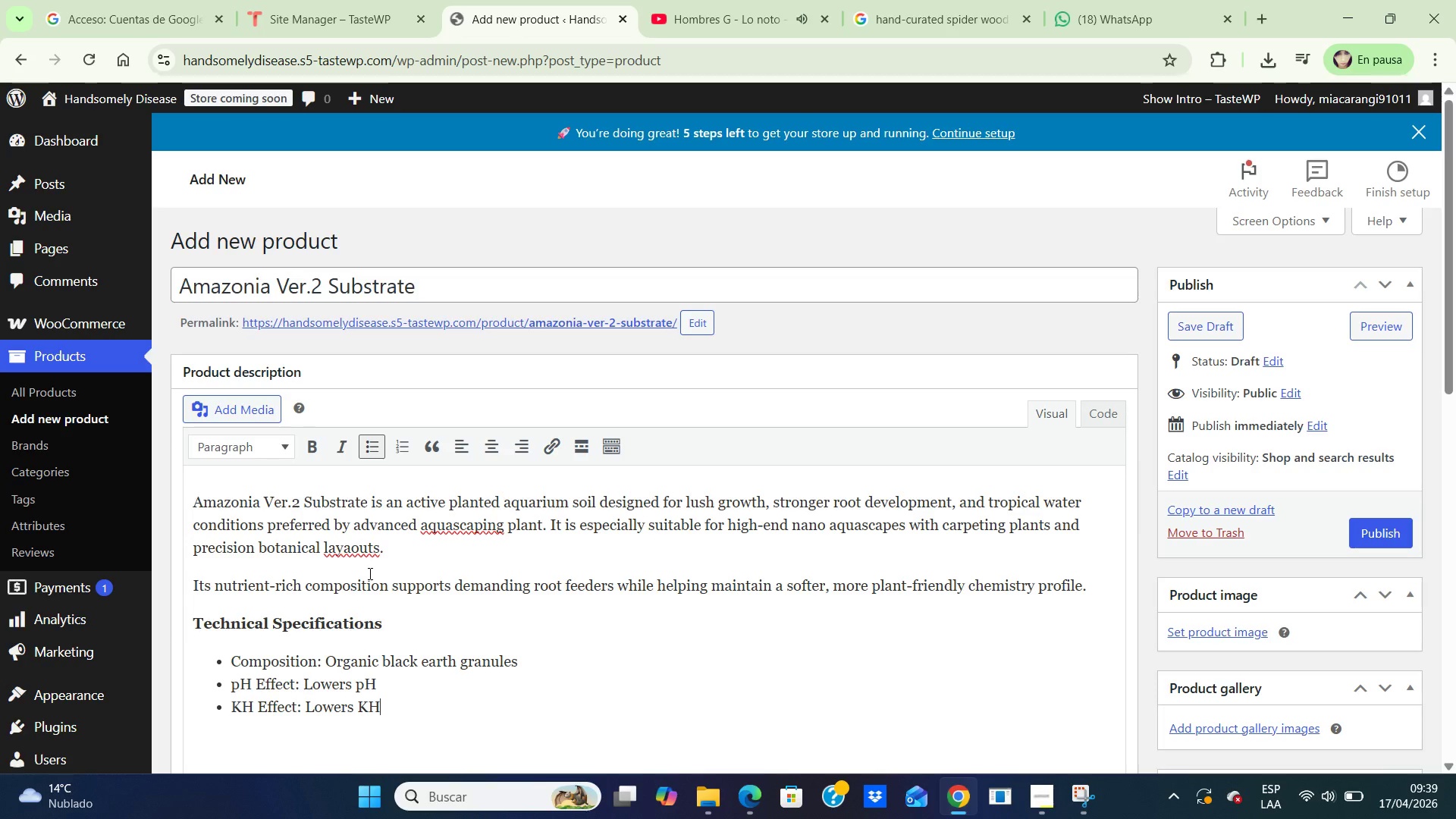 
wait(5.08)
 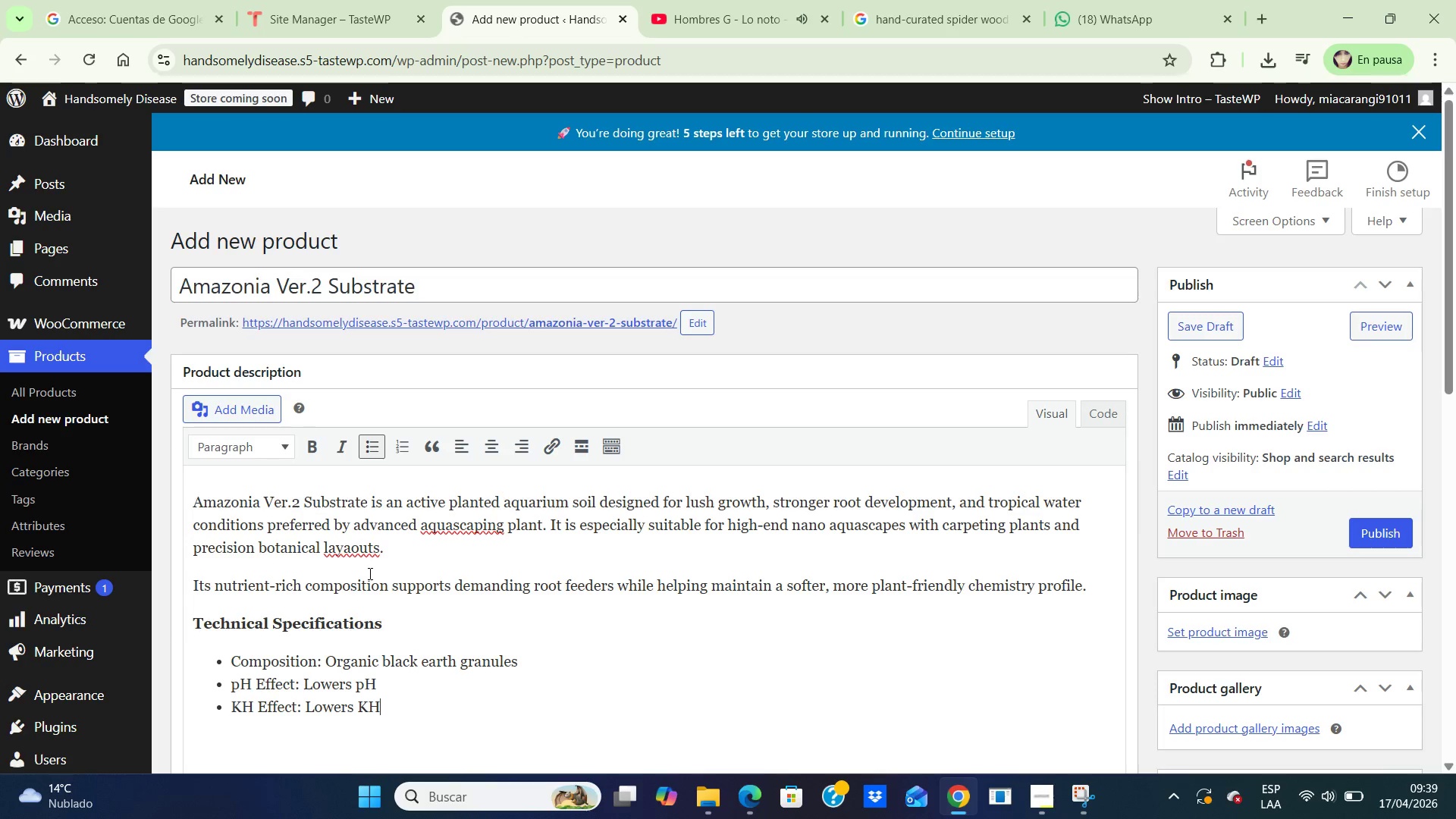 
key(Enter)
 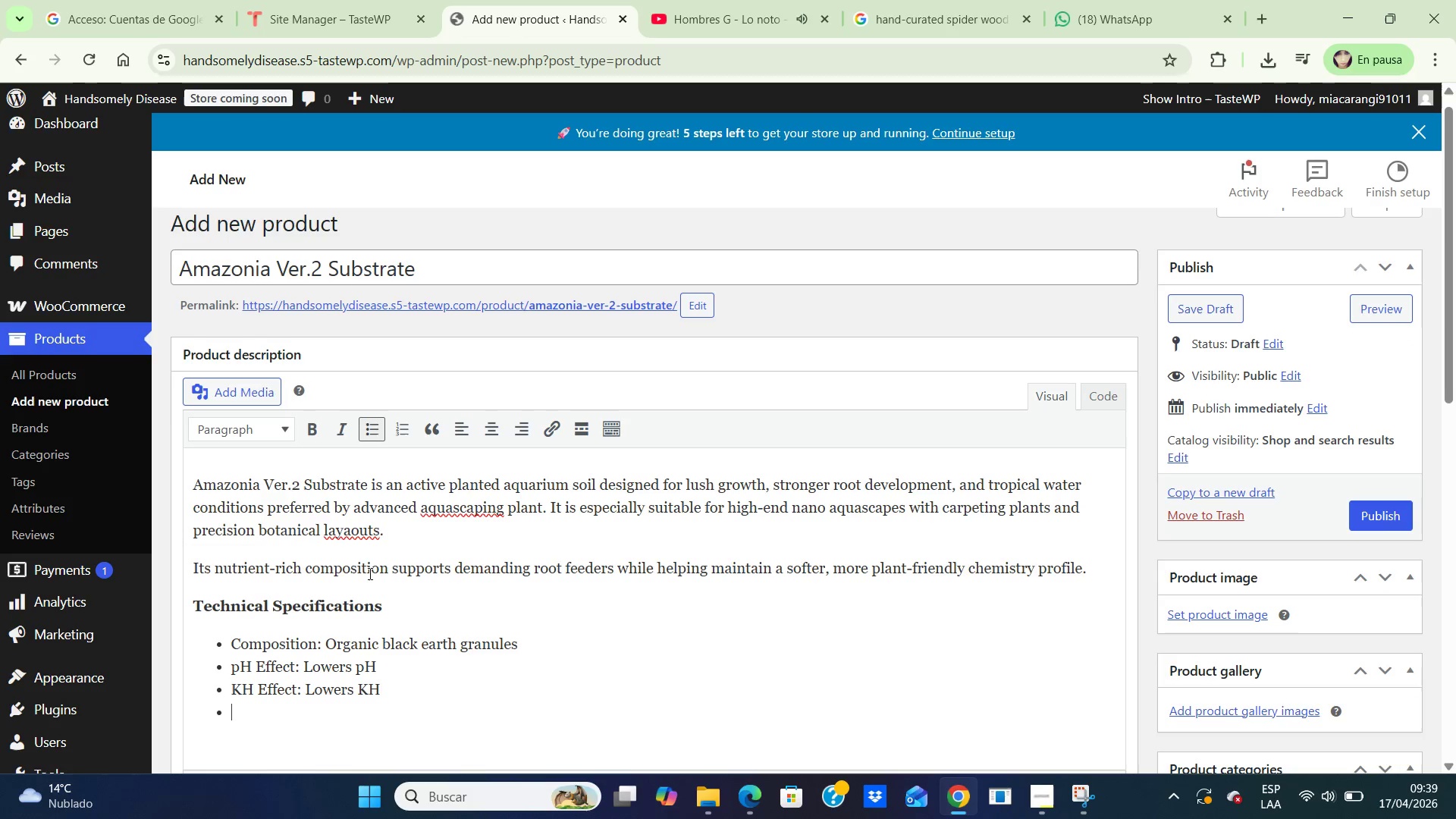 
type(Volume Options> 3L /9L)
 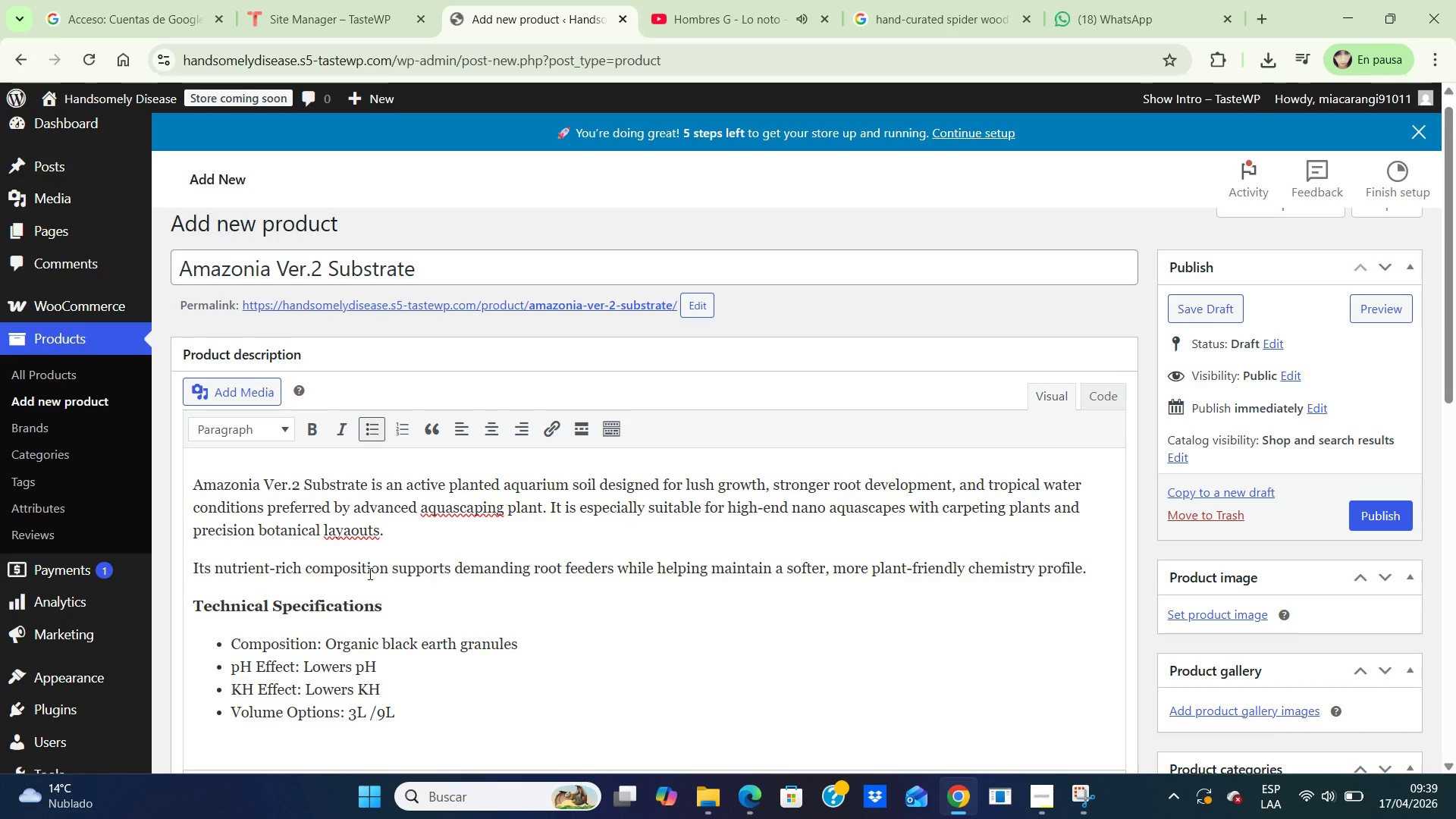 
key(Enter)
 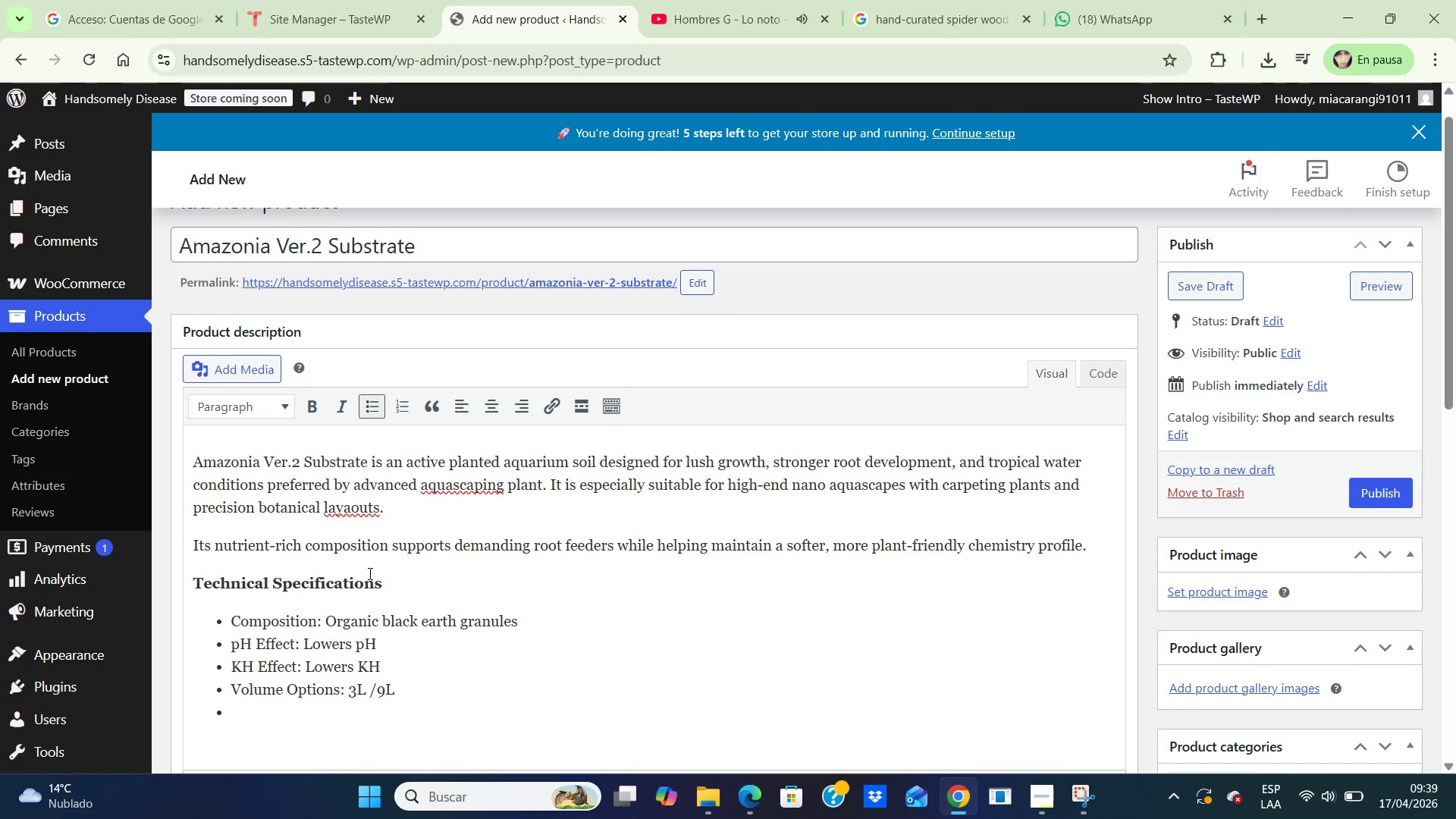 
type(Best Use> Plante )
key(Backspace)
type(d tanks and tropical flora)
 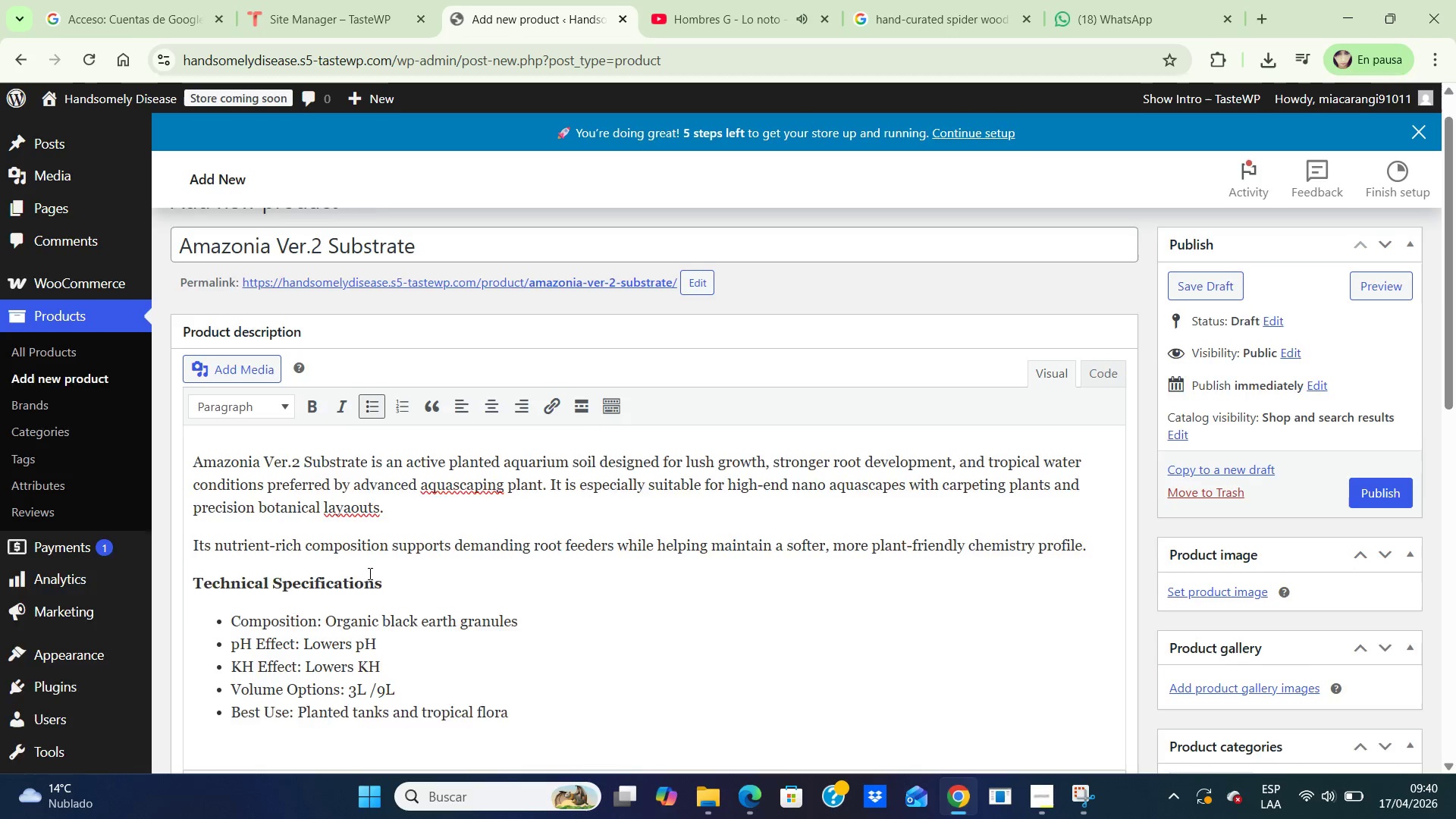 
key(Enter)
 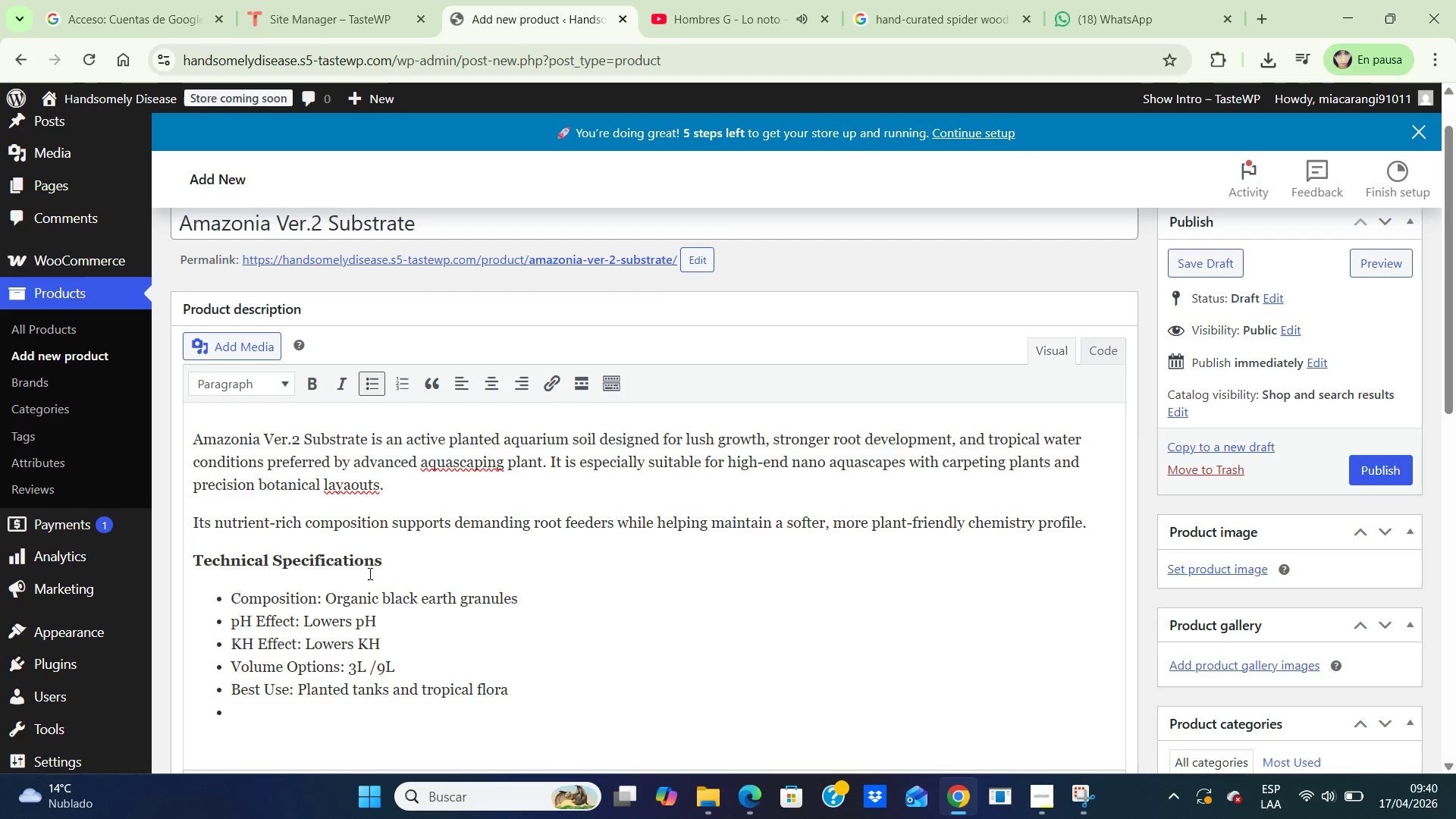 
type(Maintenance Level> Moderate)
 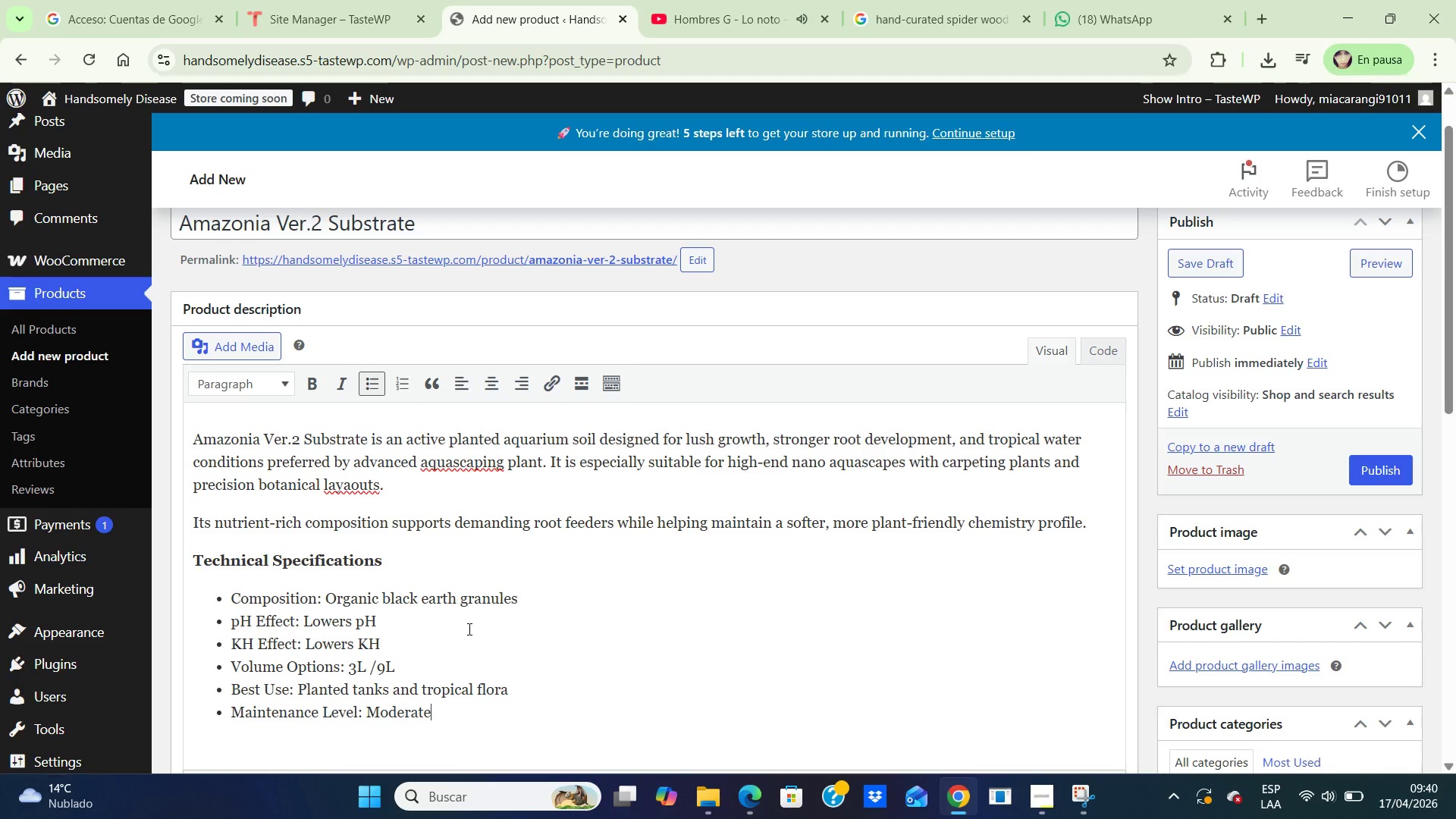 
scroll: coordinate [468, 629], scroll_direction: down, amount: 2.0
 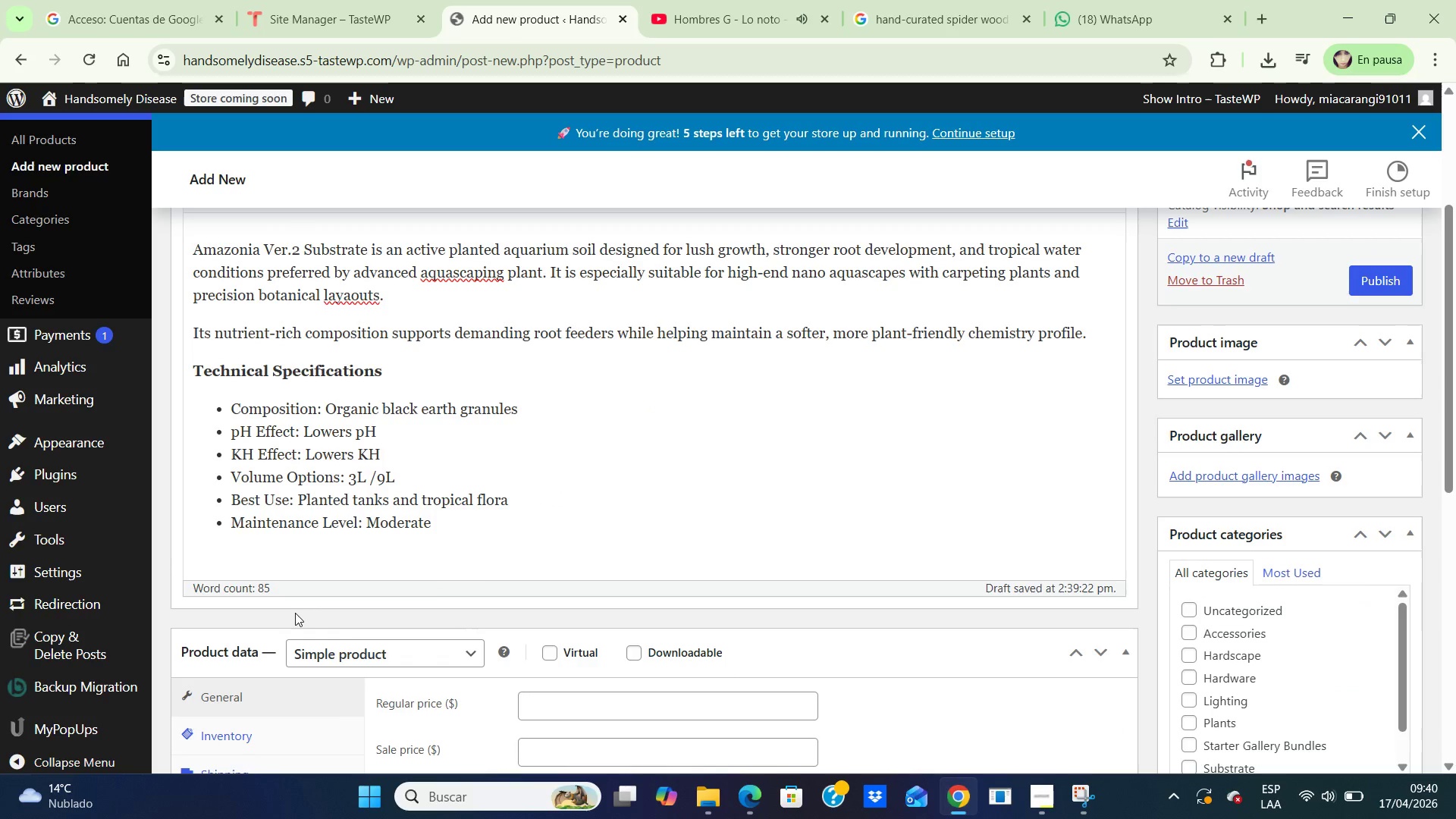 
wait(6.93)
 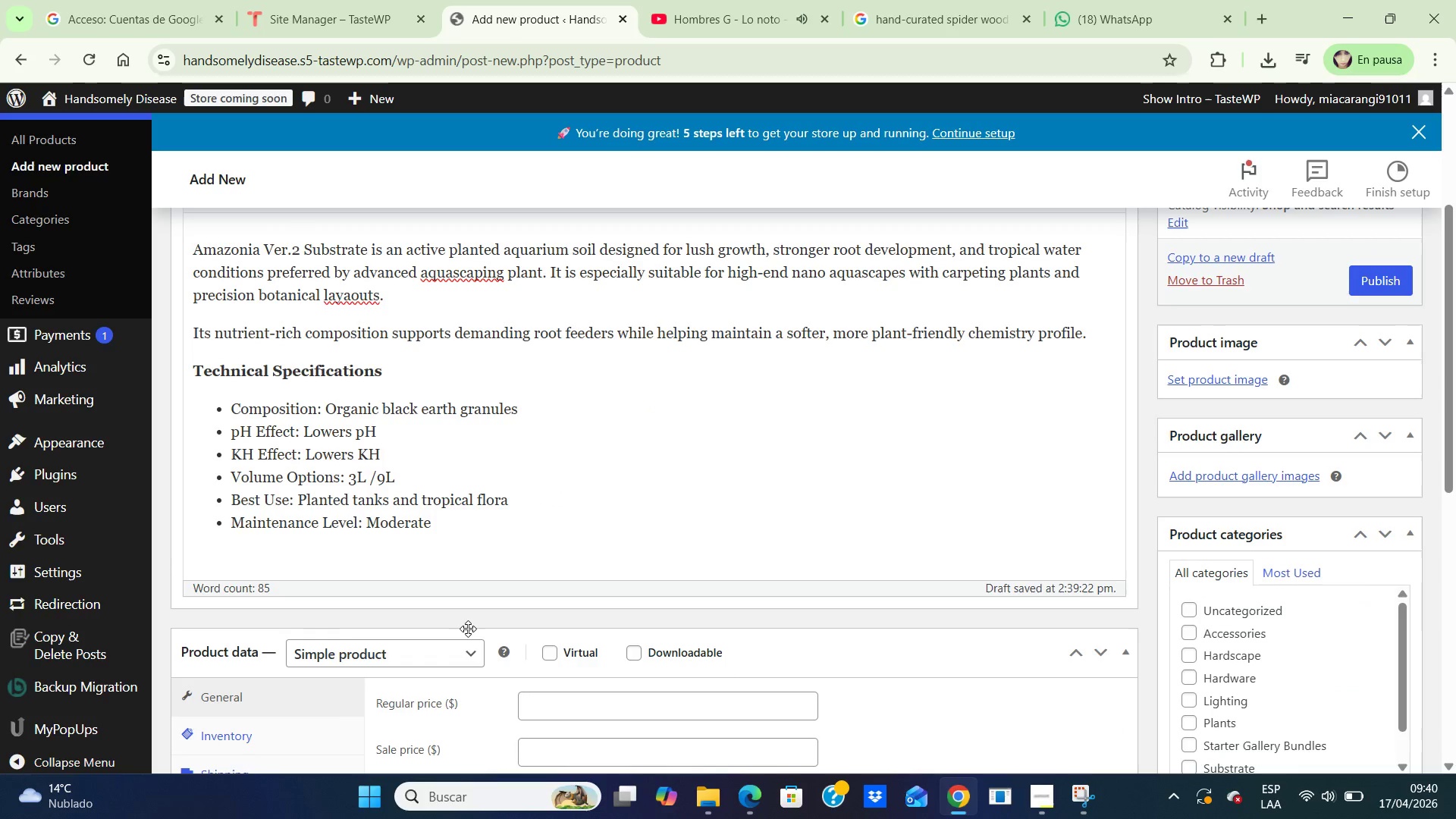 
left_click([578, 693])
 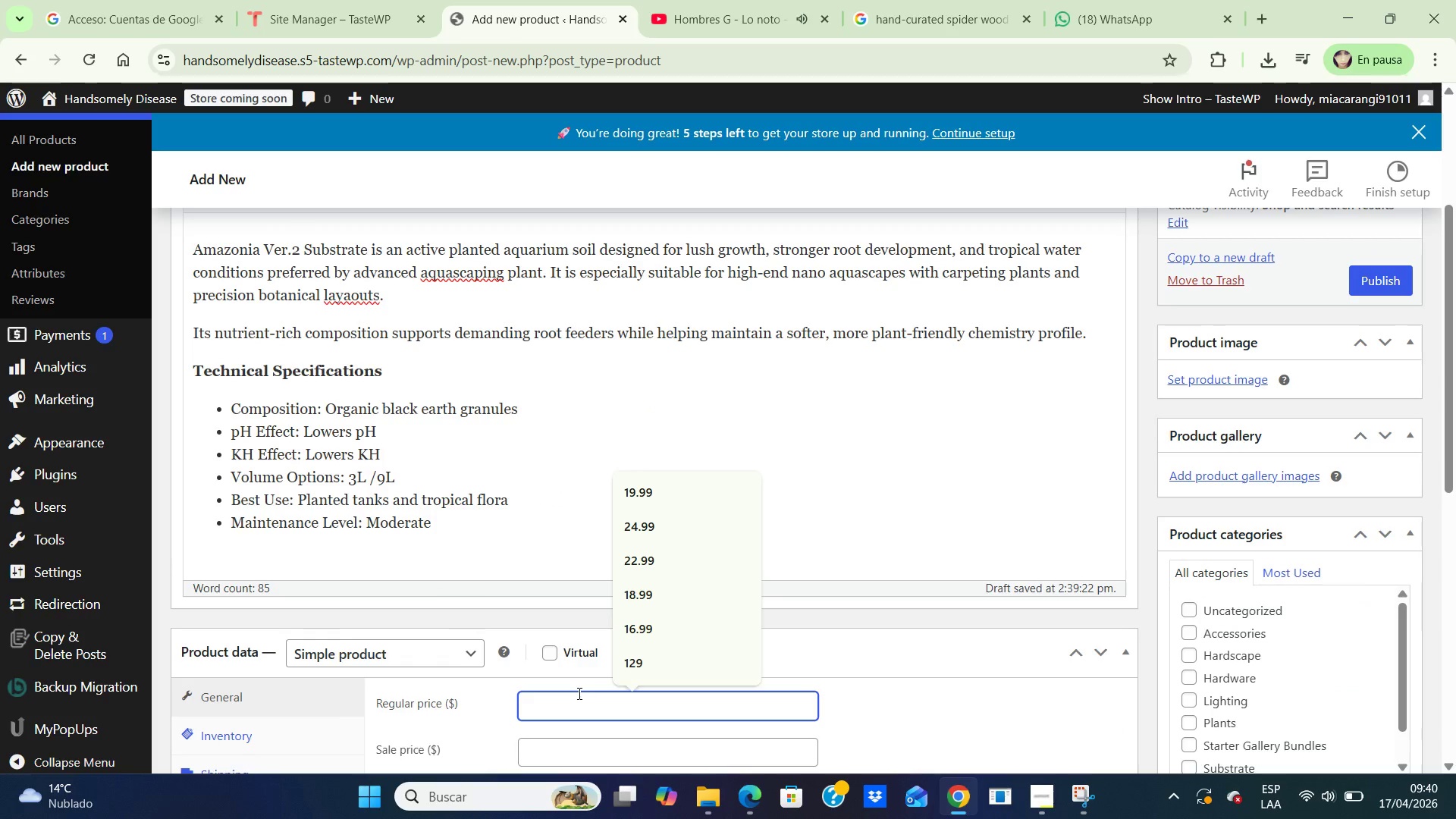 
type(32)
 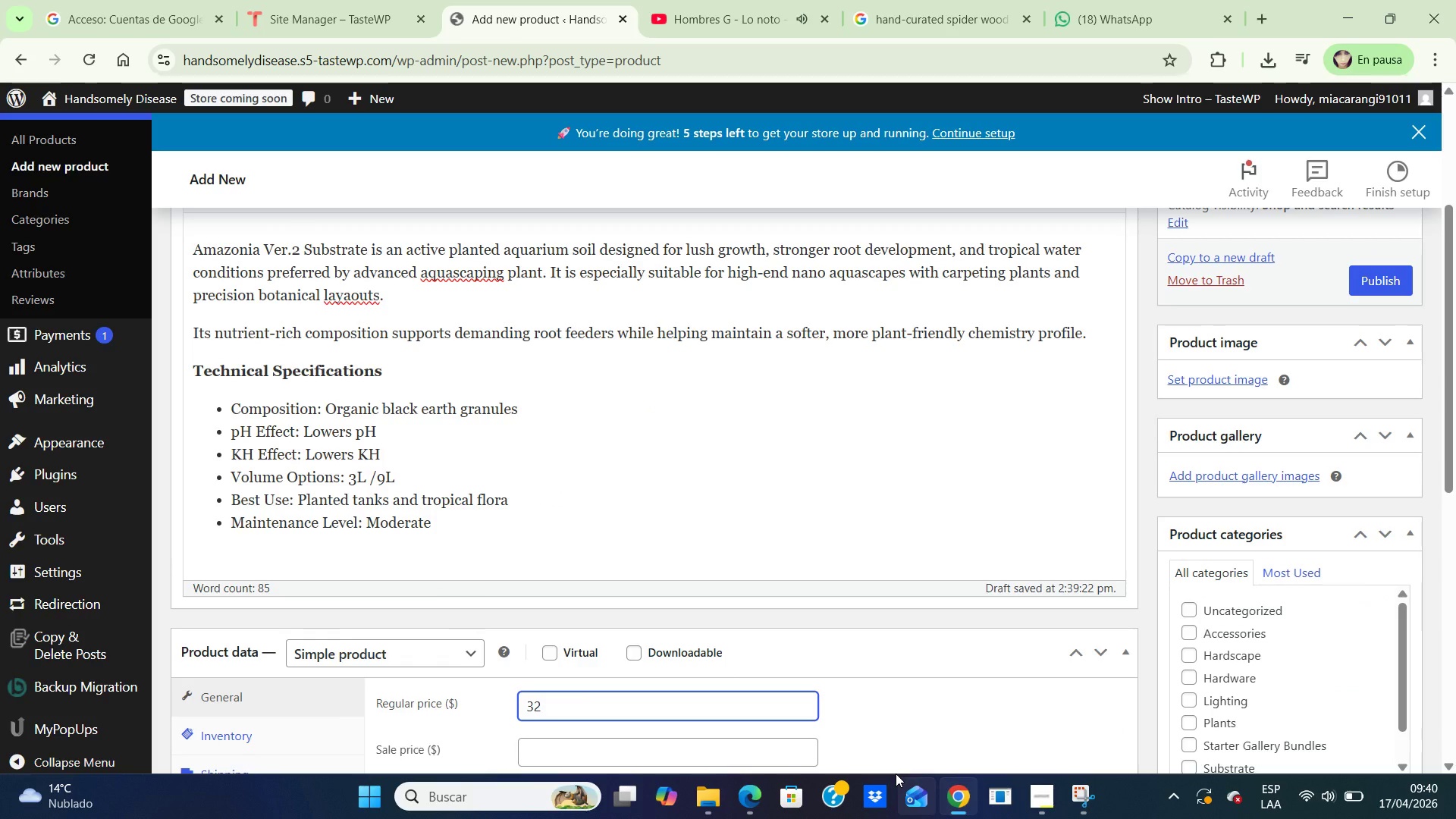 
scroll: coordinate [977, 682], scroll_direction: down, amount: 5.0
 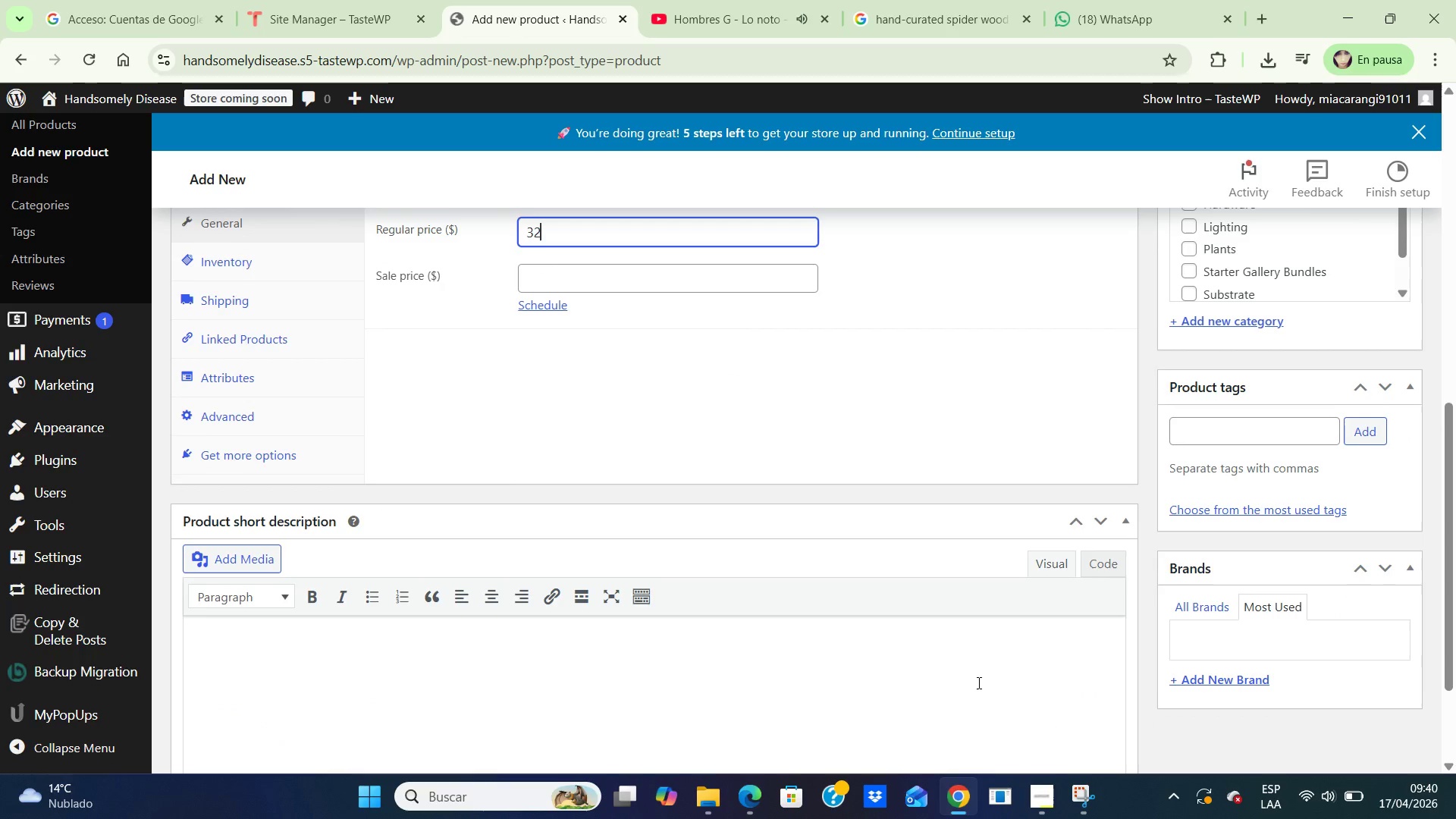 
scroll: coordinate [977, 682], scroll_direction: up, amount: 1.0
 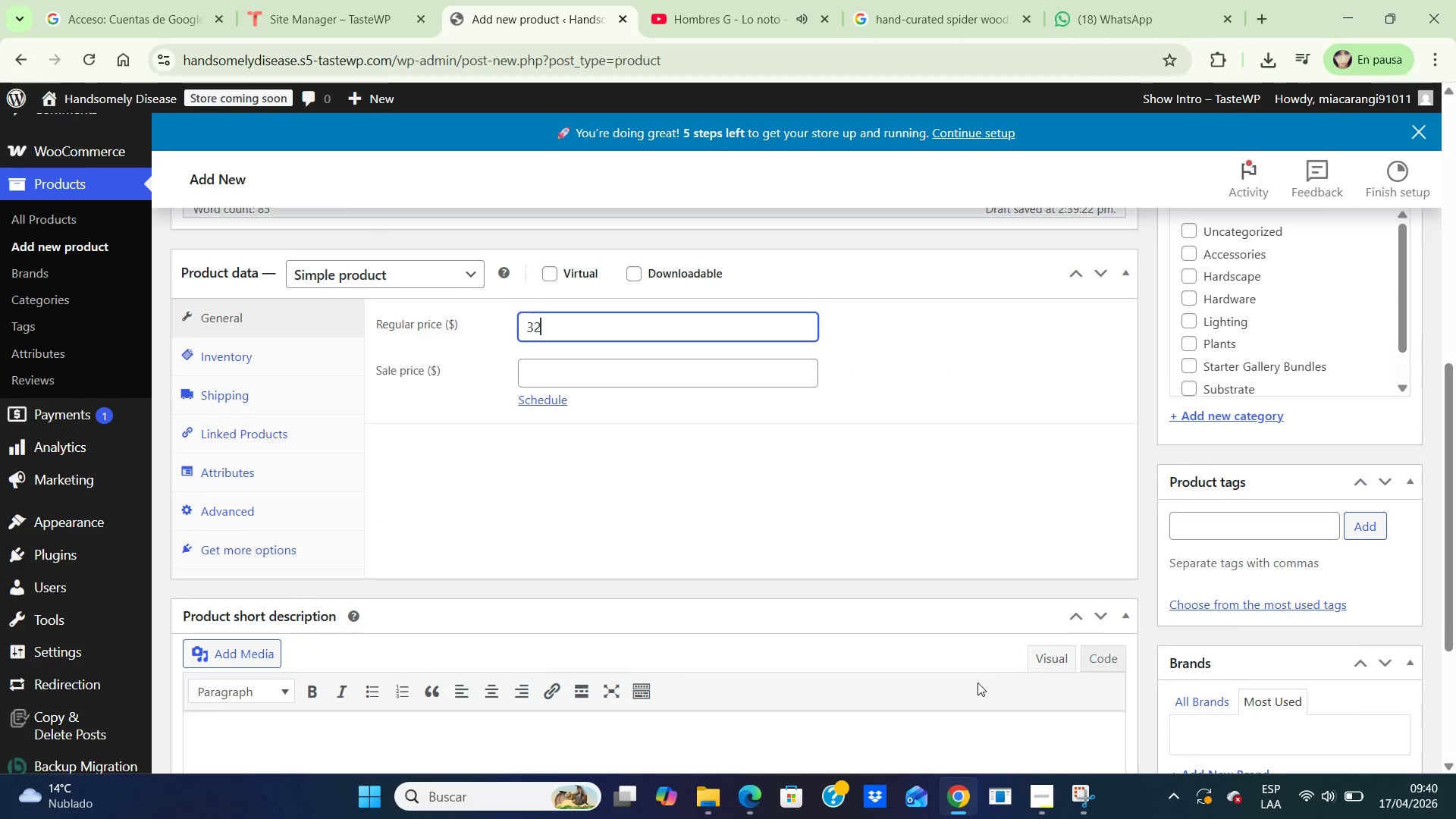 
scroll: coordinate [977, 682], scroll_direction: down, amount: 2.0
 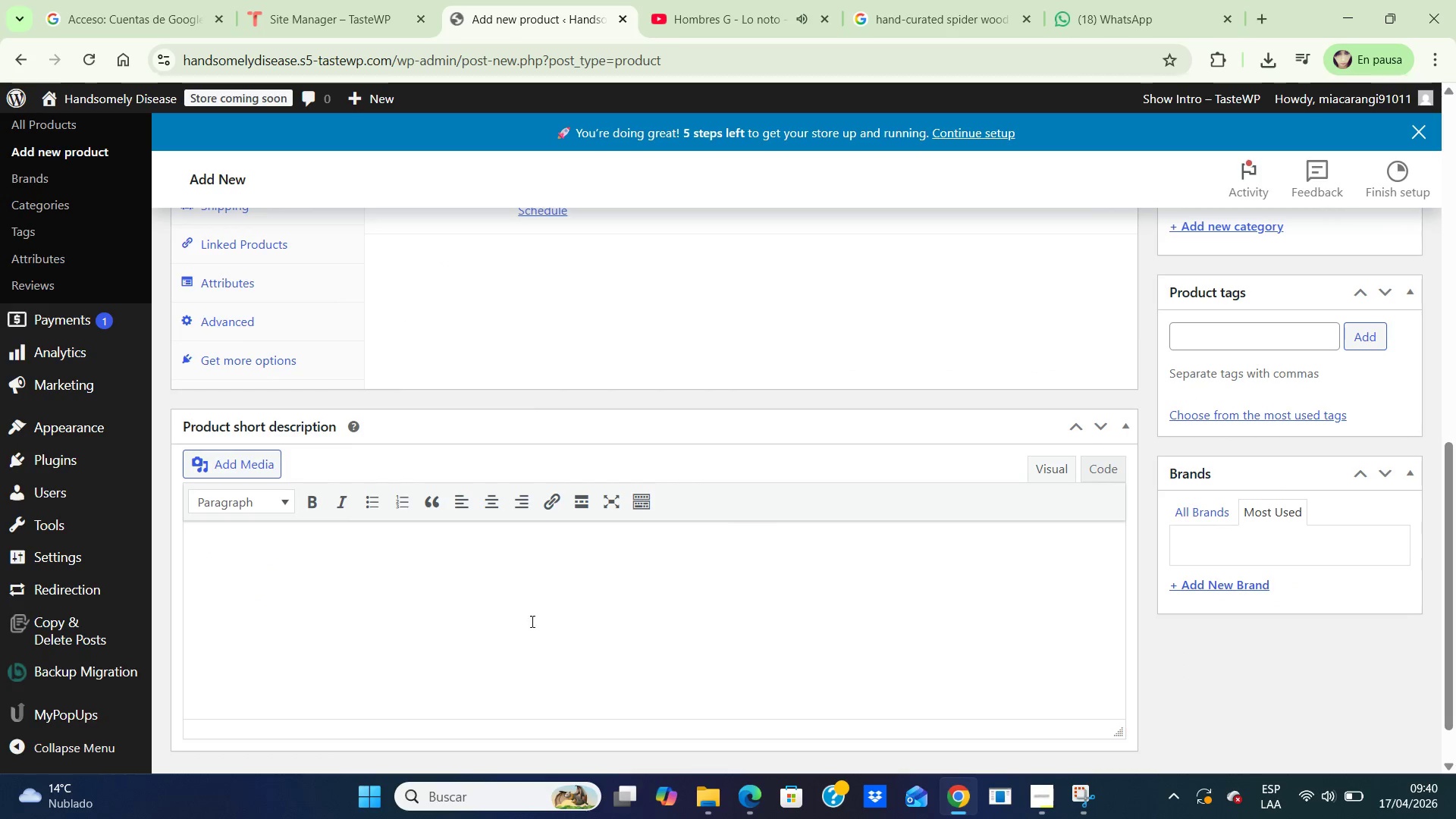 
left_click([525, 582])
 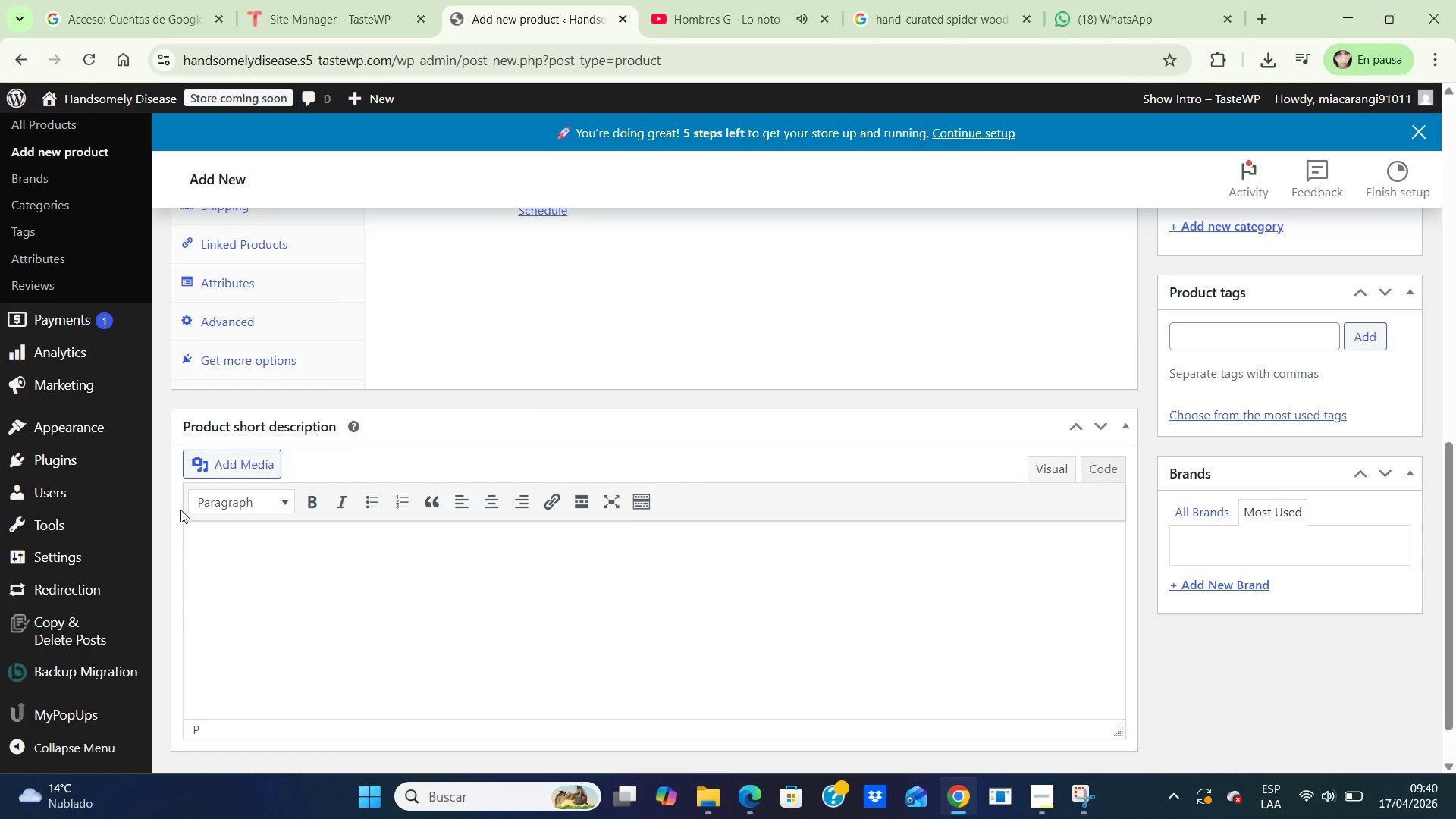 
wait(6.55)
 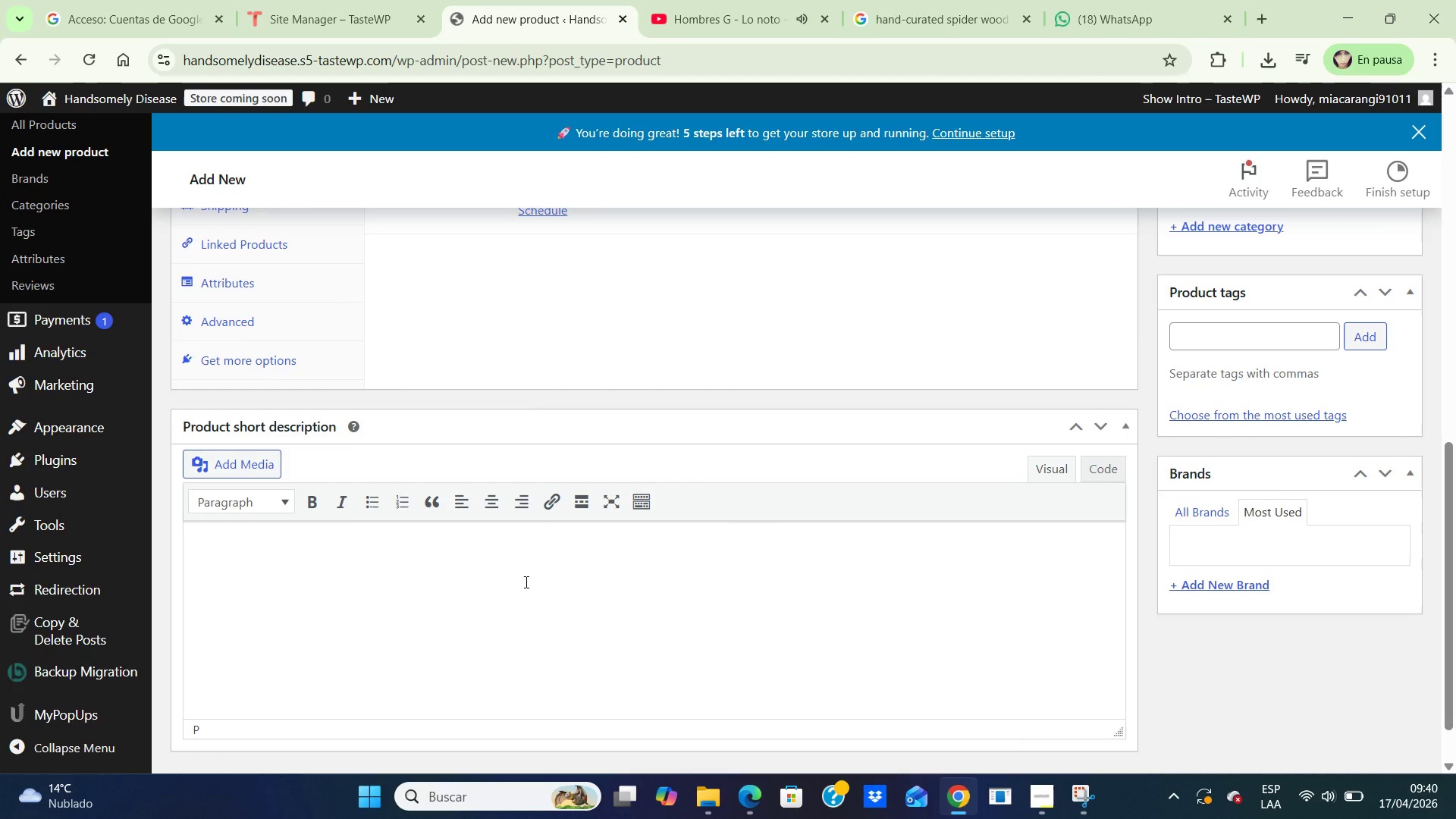 
type(Nutrient-rich active soil for demanding aquatic plant growth)
 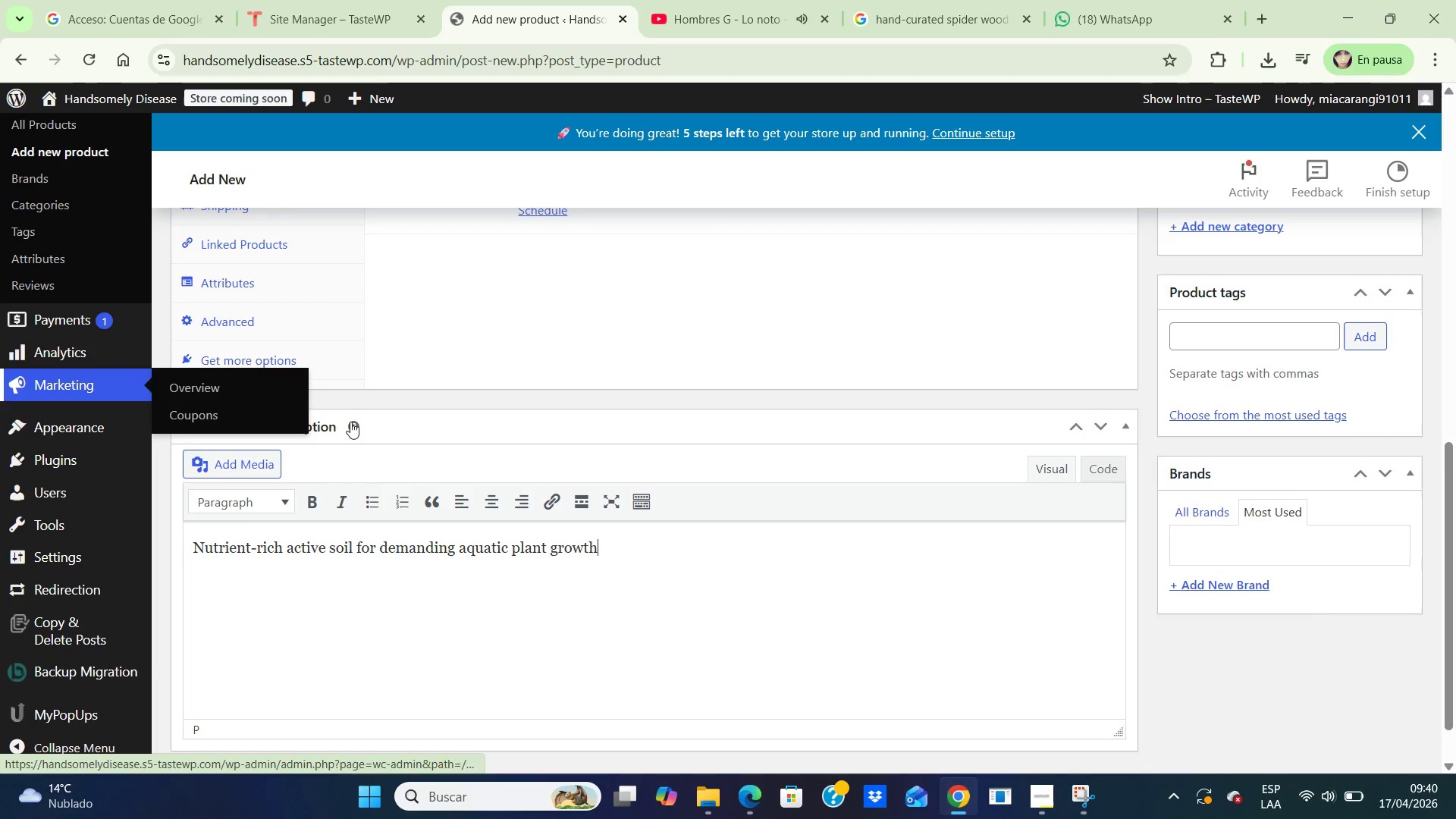 
key(Period)
 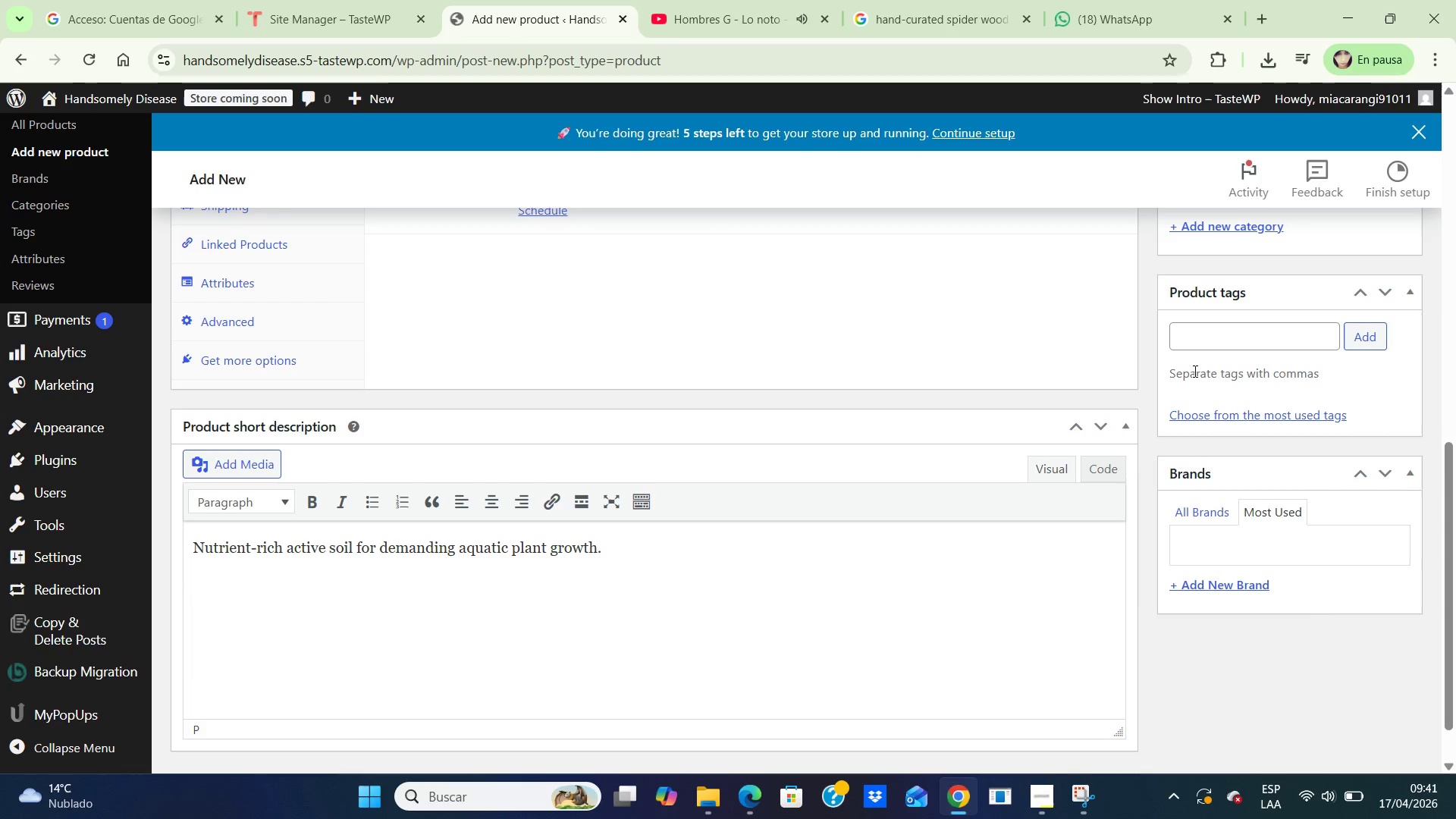 
scroll: coordinate [1224, 406], scroll_direction: up, amount: 3.0
 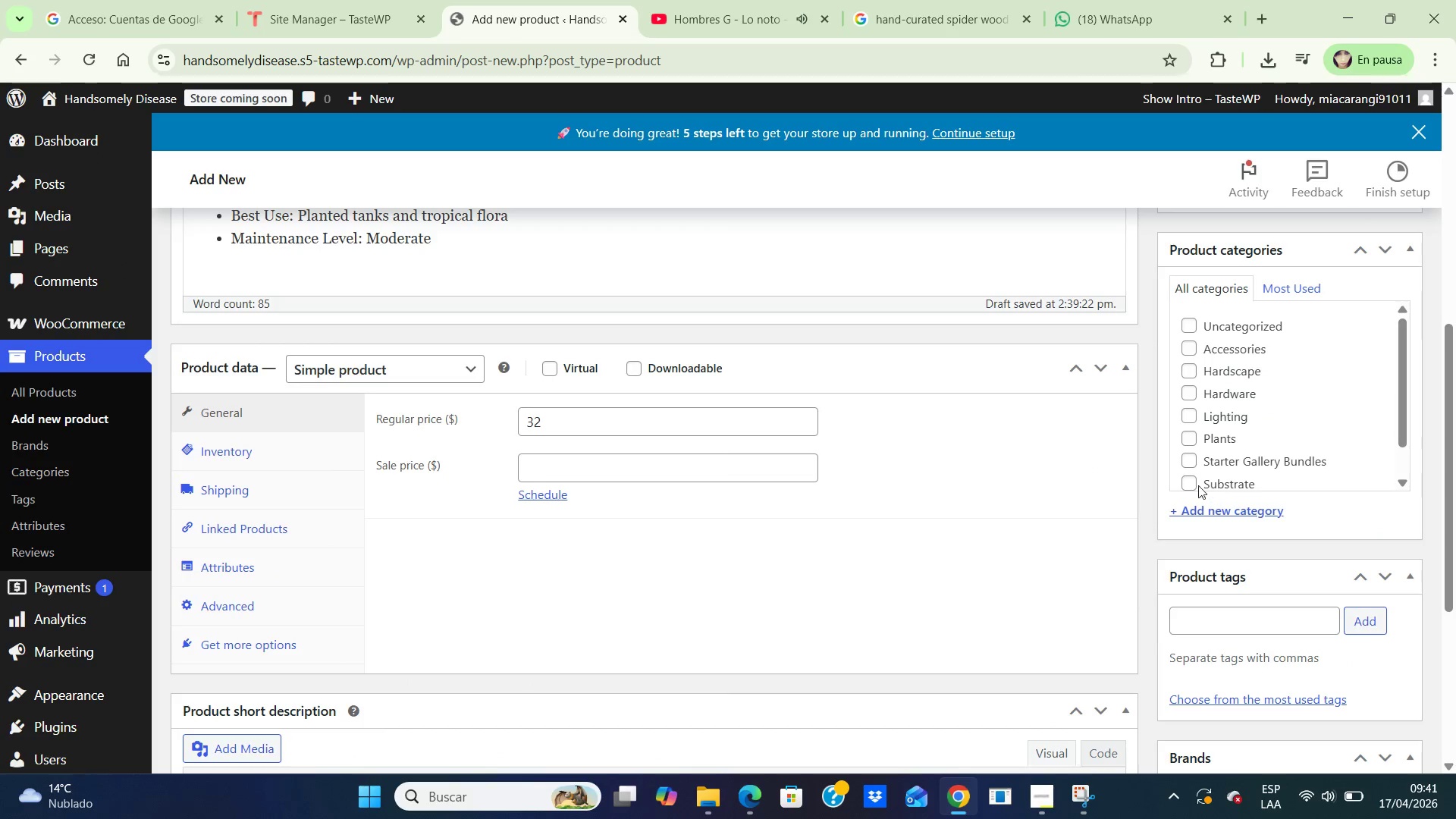 
left_click([1192, 485])
 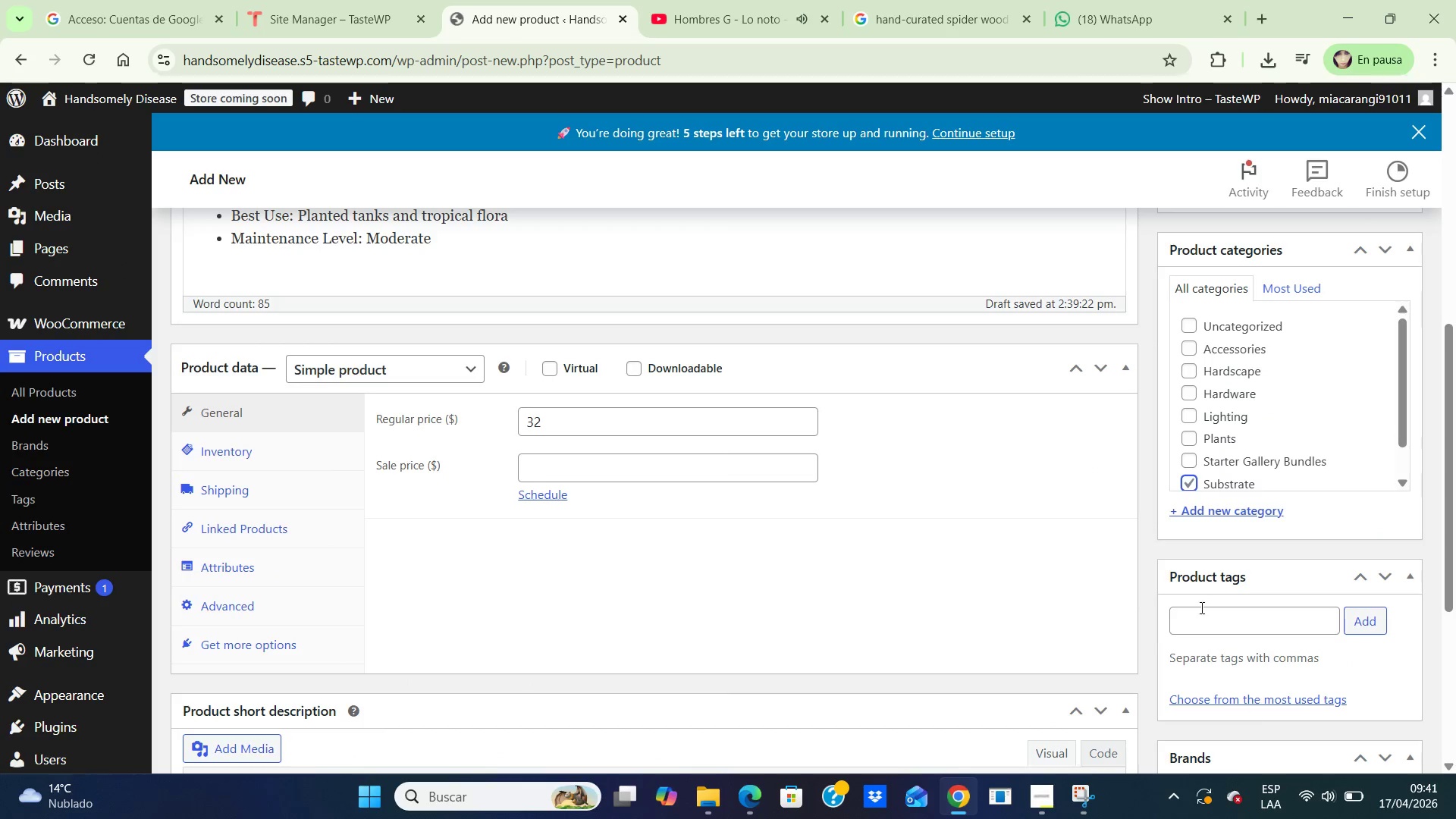 
left_click([1196, 622])
 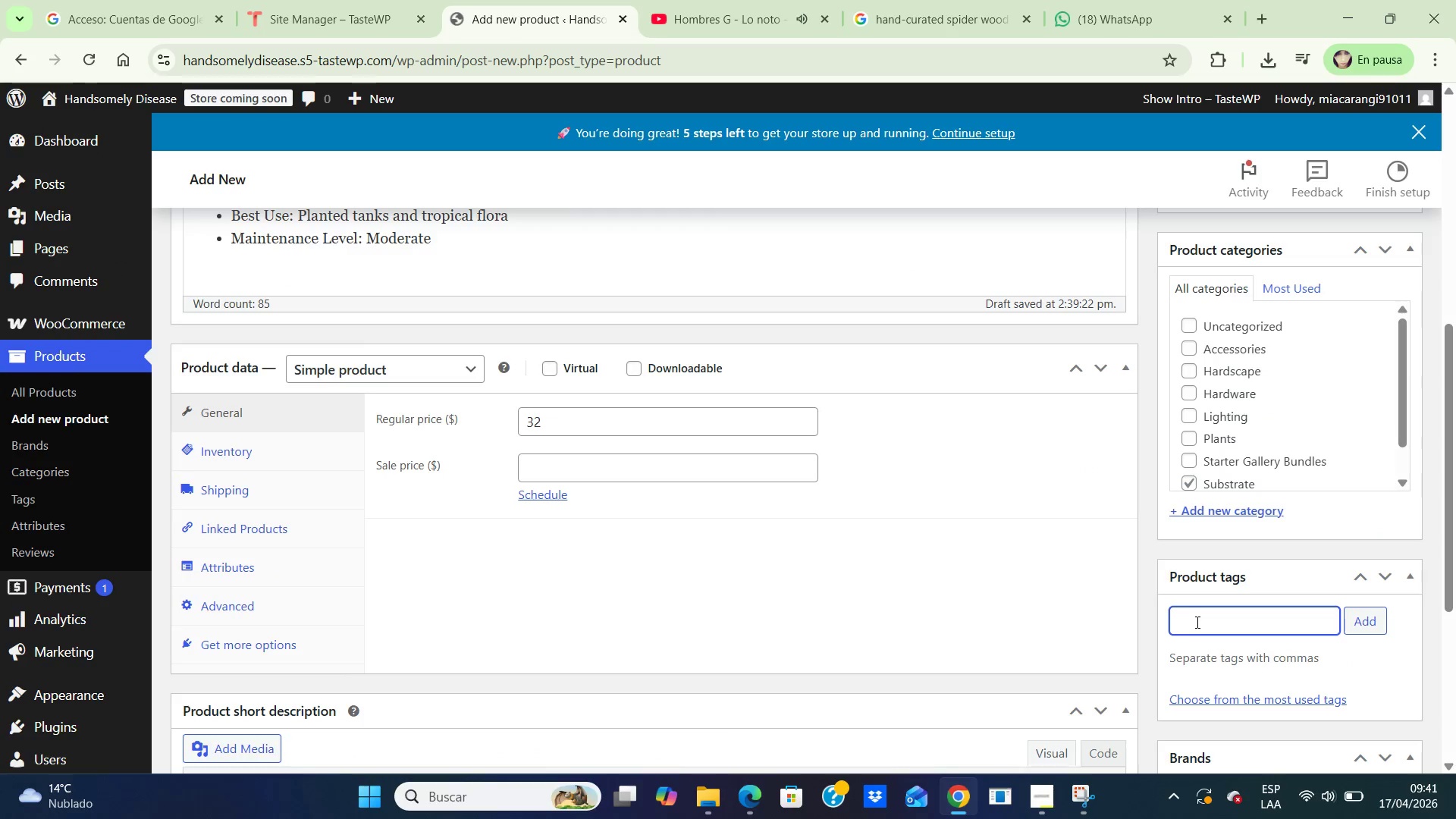 
type(active substrate)
 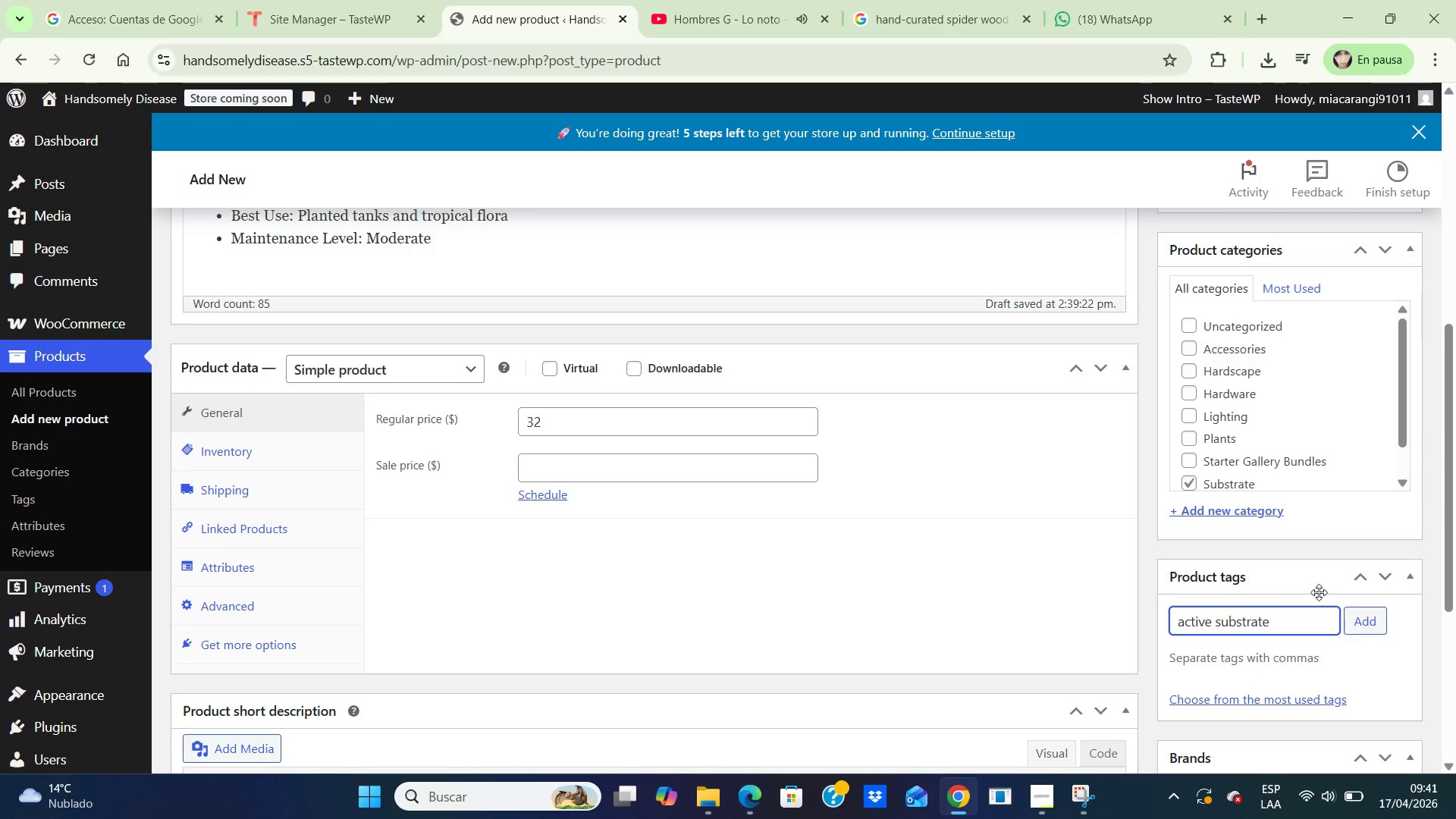 
left_click([1361, 617])
 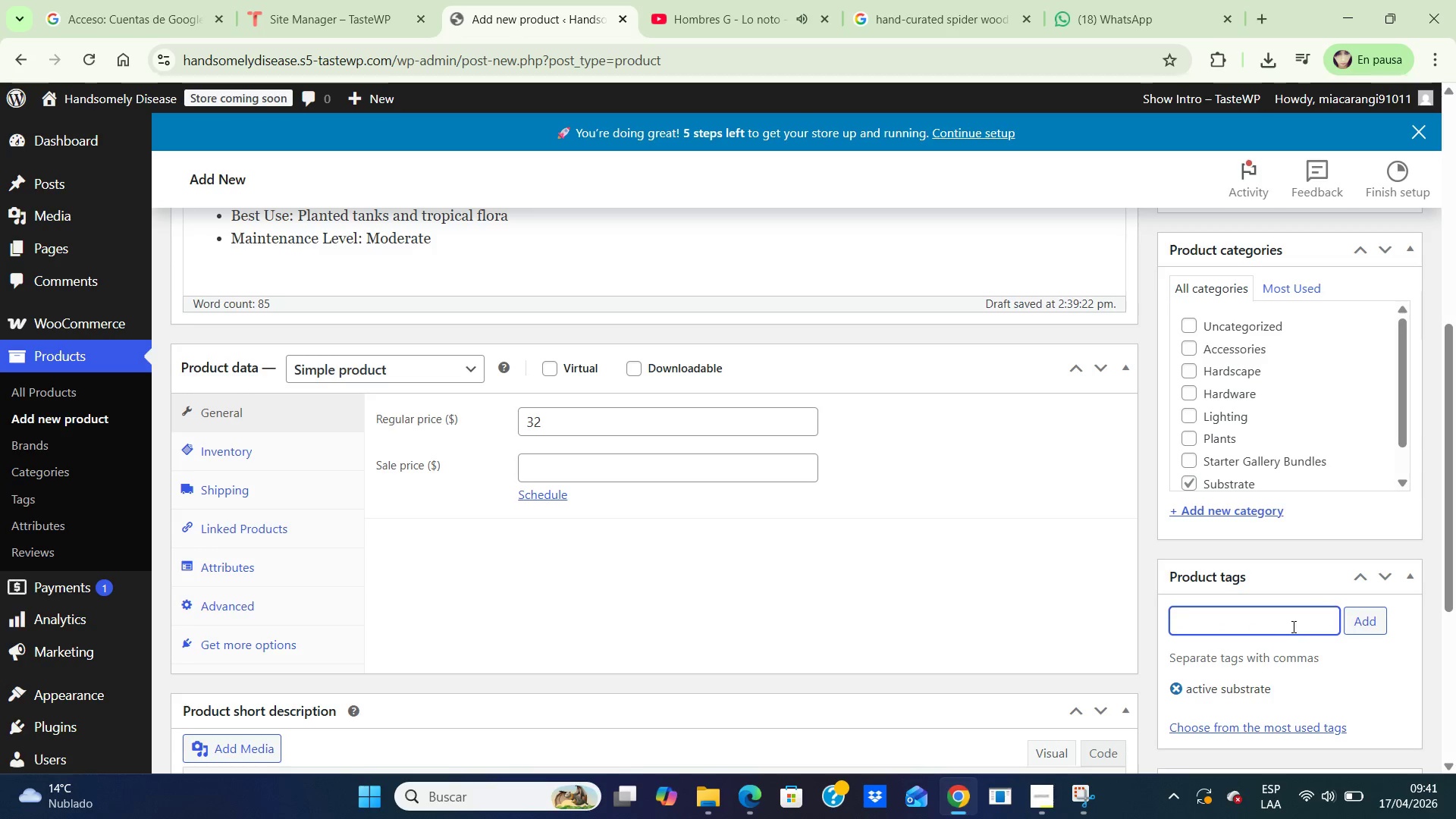 
left_click([1291, 626])
 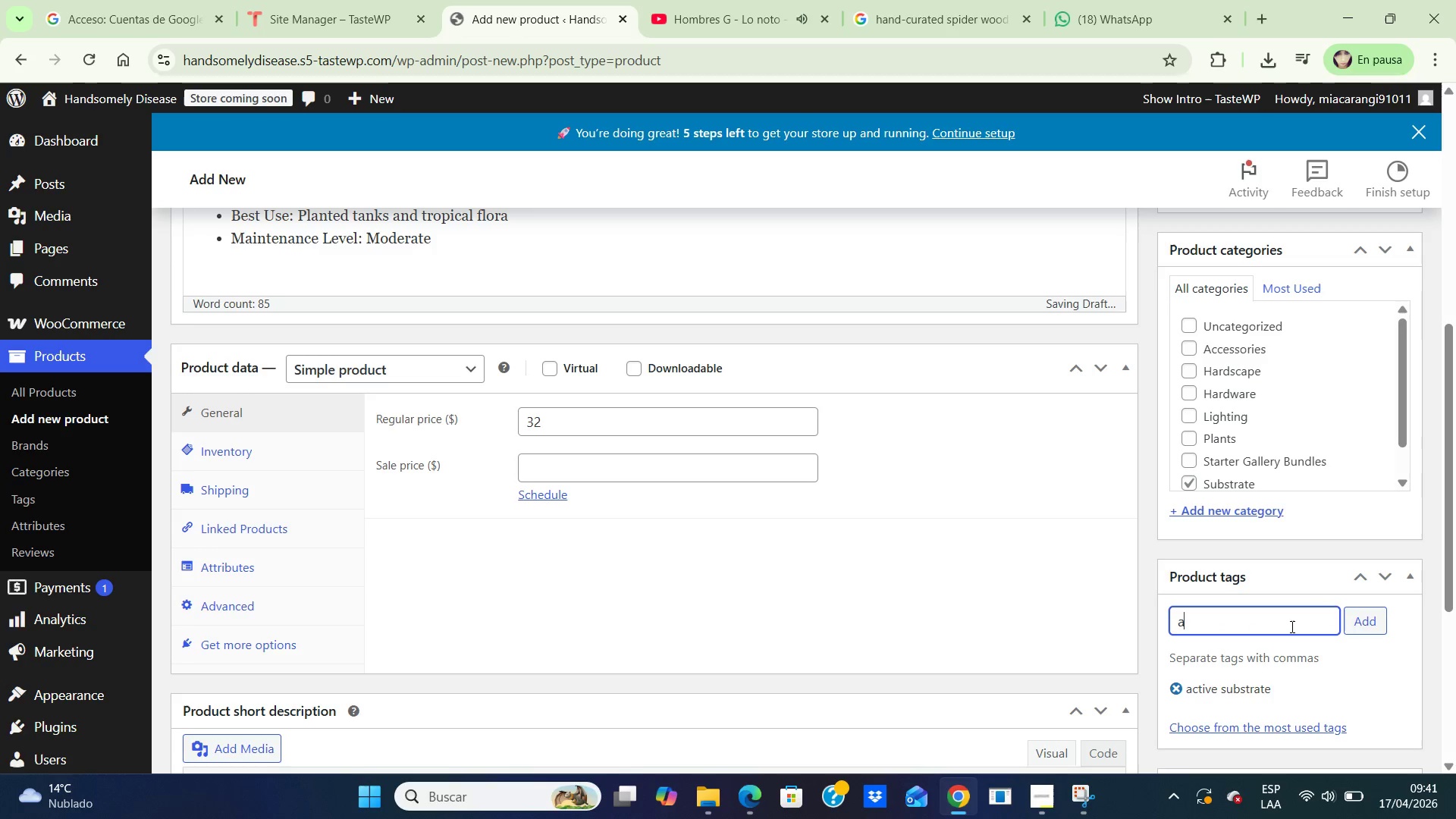 
type(aquasoil)
 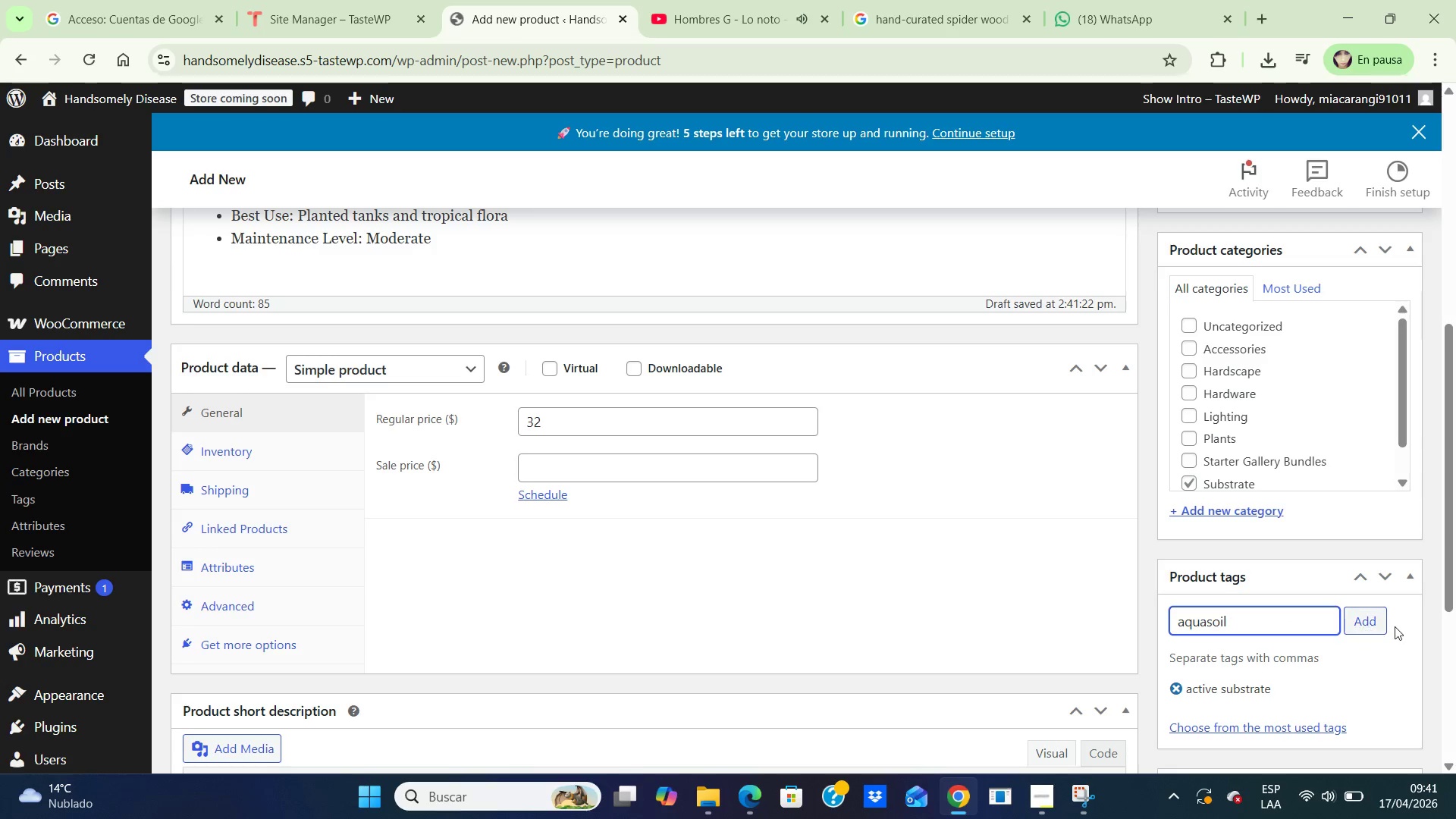 
left_click([1363, 621])
 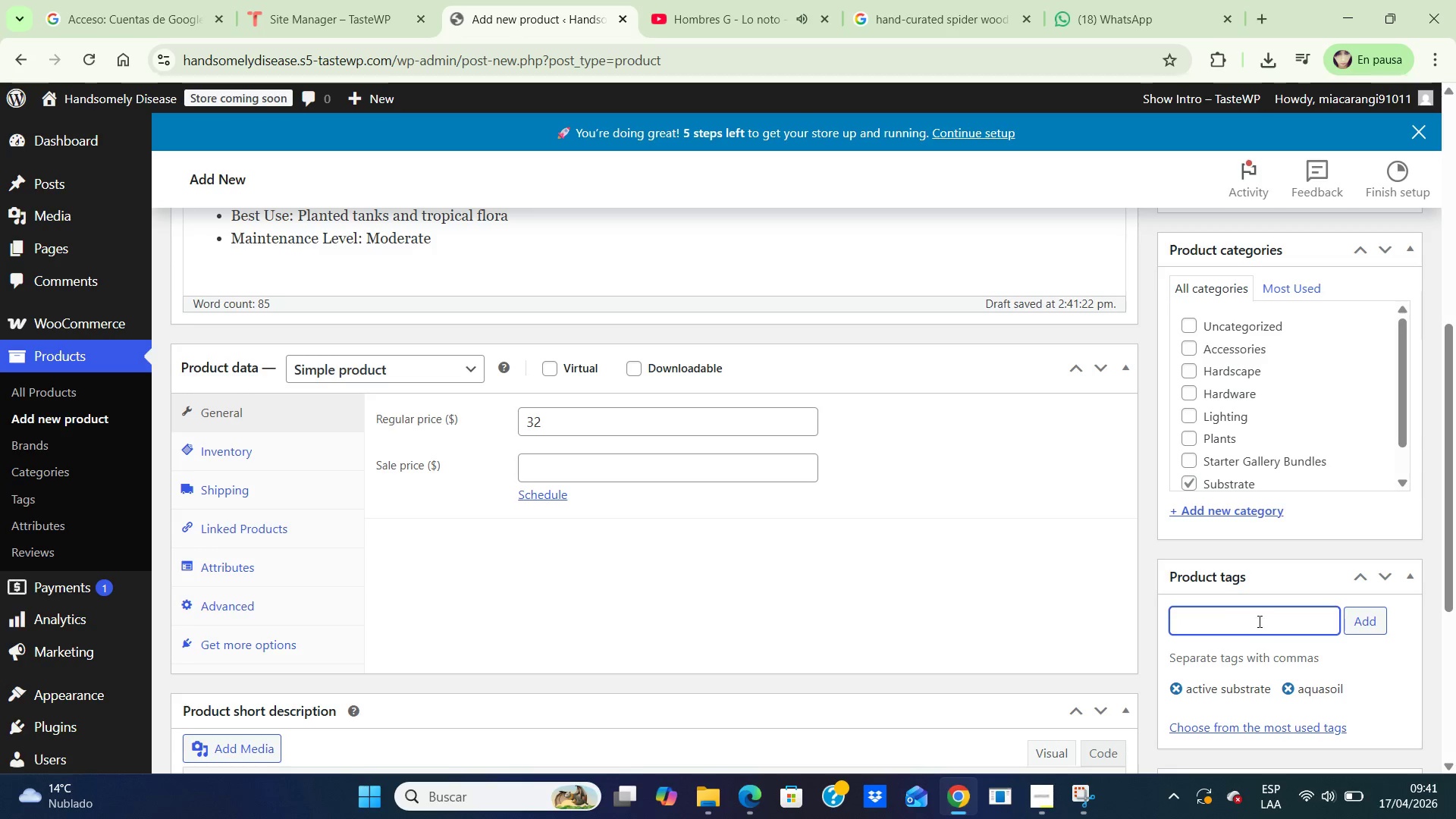 
left_click([1258, 620])
 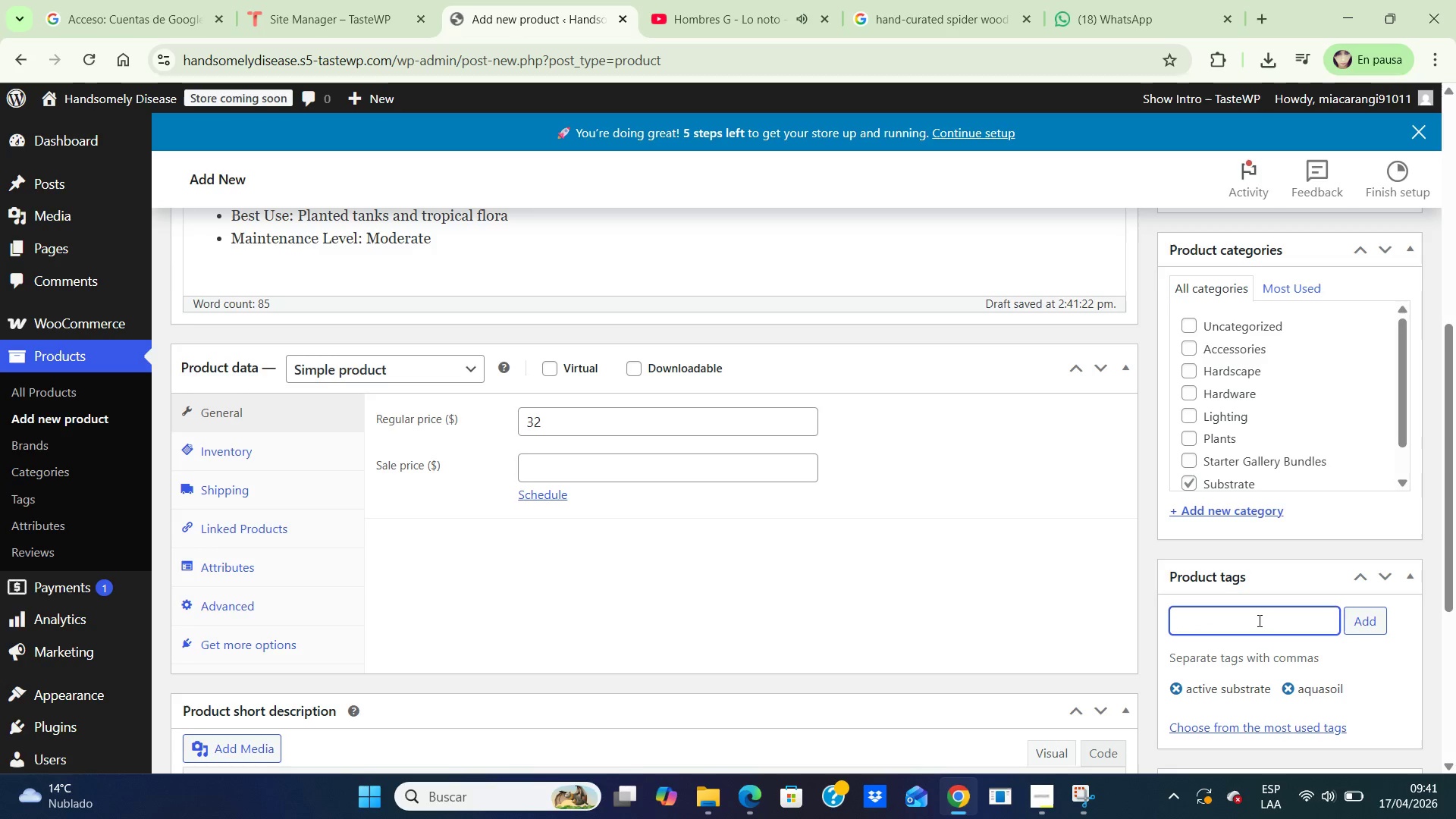 
type(planted tank soil)
 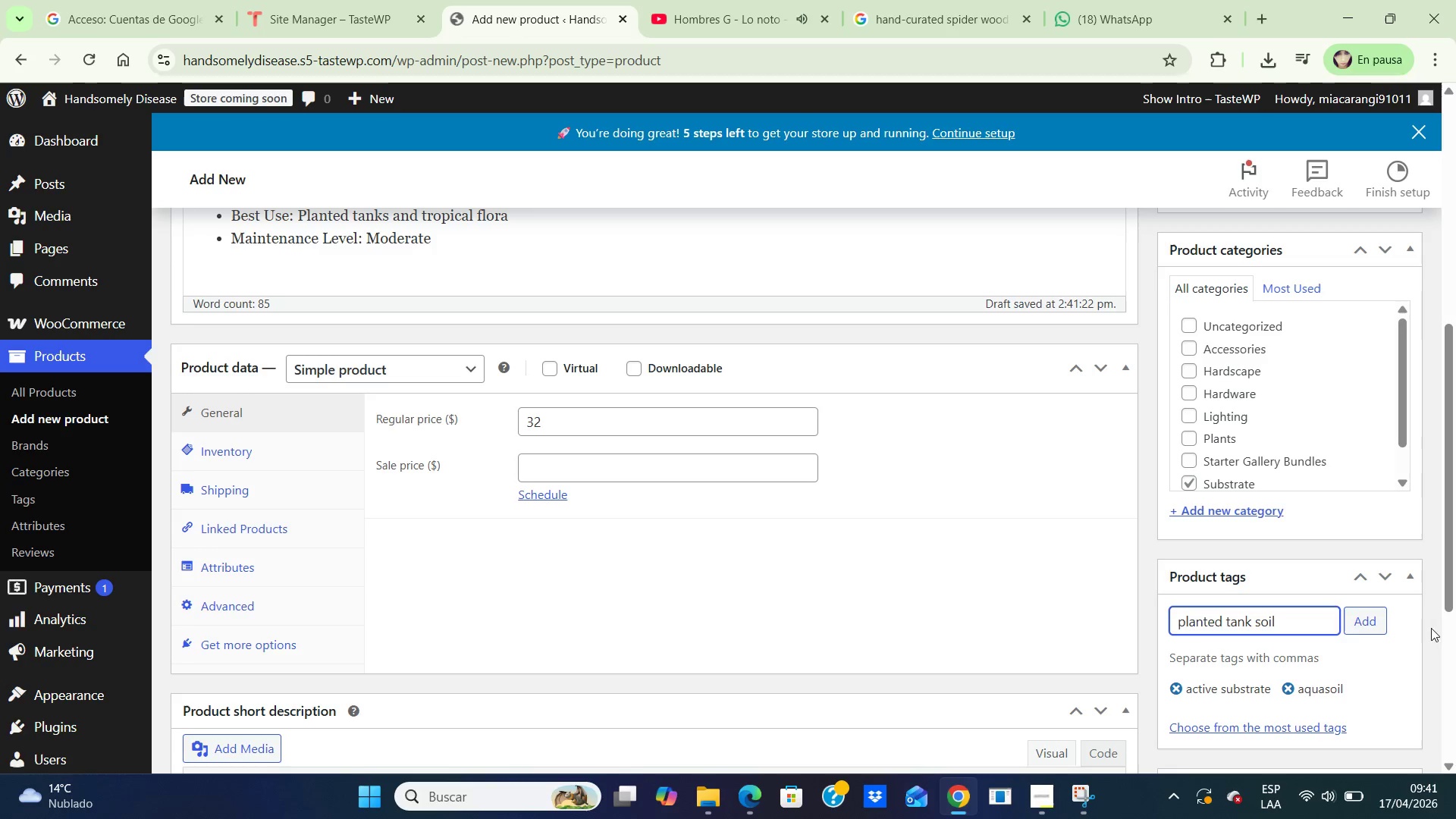 
left_click([1350, 624])
 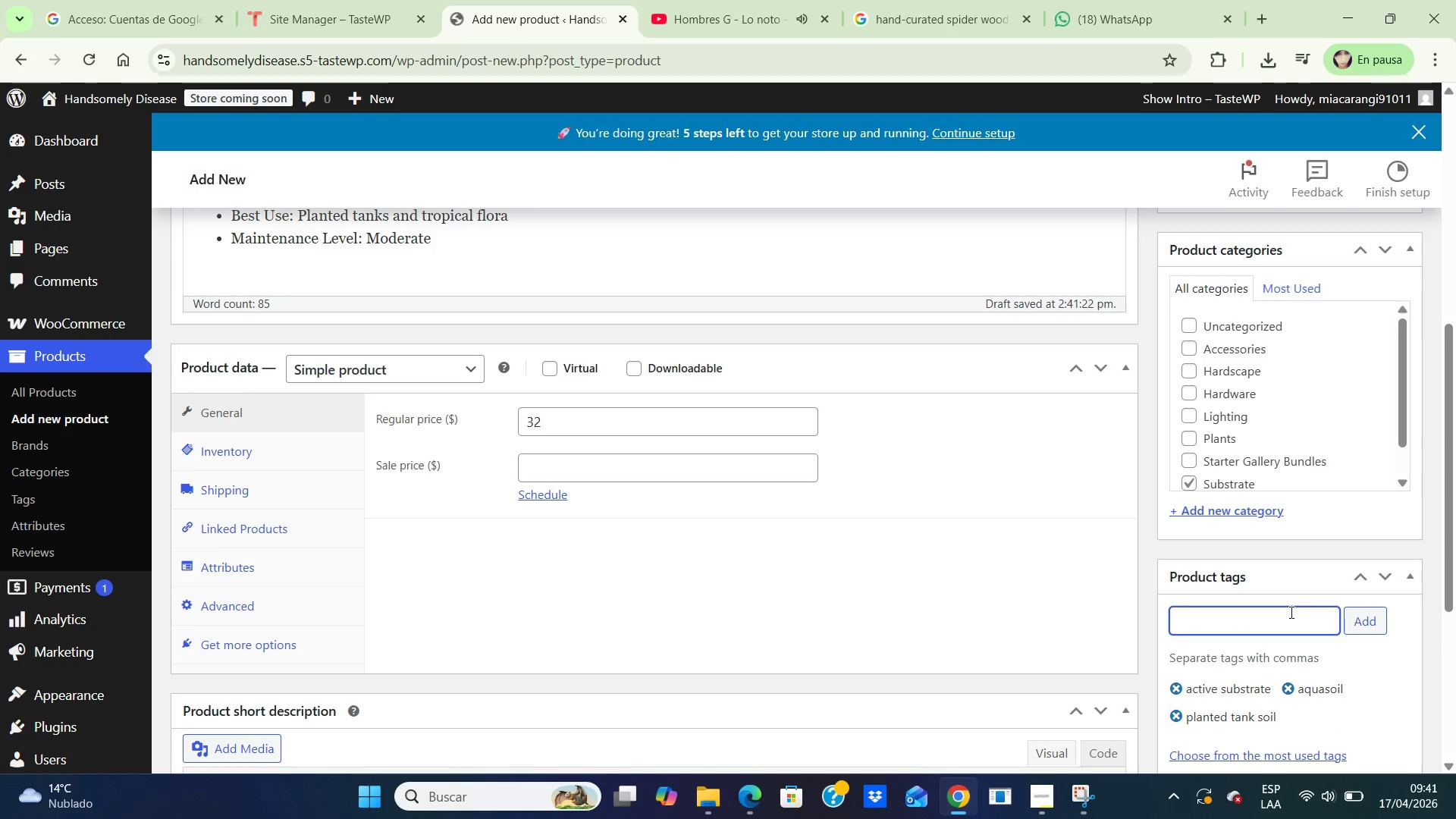 
left_click([1285, 614])
 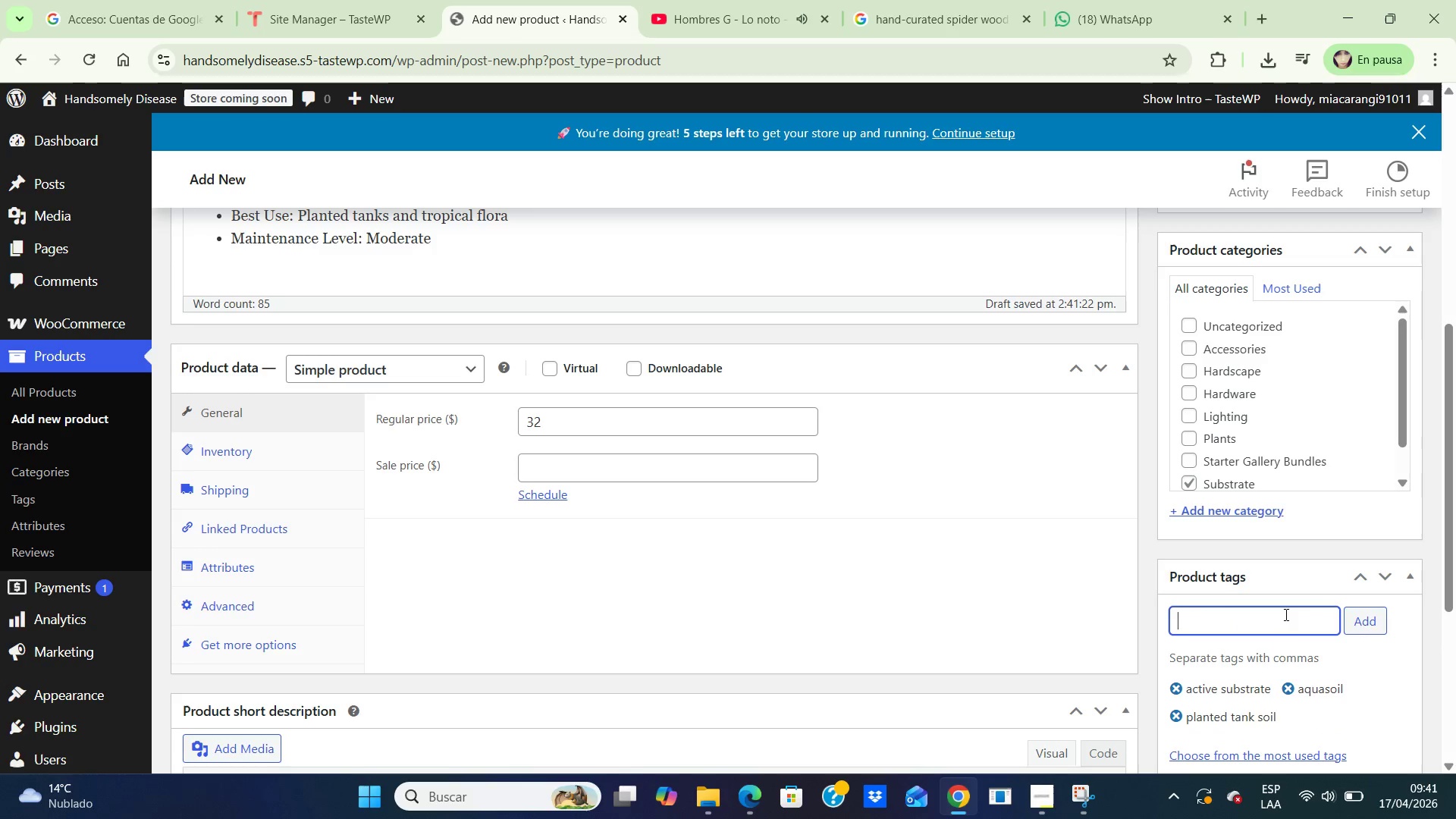 
type(nanoaquascapin)
 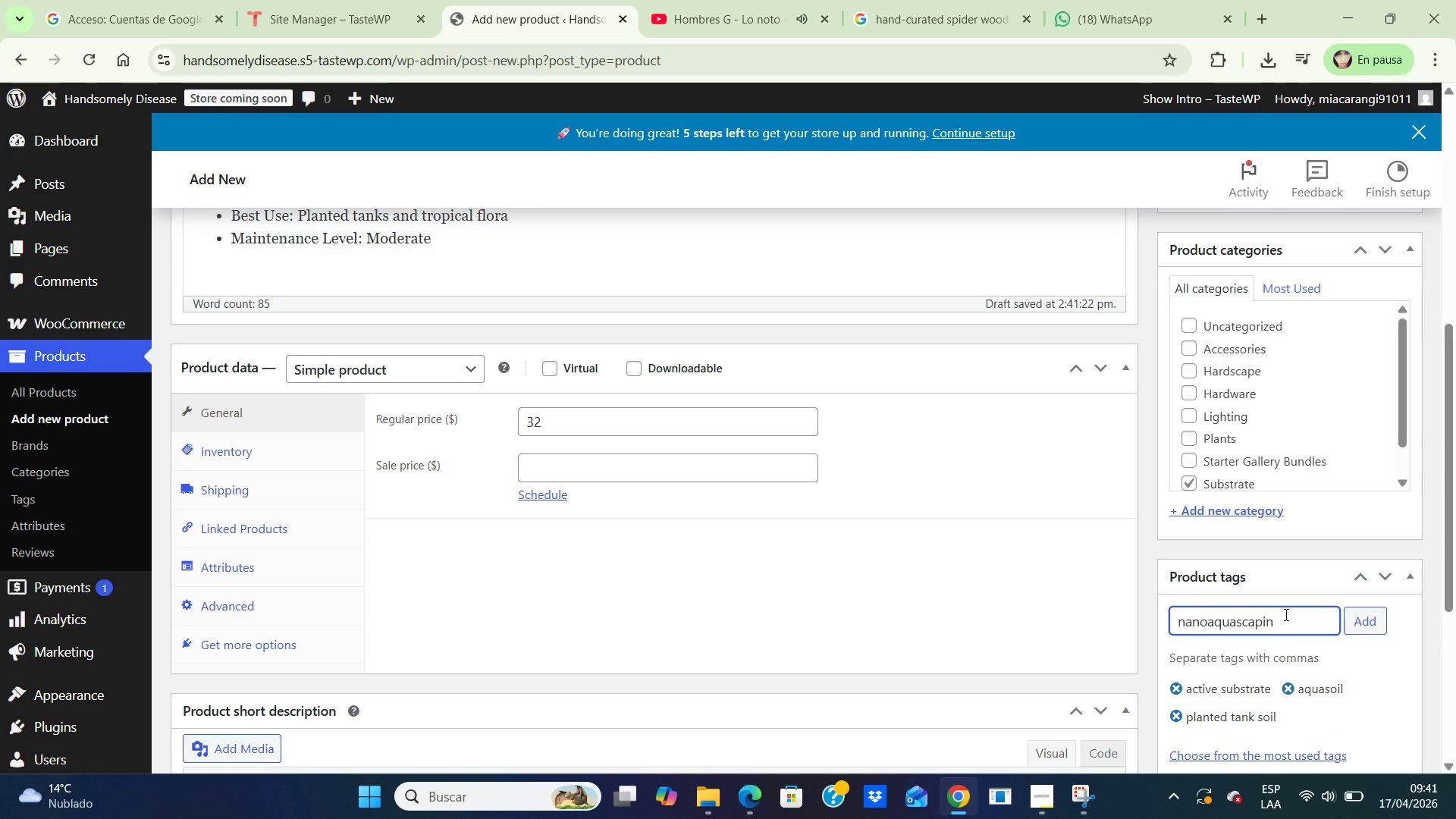 
key(Backspace)
key(Backspace)
key(Backspace)
key(Backspace)
key(Backspace)
key(Backspace)
key(Backspace)
key(Backspace)
key(Backspace)
key(Backspace)
type( aquascape substrate)
 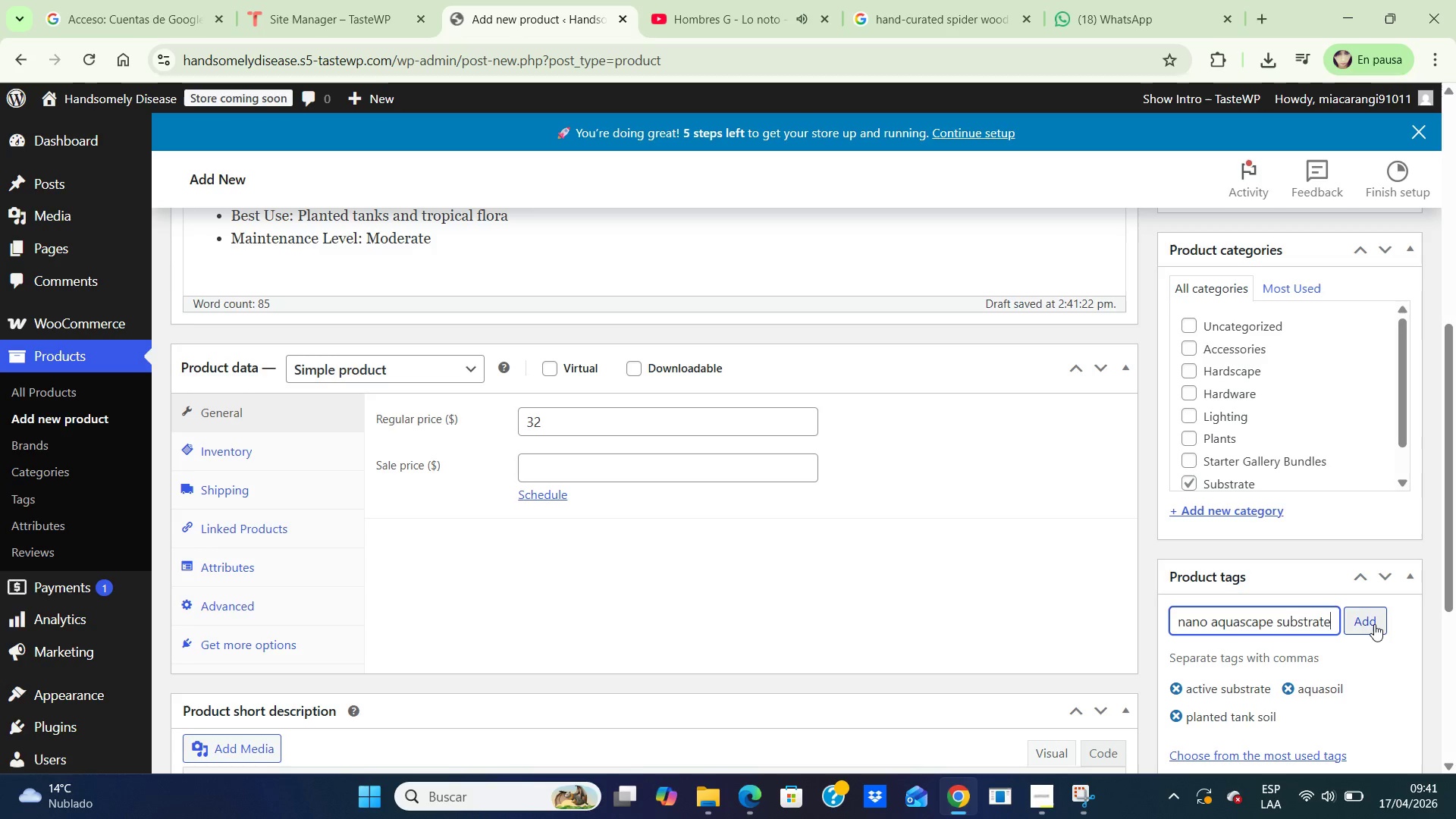 
left_click([1374, 624])
 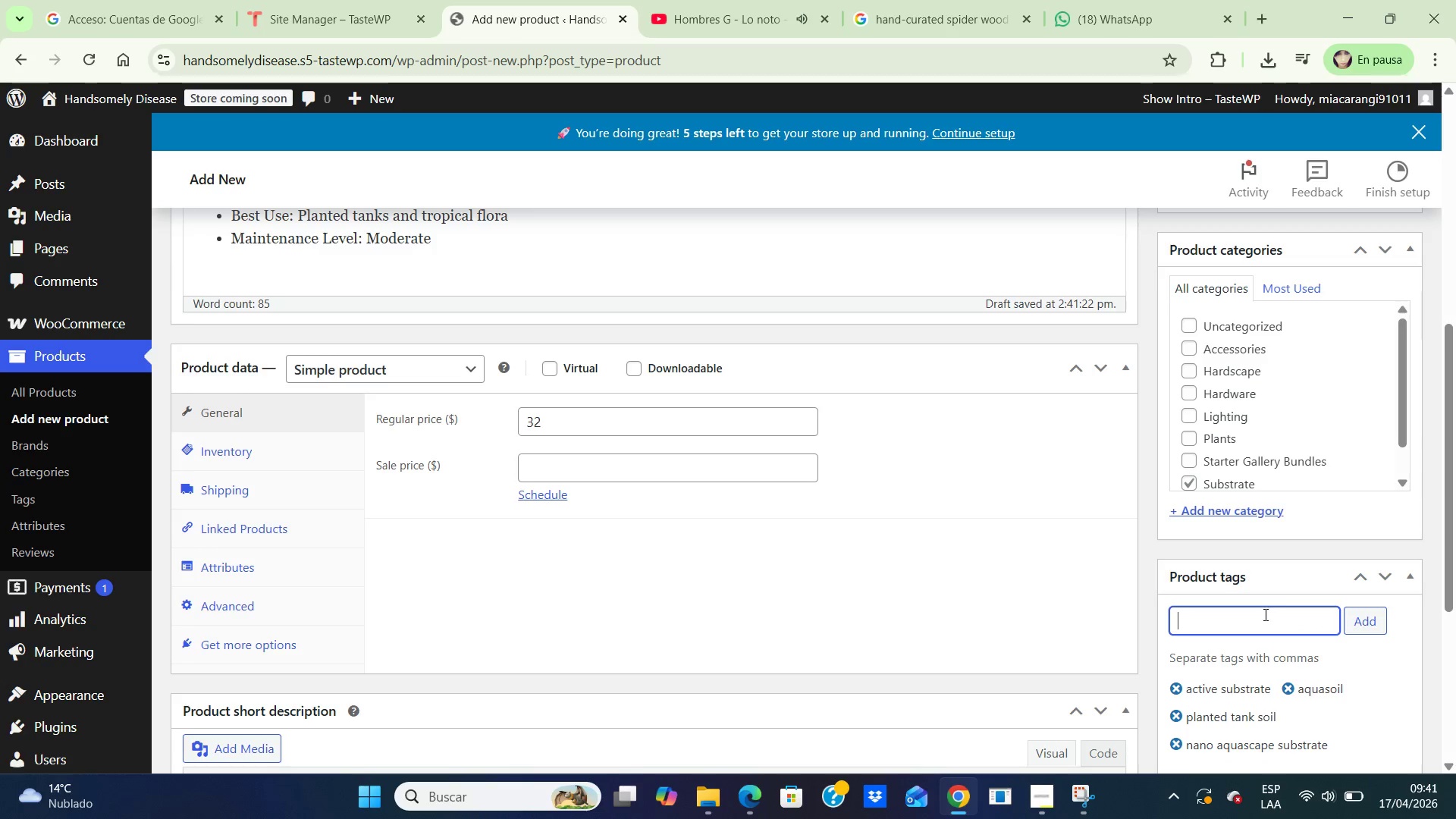 
left_click([1259, 616])
 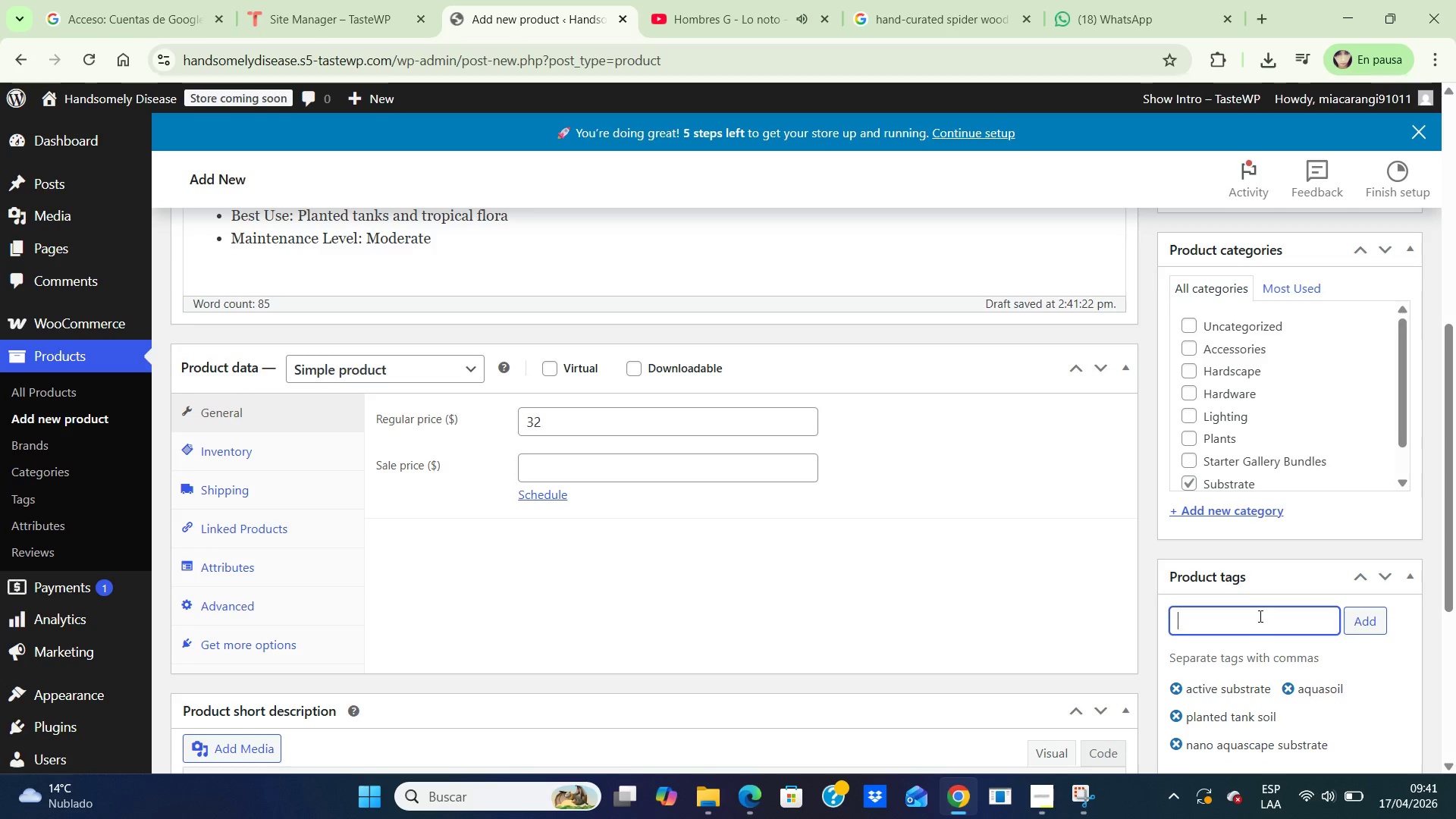 
type(tropical aquarium soil)
 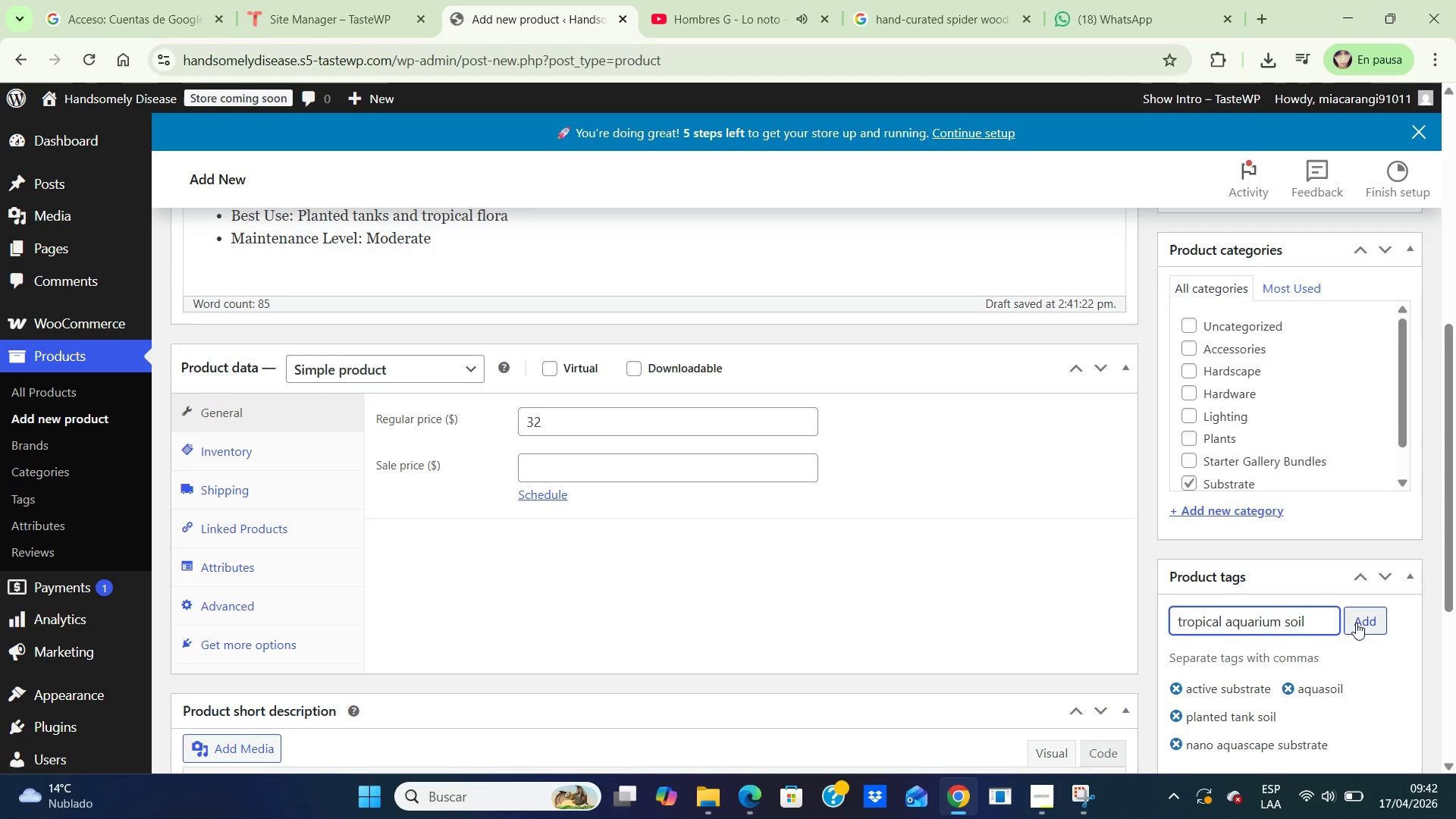 
left_click([1361, 626])
 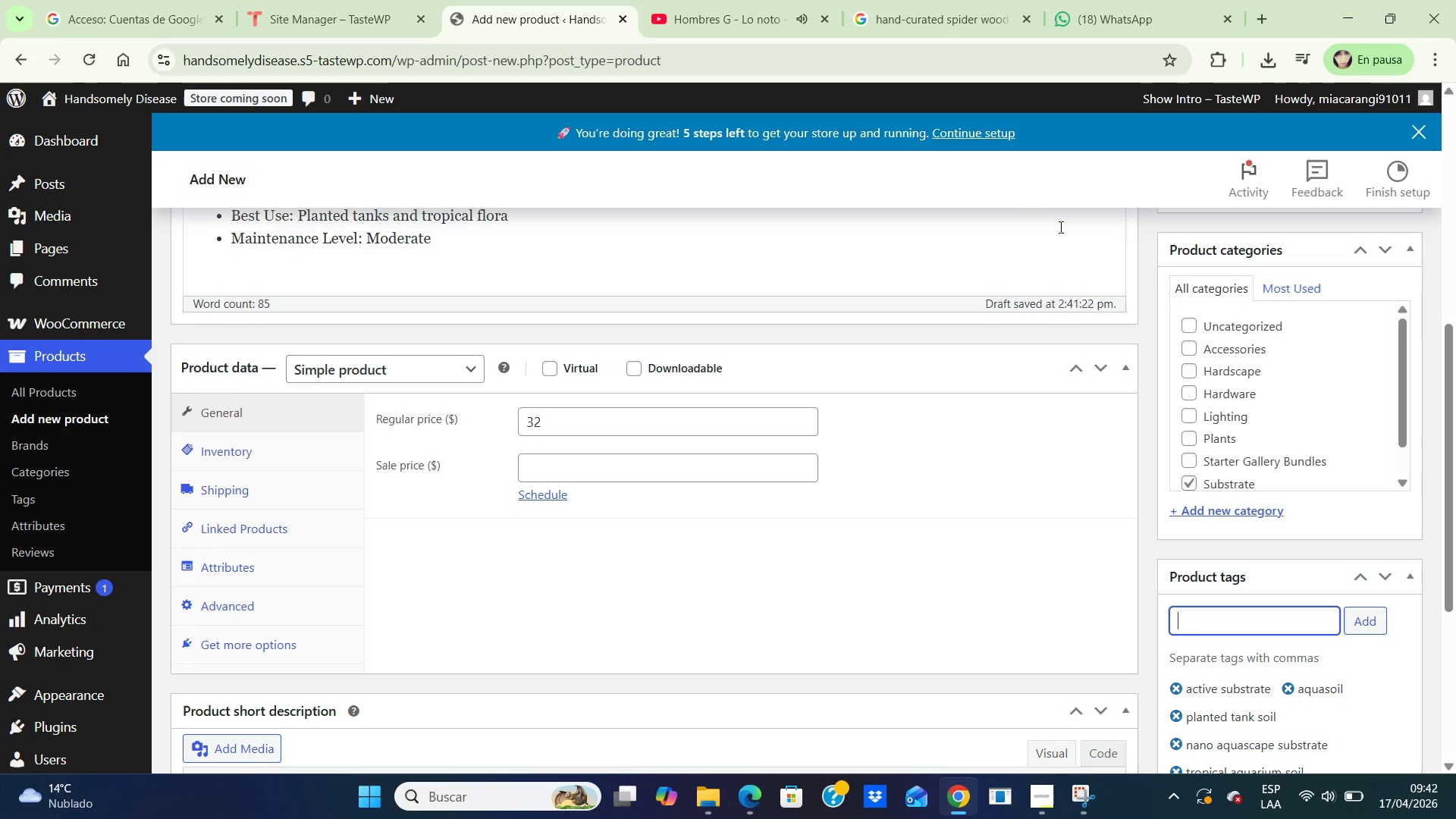 
scroll: coordinate [1012, 425], scroll_direction: up, amount: 4.0
 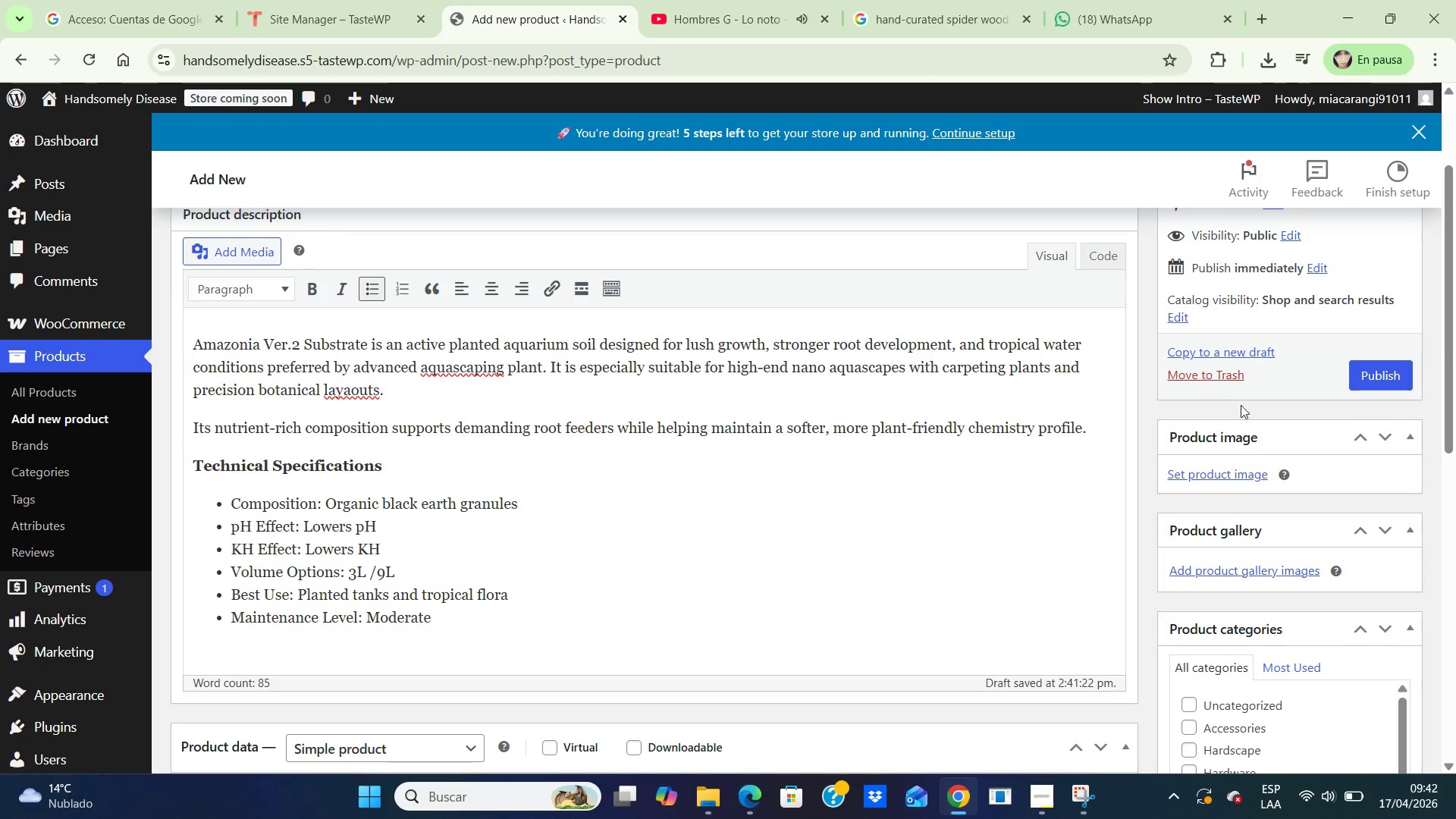 
left_click([1232, 484])
 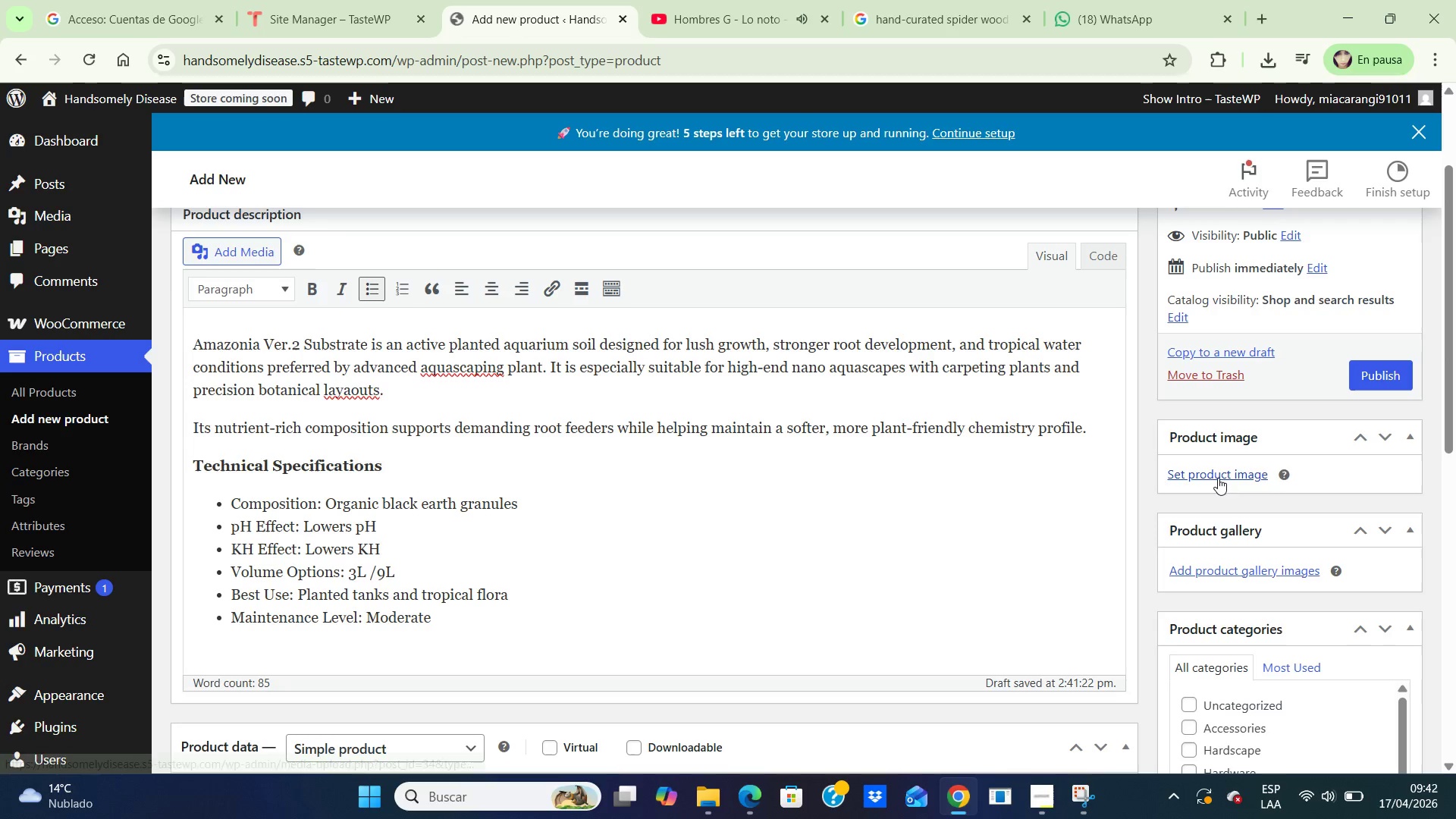 
left_click([1218, 478])
 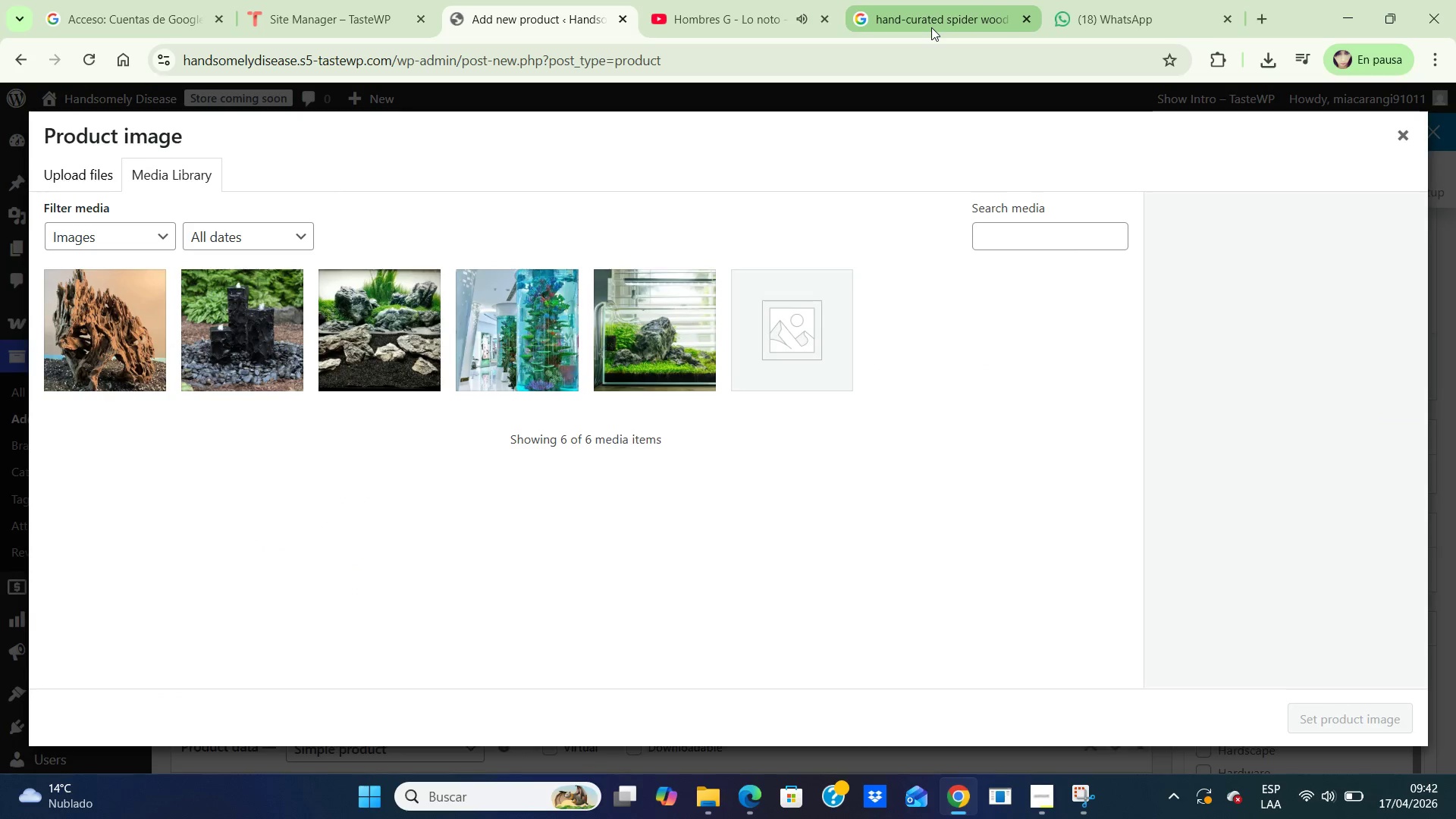 
wait(5.2)
 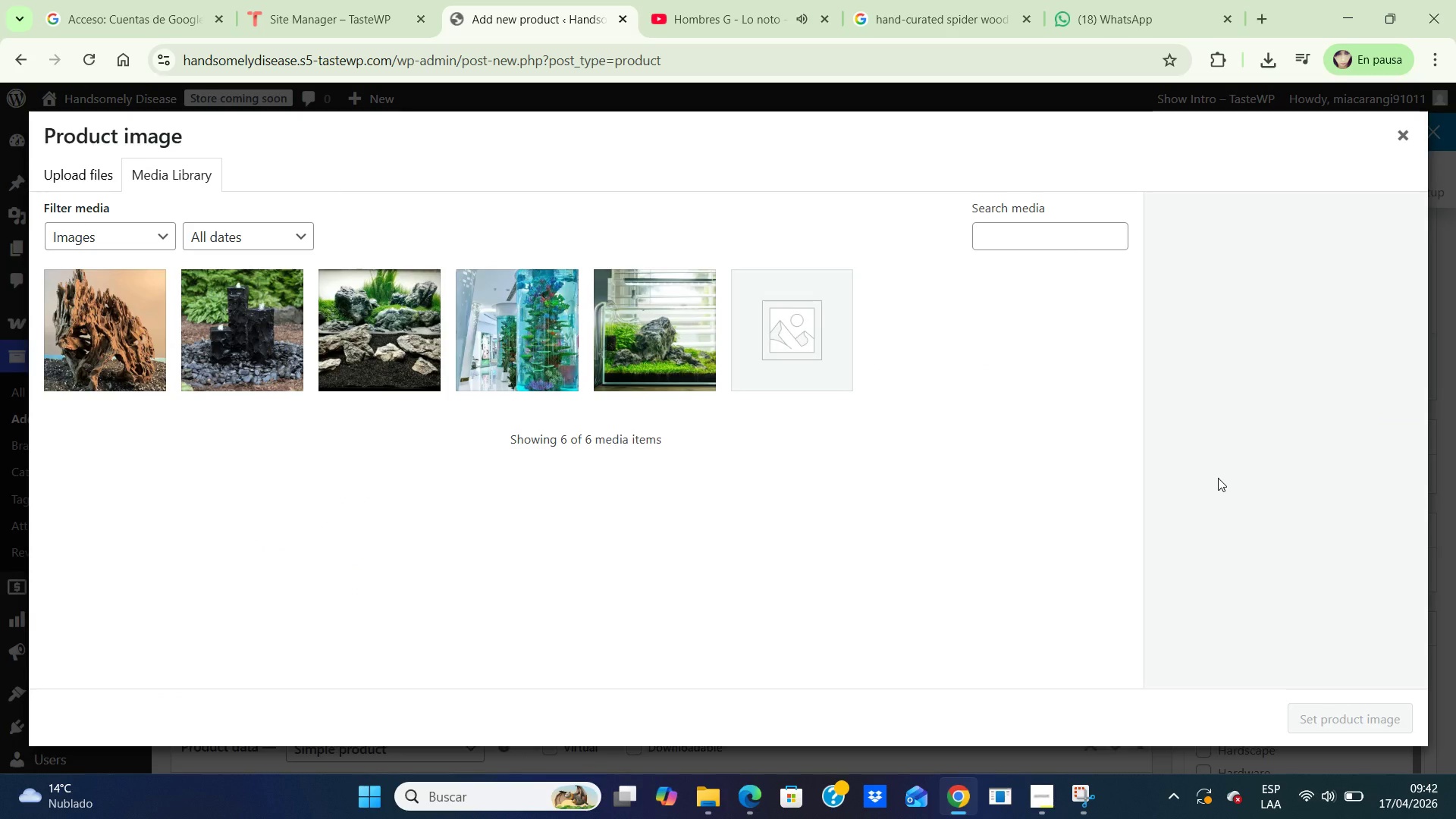 
left_click([931, 17])
 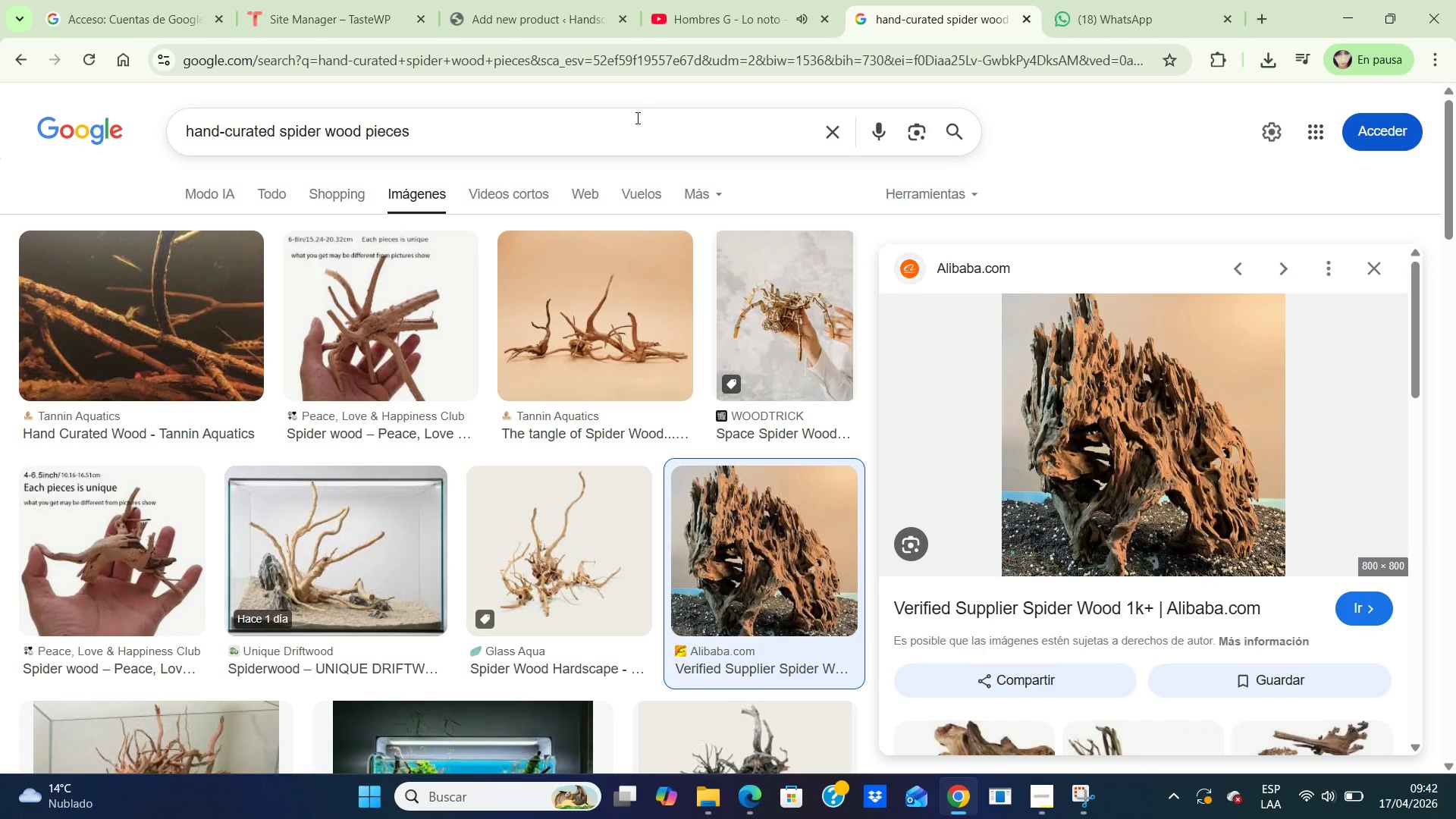 
left_click([632, 122])
 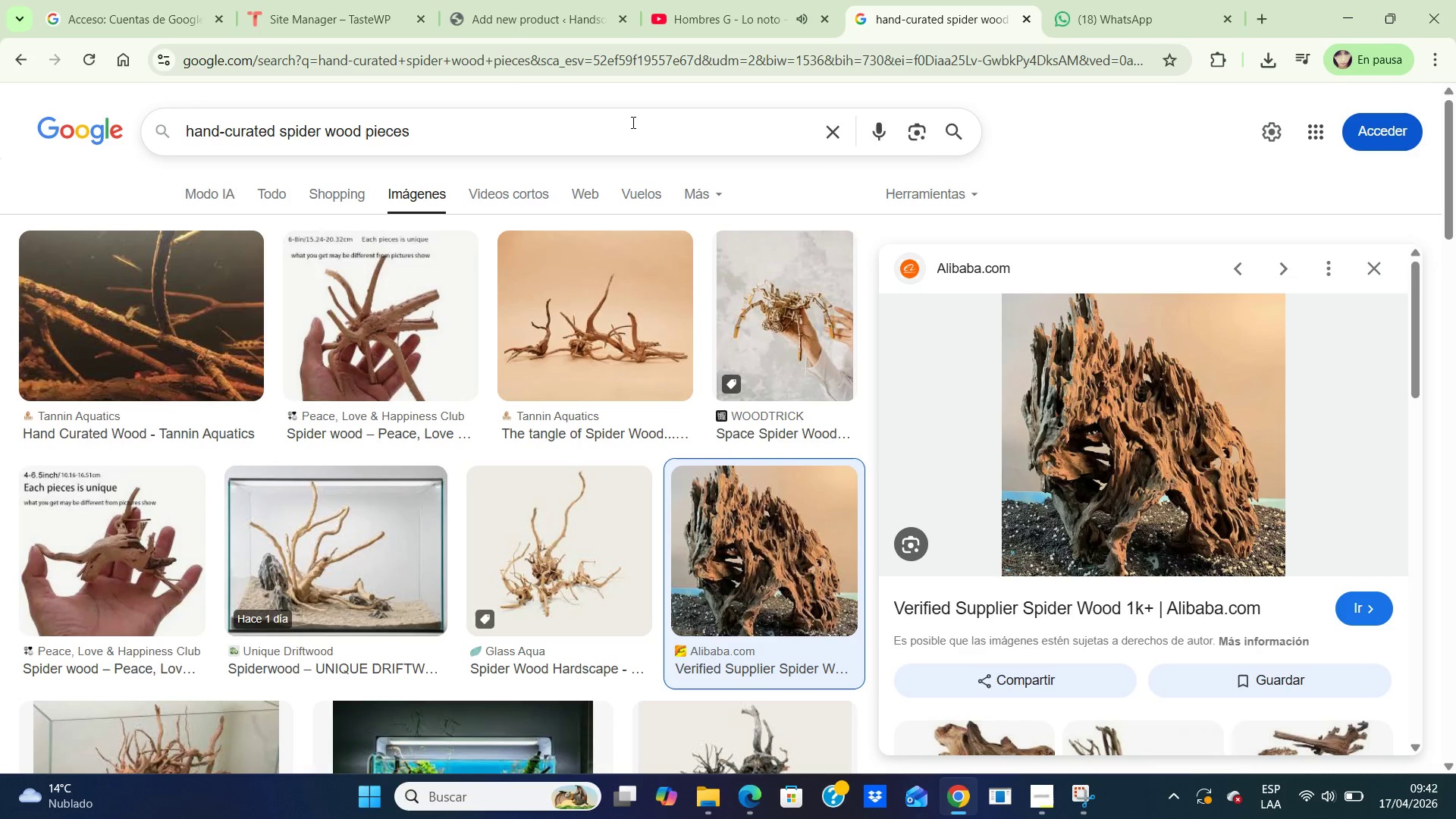 
hold_key(key=Backspace, duration=1.52)
 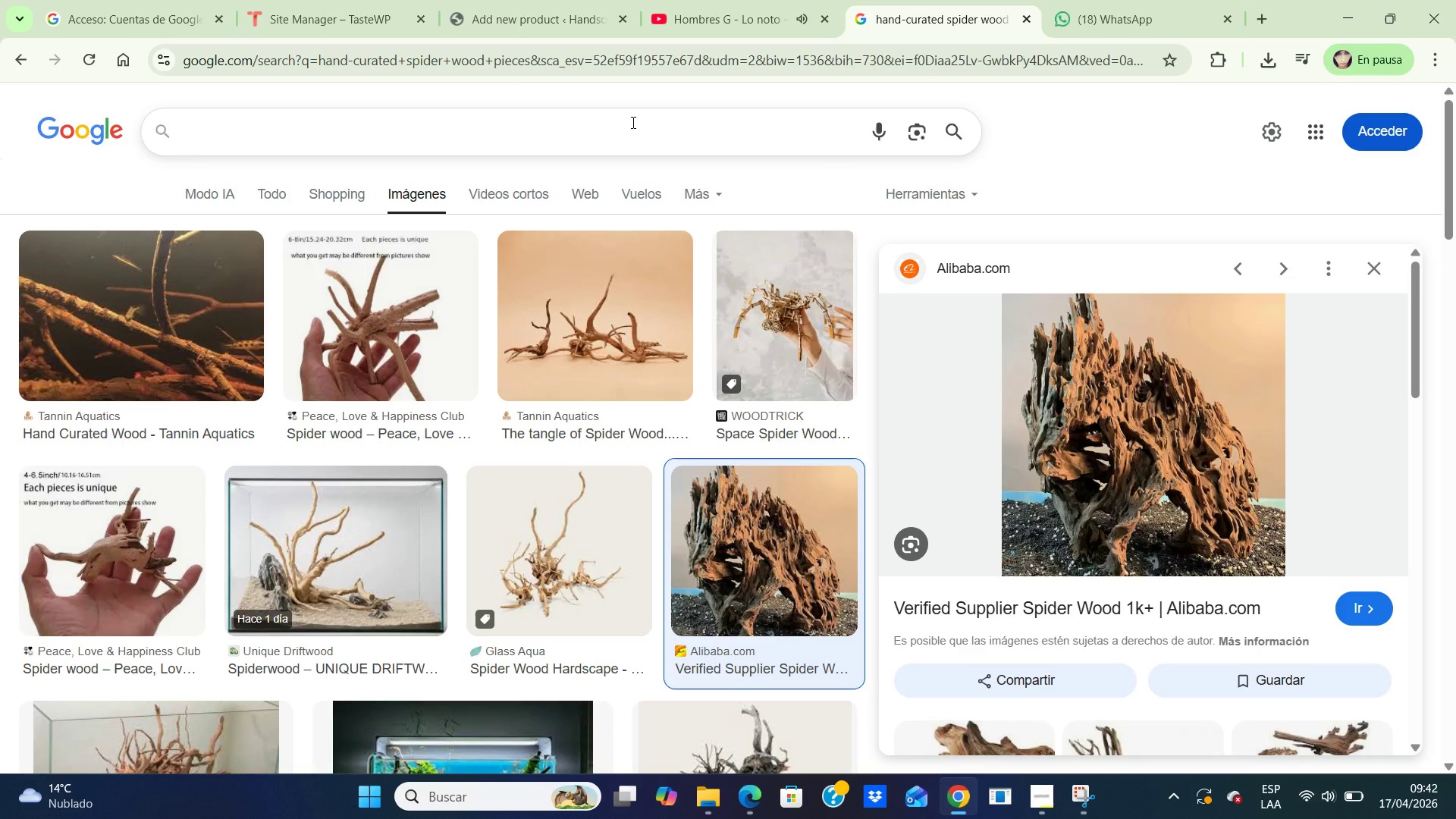 
key(Backspace)
key(Backspace)
key(Backspace)
type(premium active aquasoil)
 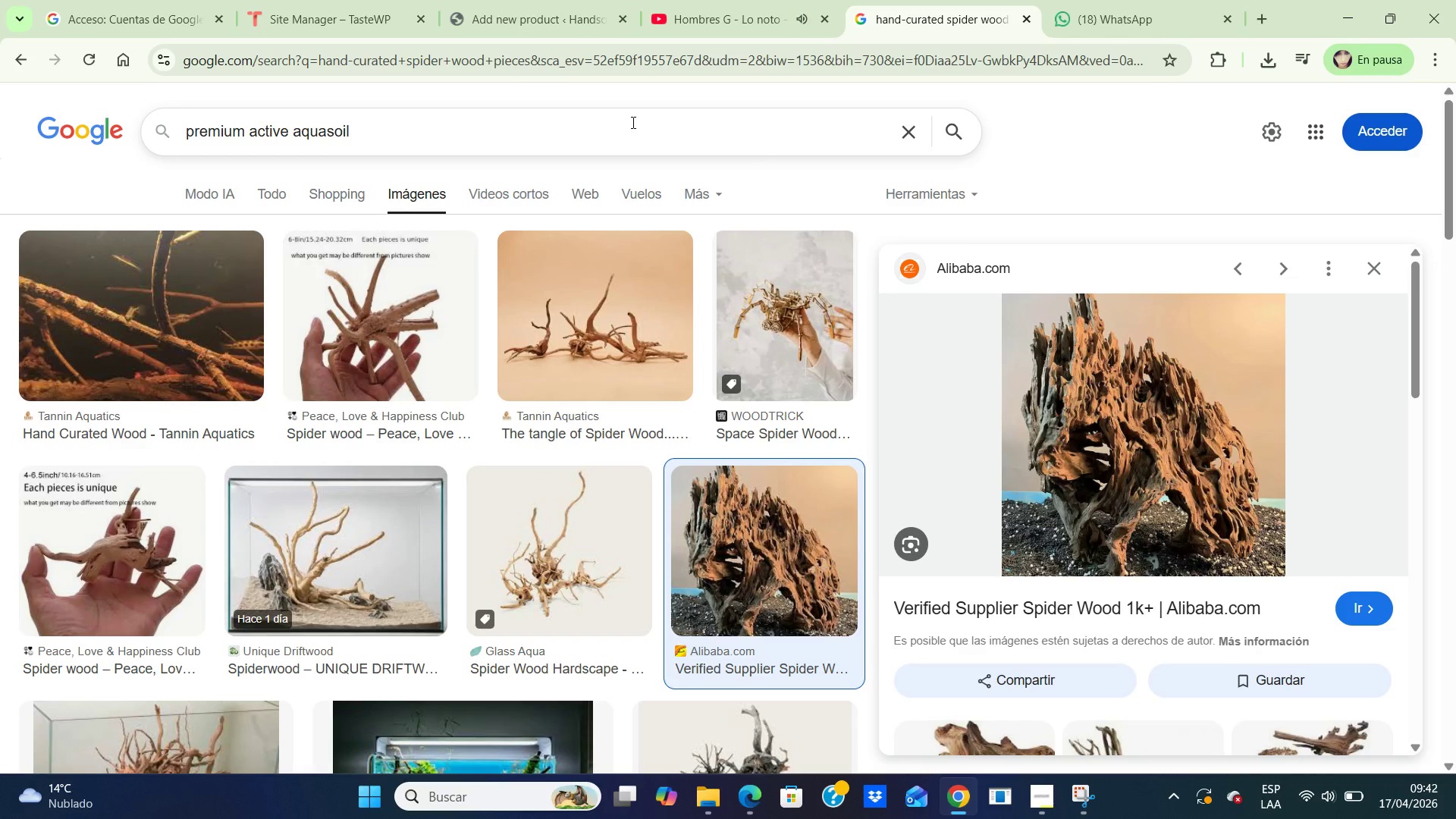 
key(Enter)
 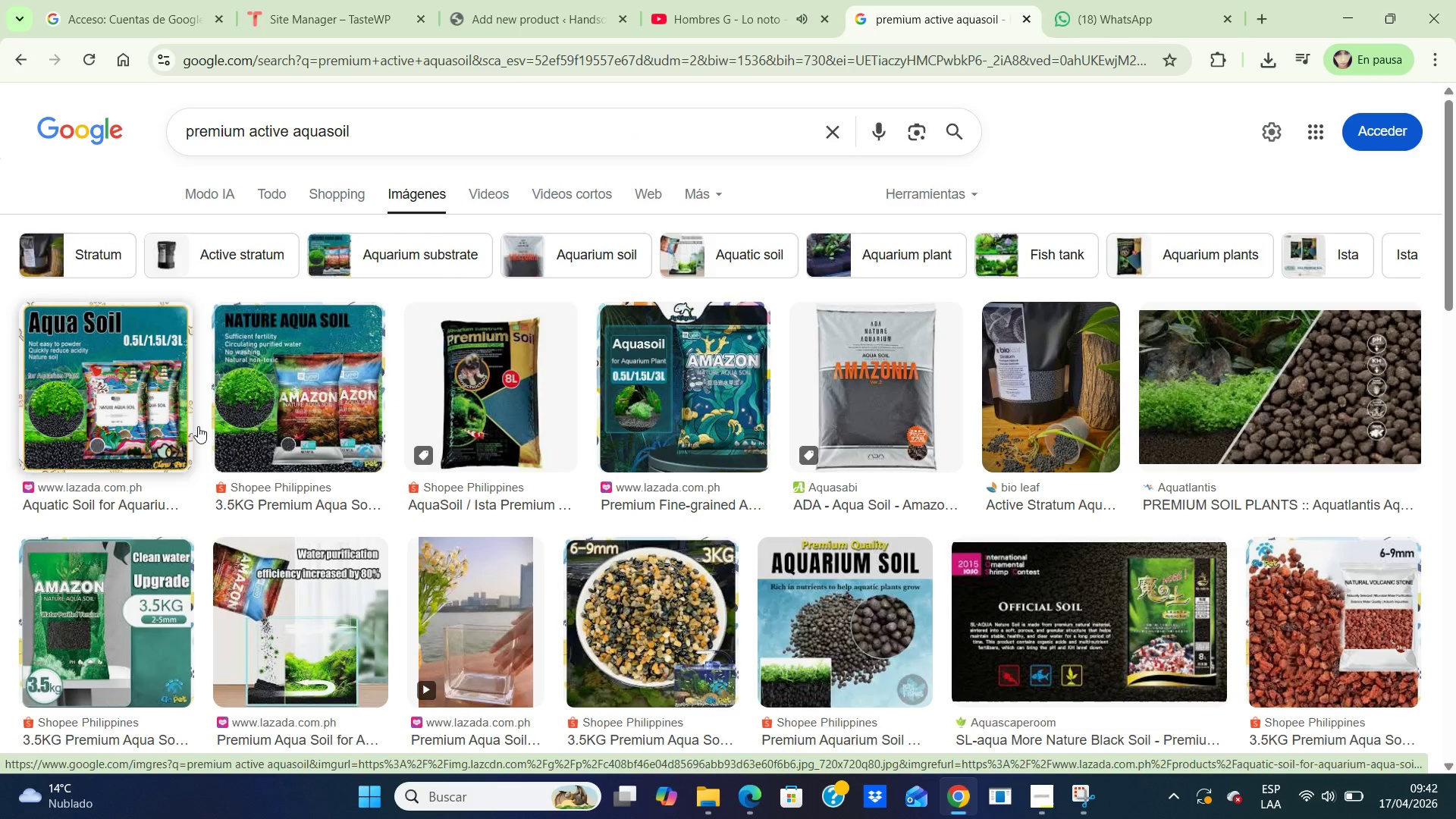 
wait(11.27)
 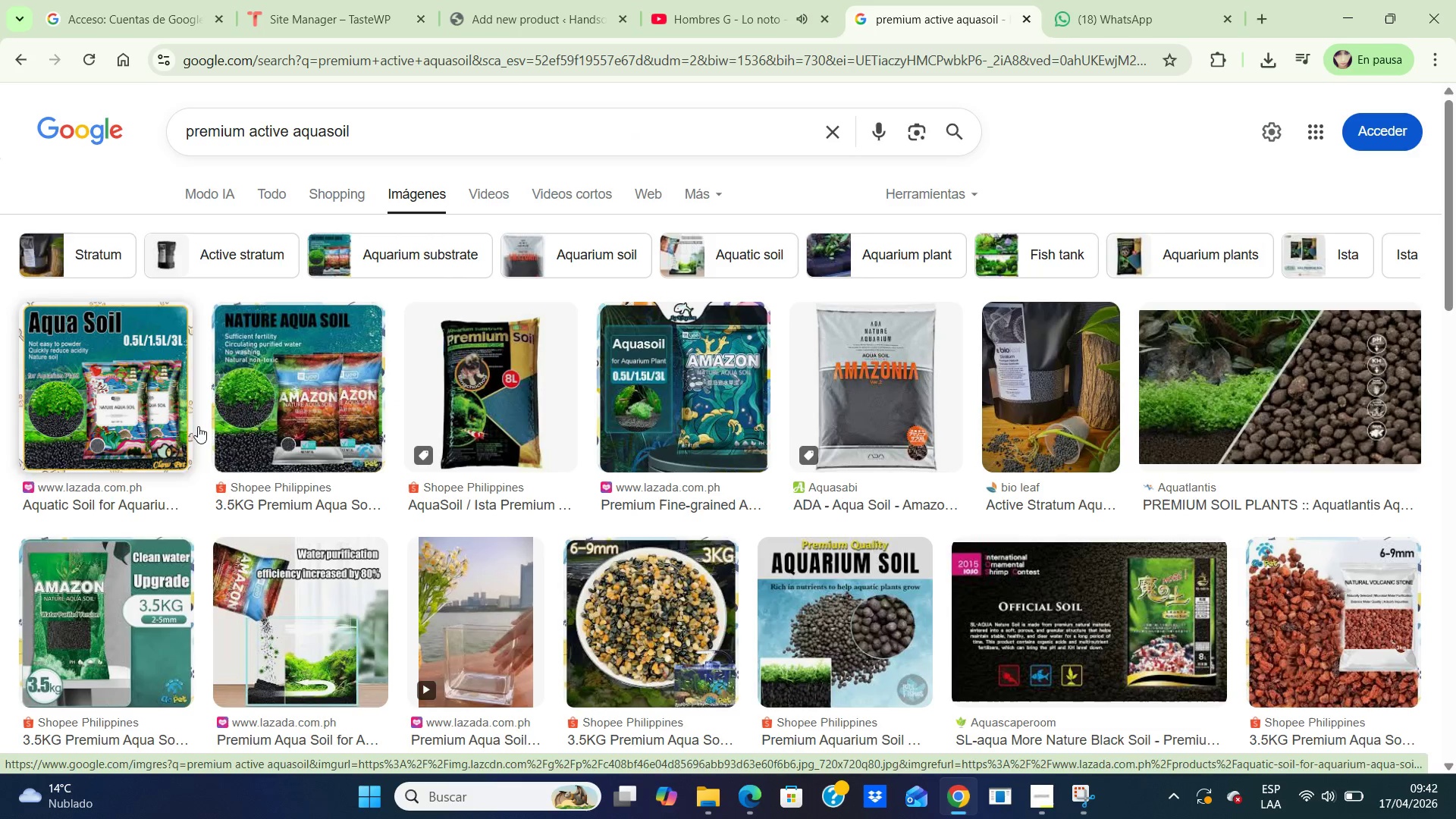 
left_click([472, 353])
 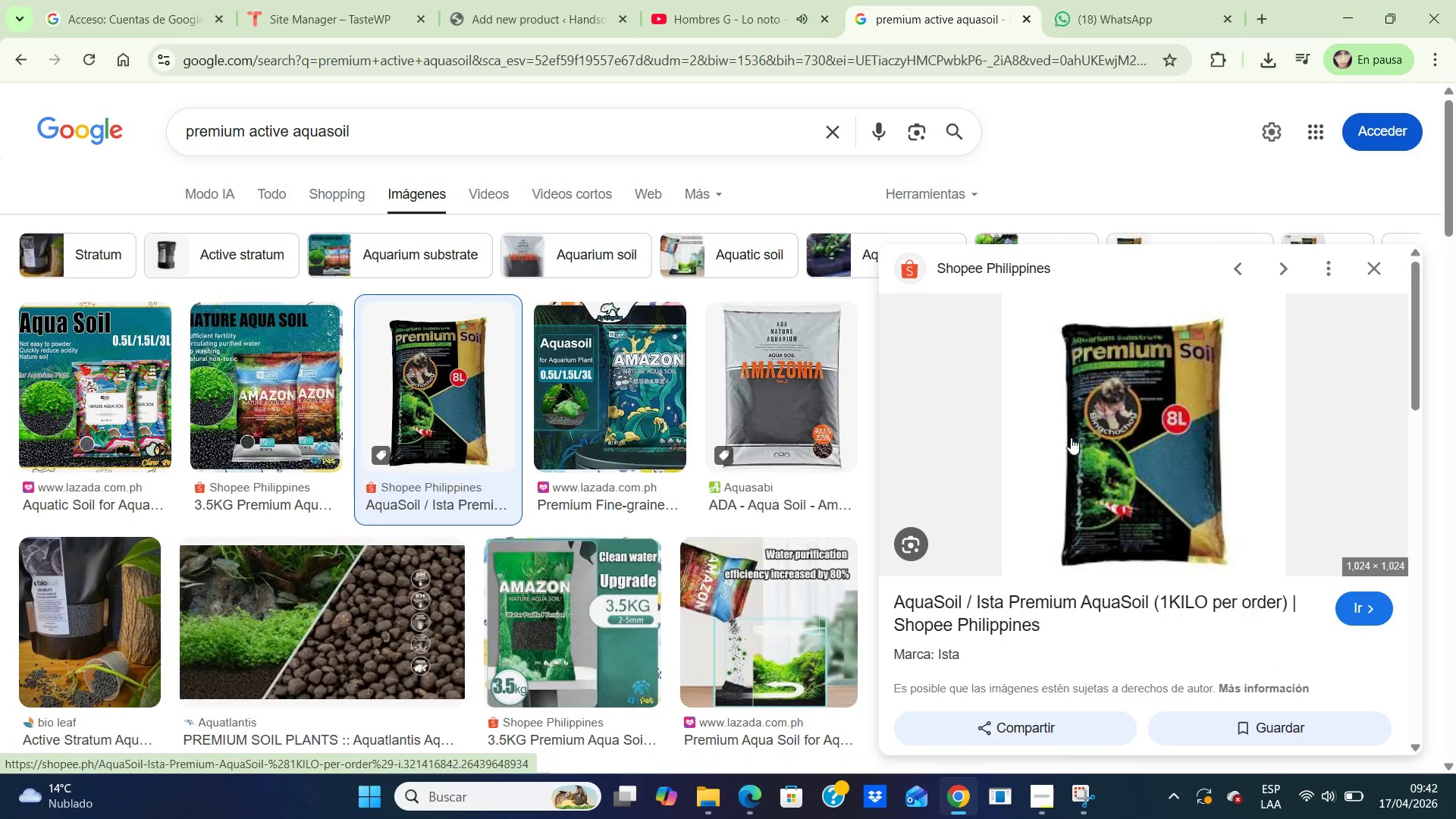 
right_click([1119, 400])
 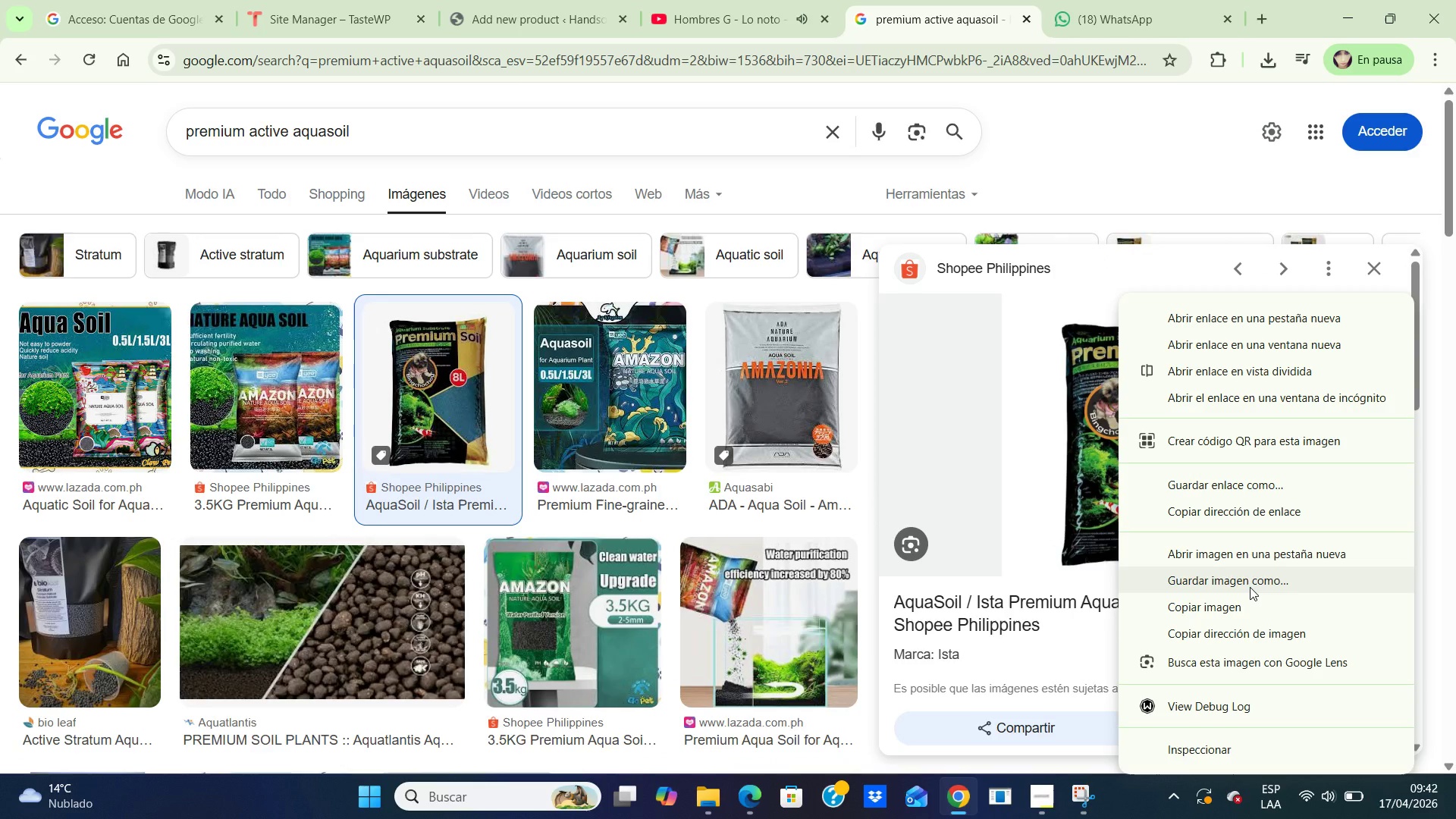 
left_click([1250, 586])
 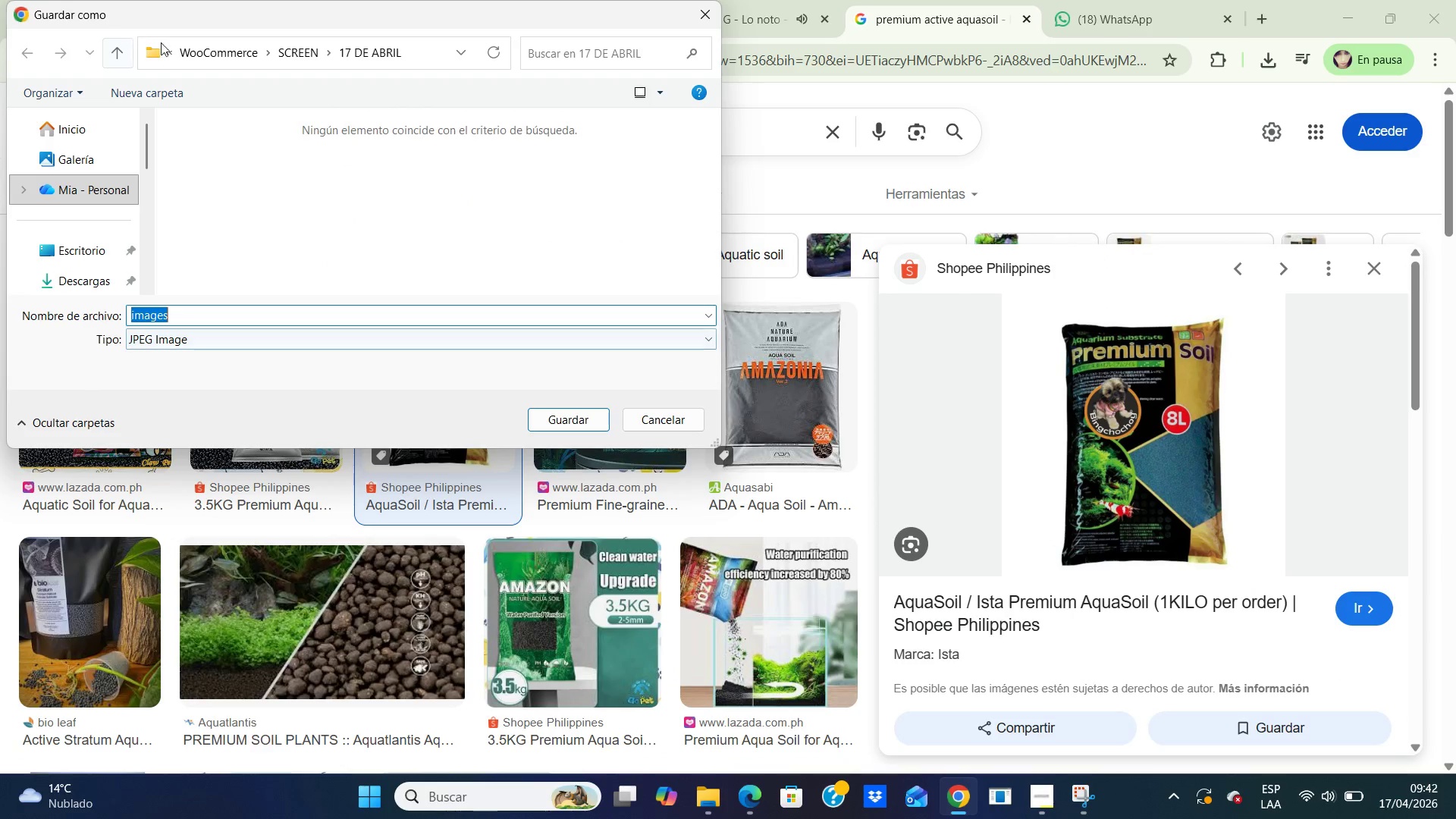 
double_click([74, 252])
 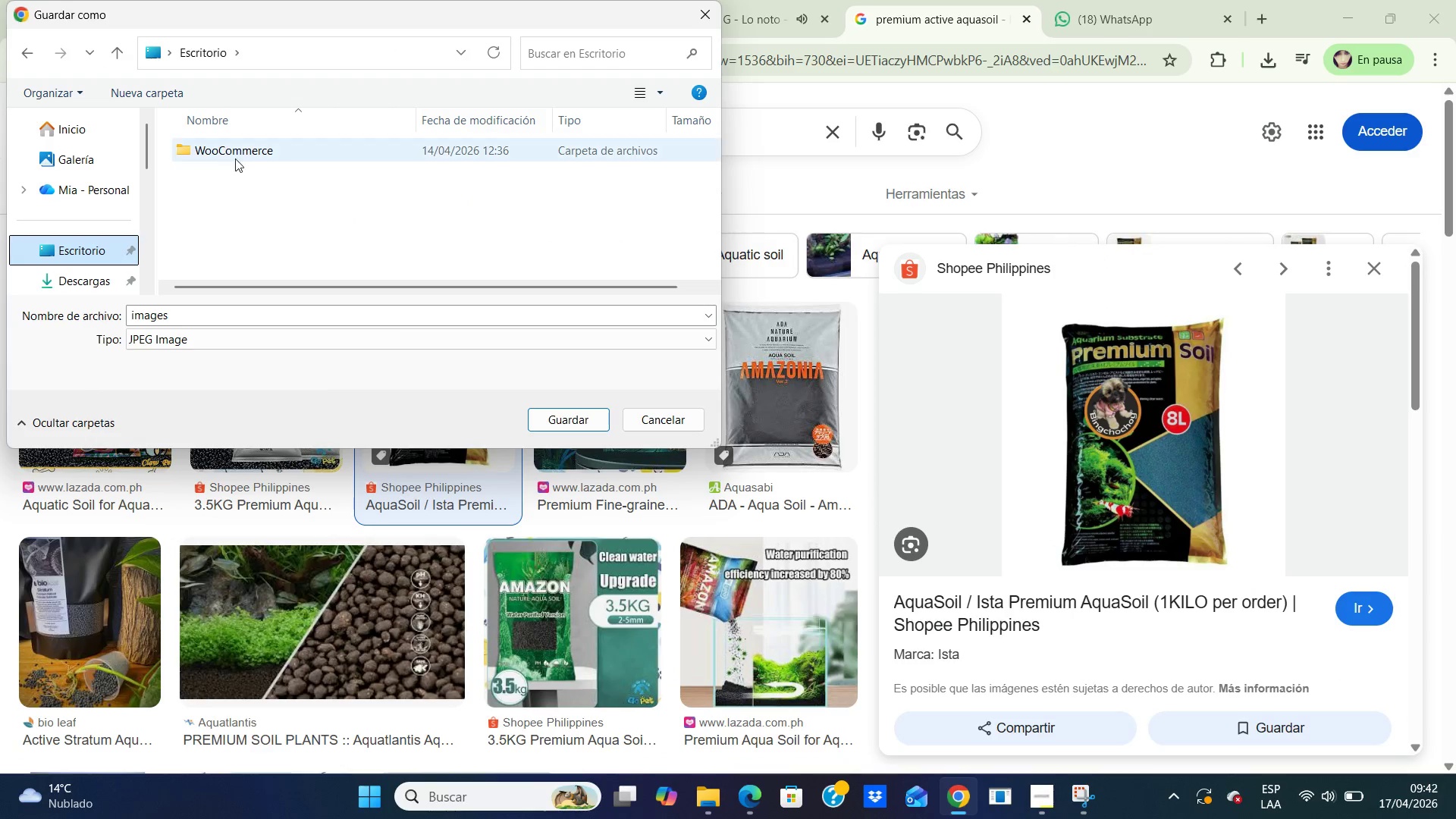 
left_click([235, 154])
 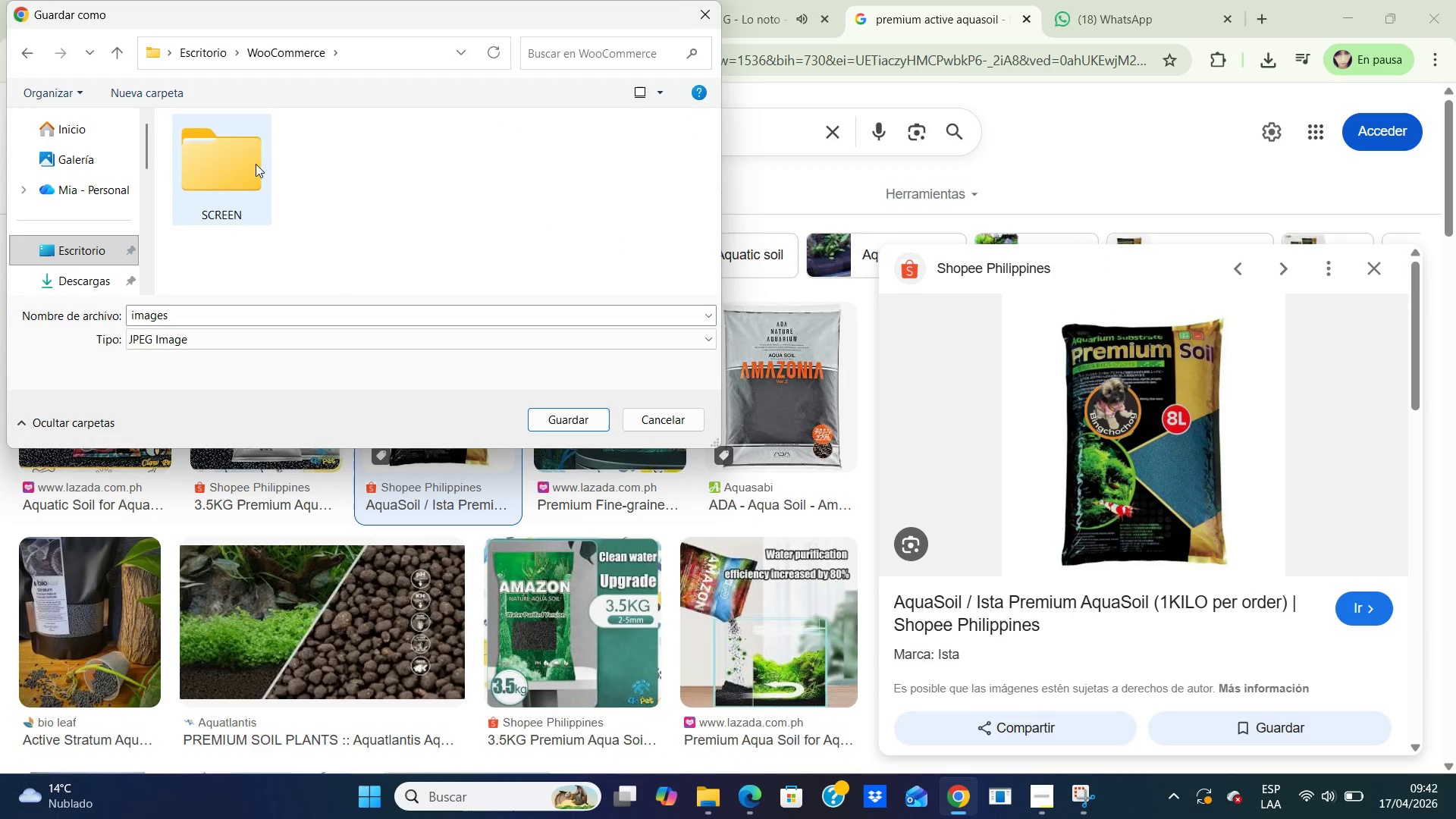 
double_click([249, 165])
 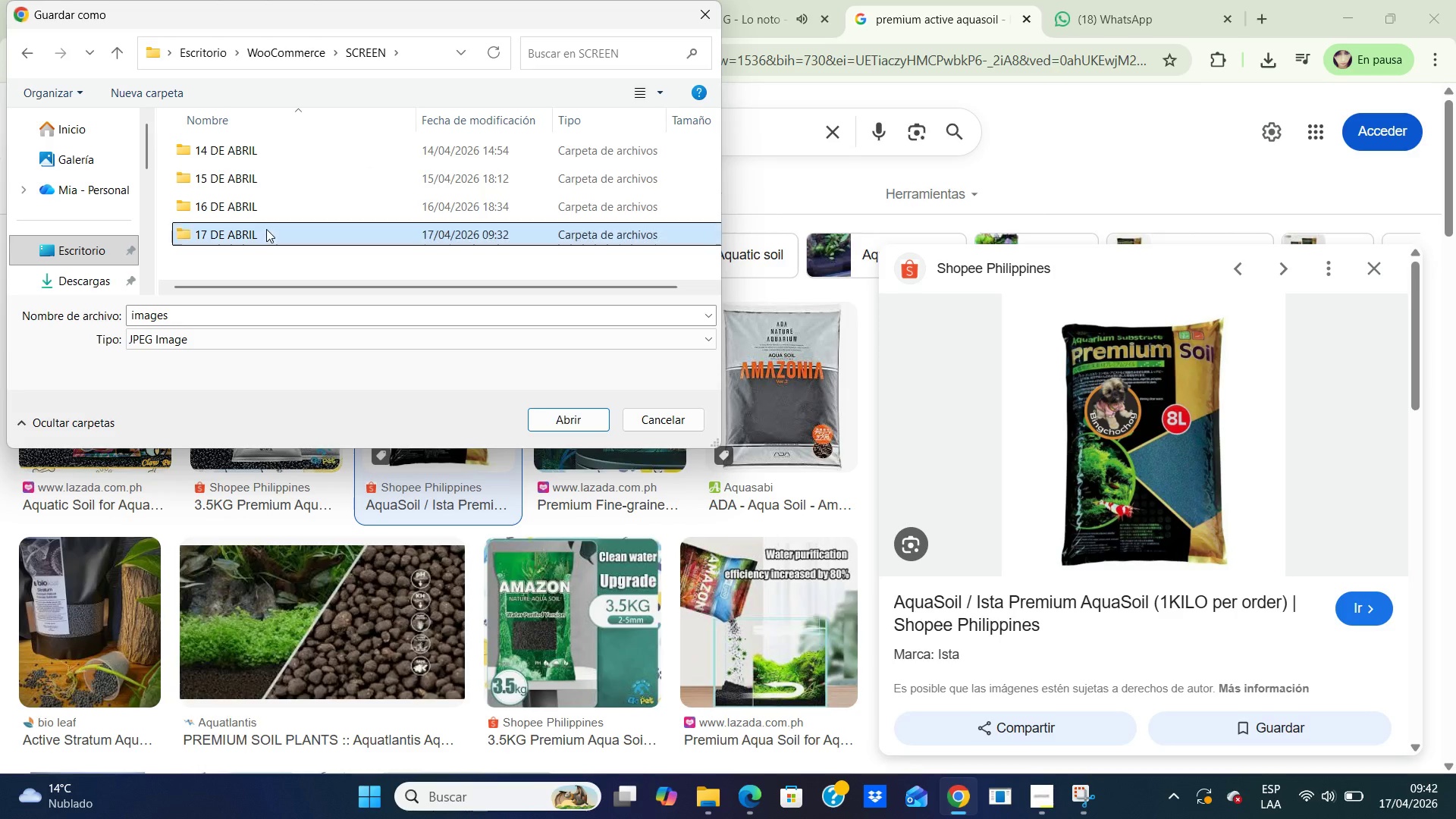 
double_click([266, 229])
 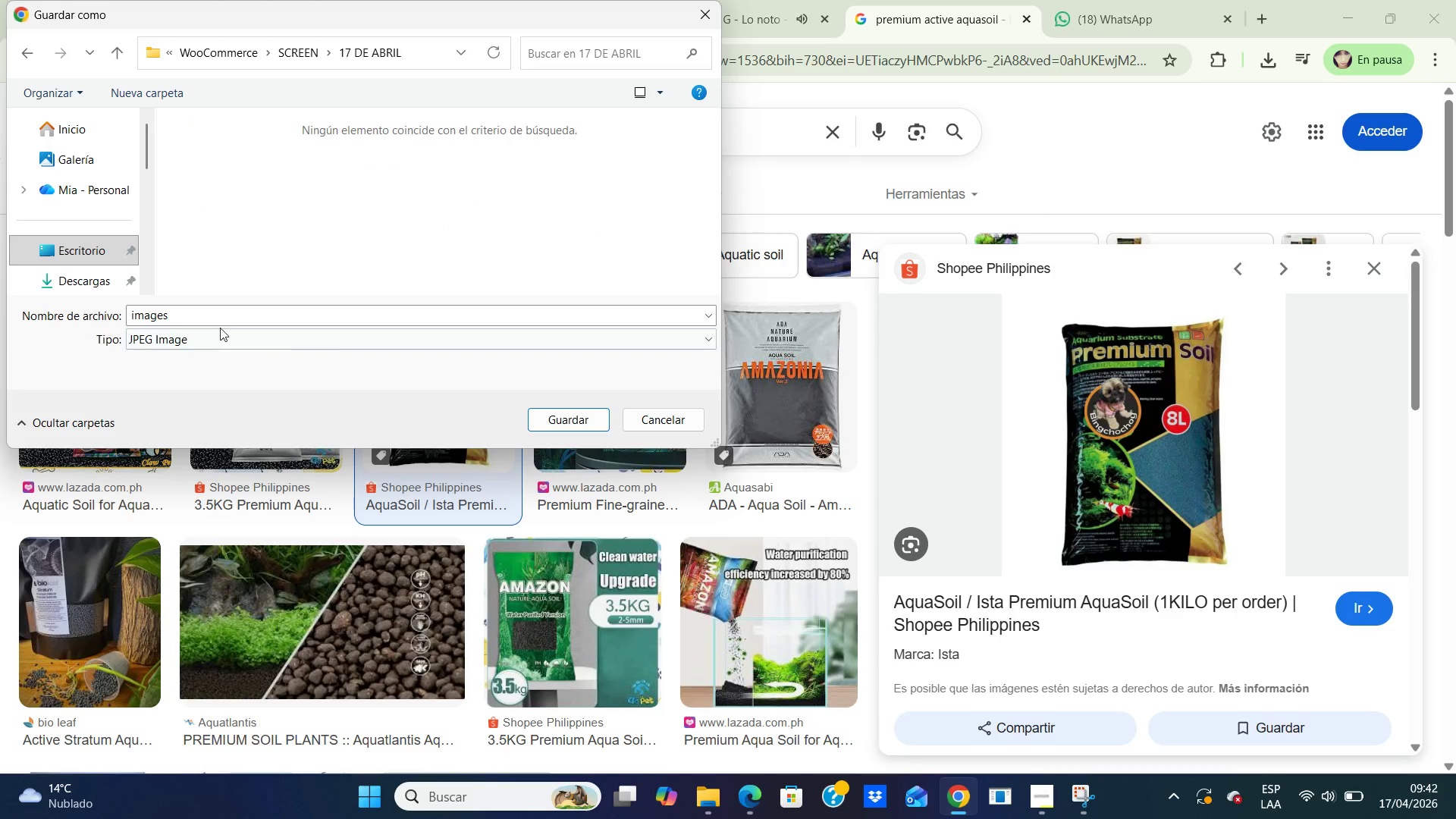 
left_click([226, 312])
 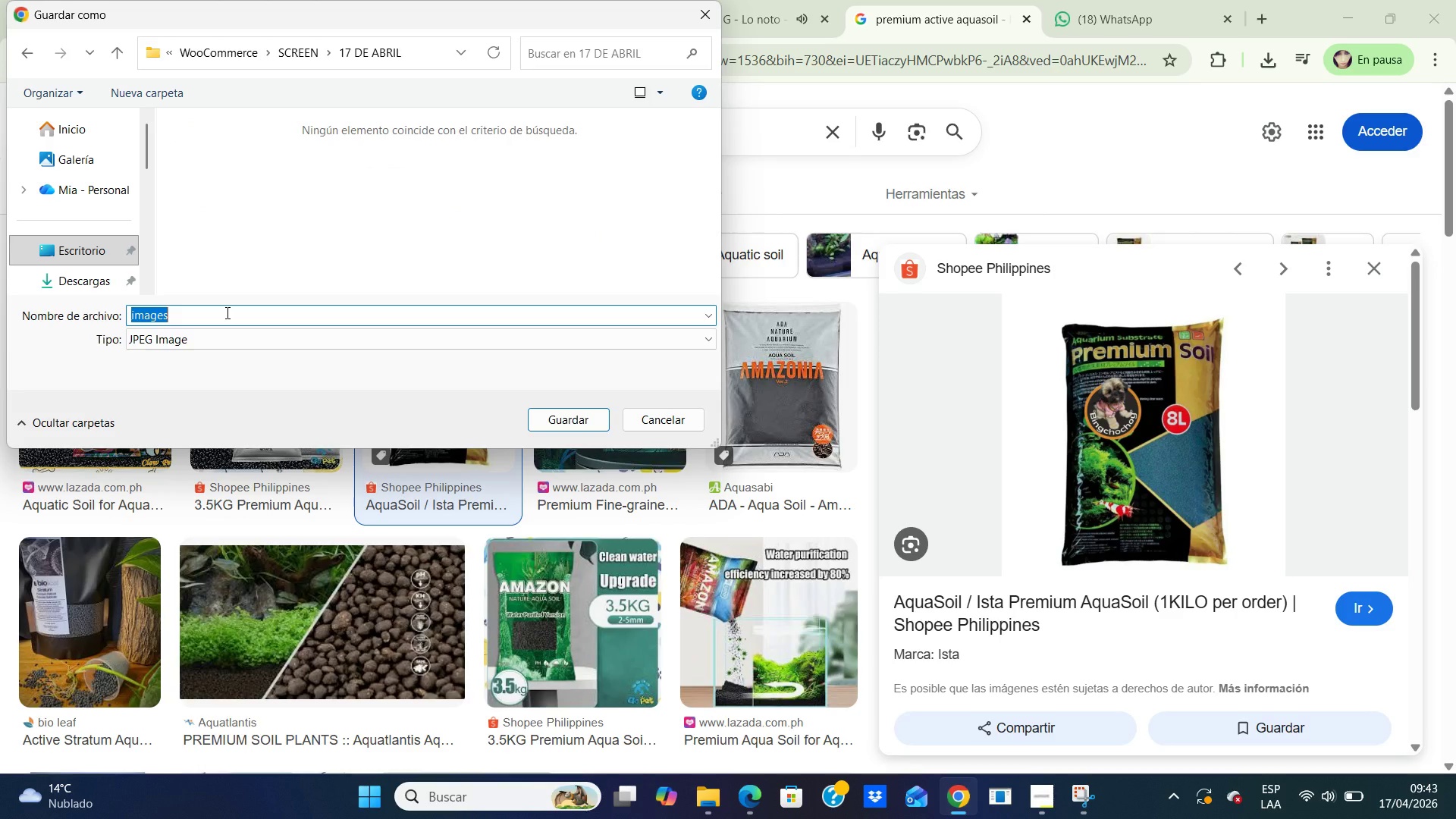 
type(premium active aquasoil)
 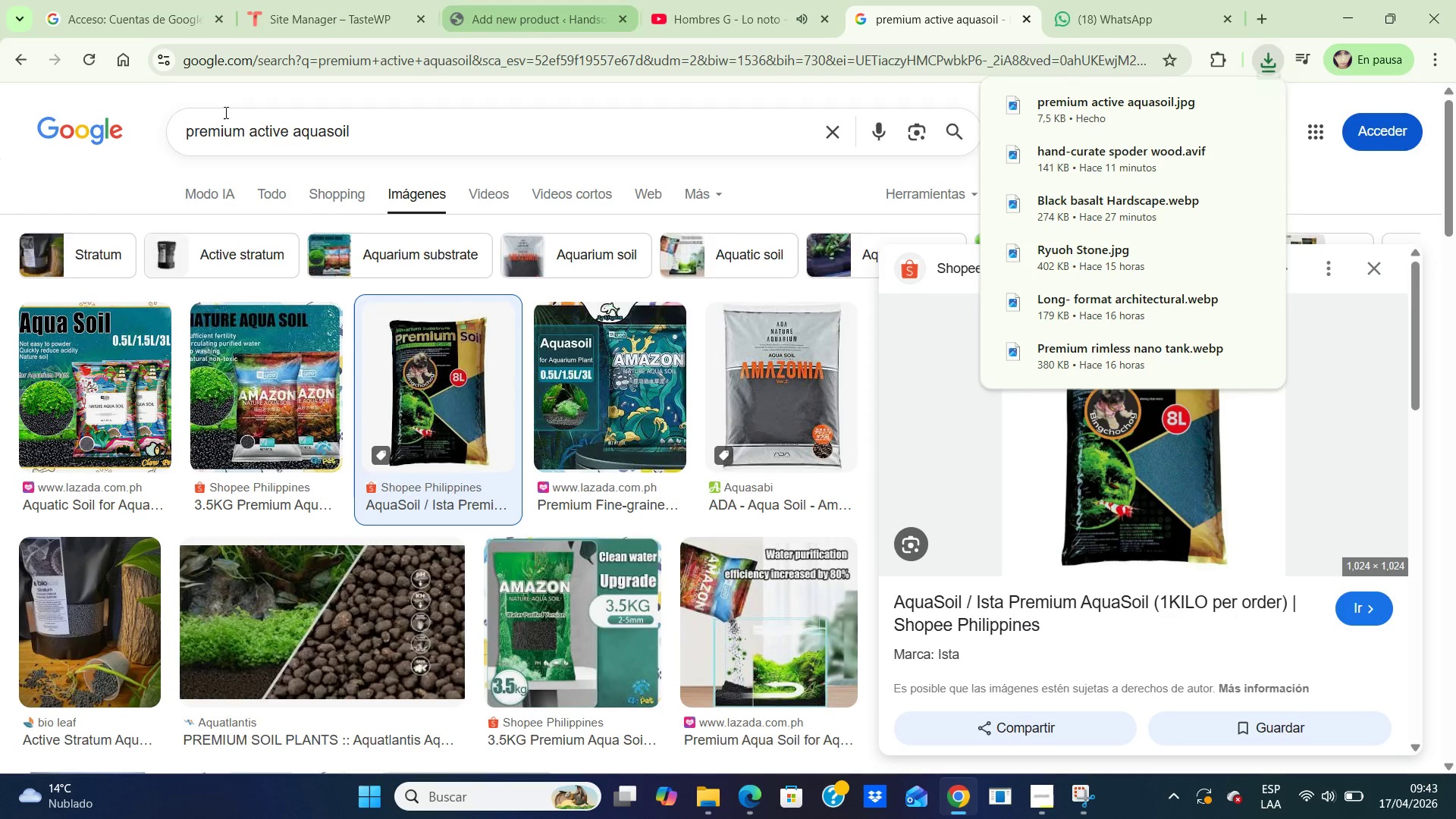 
left_click([548, 35])
 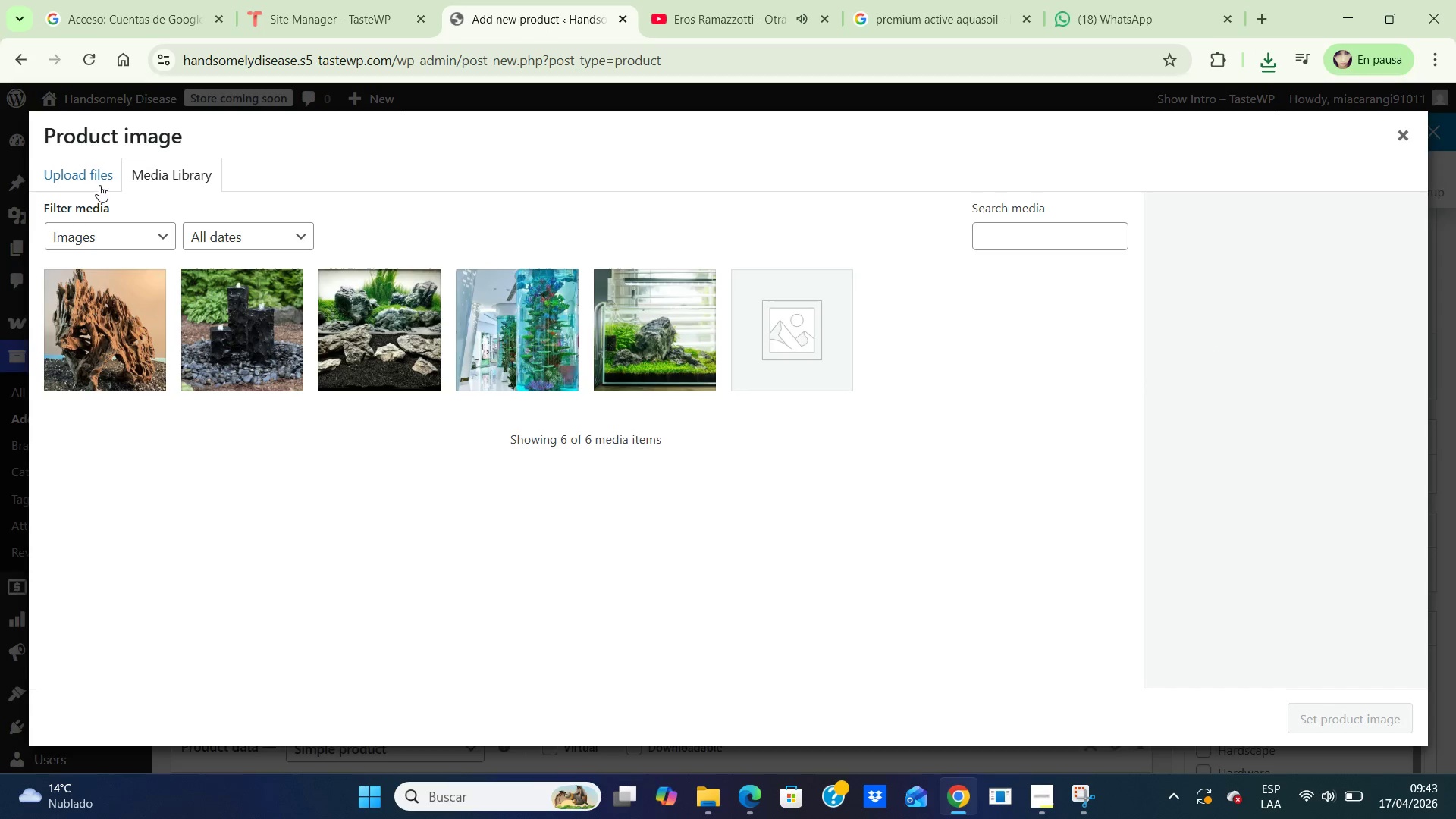 
left_click([83, 174])
 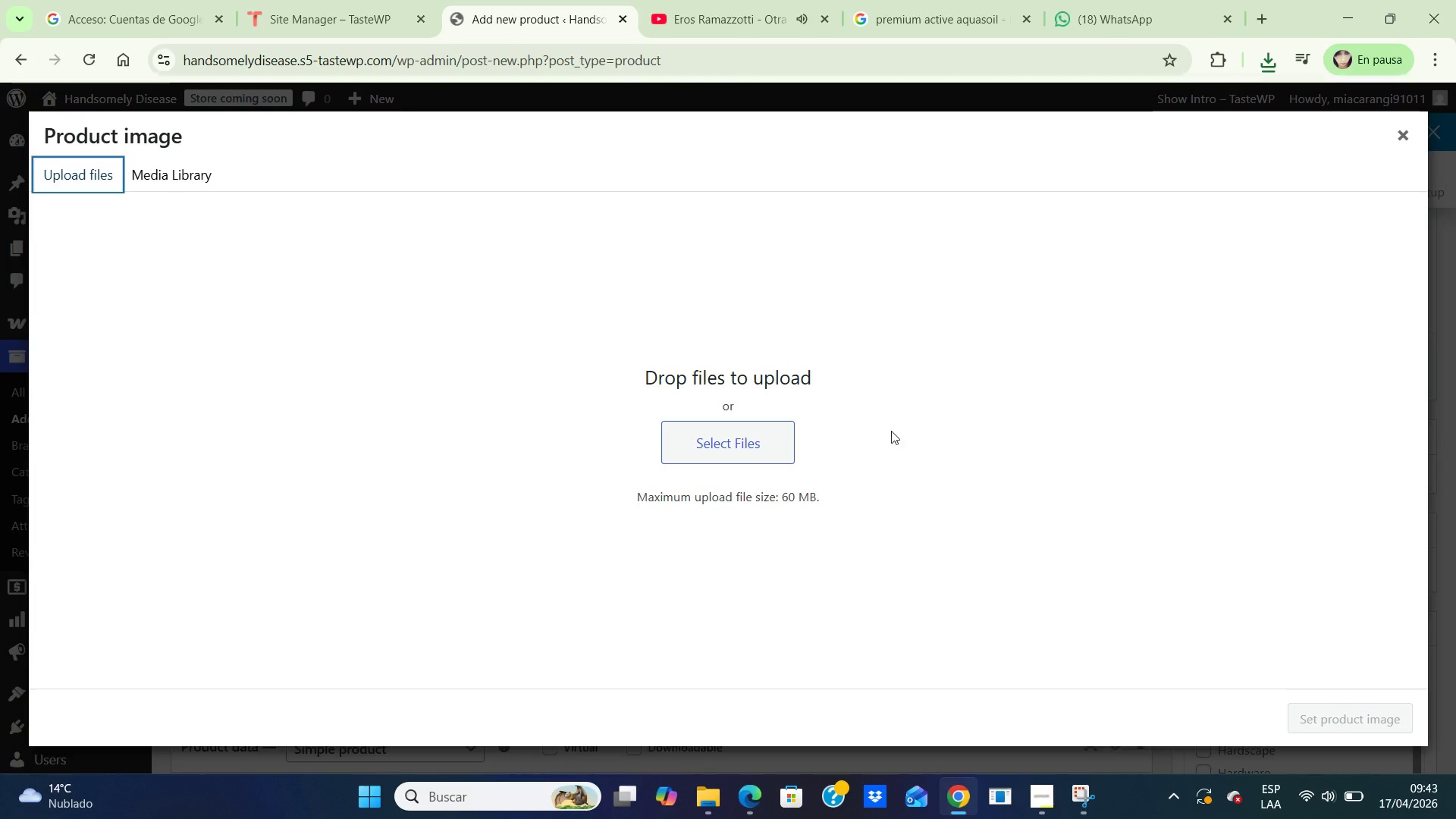 
left_click([759, 436])
 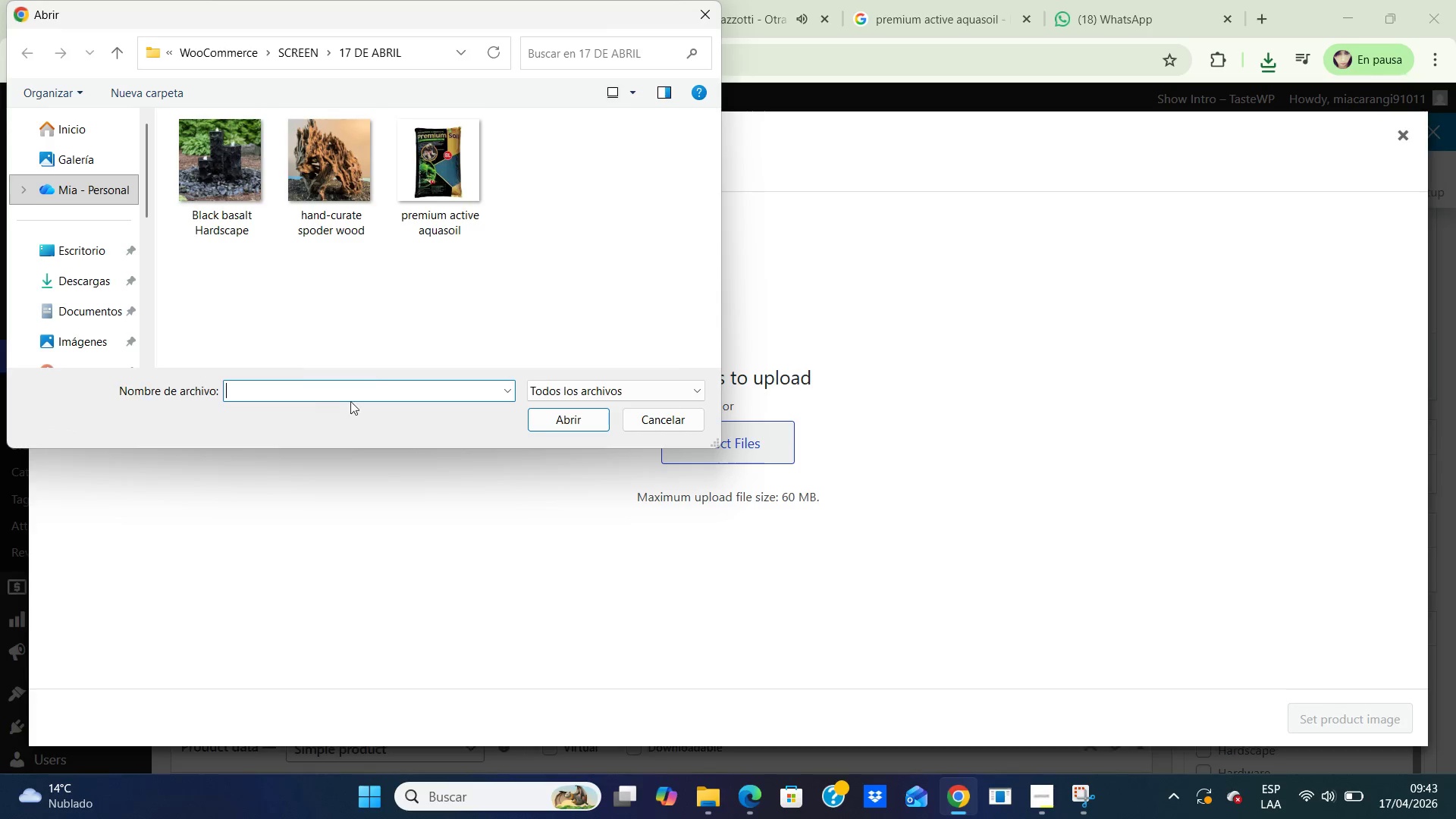 
left_click([466, 181])
 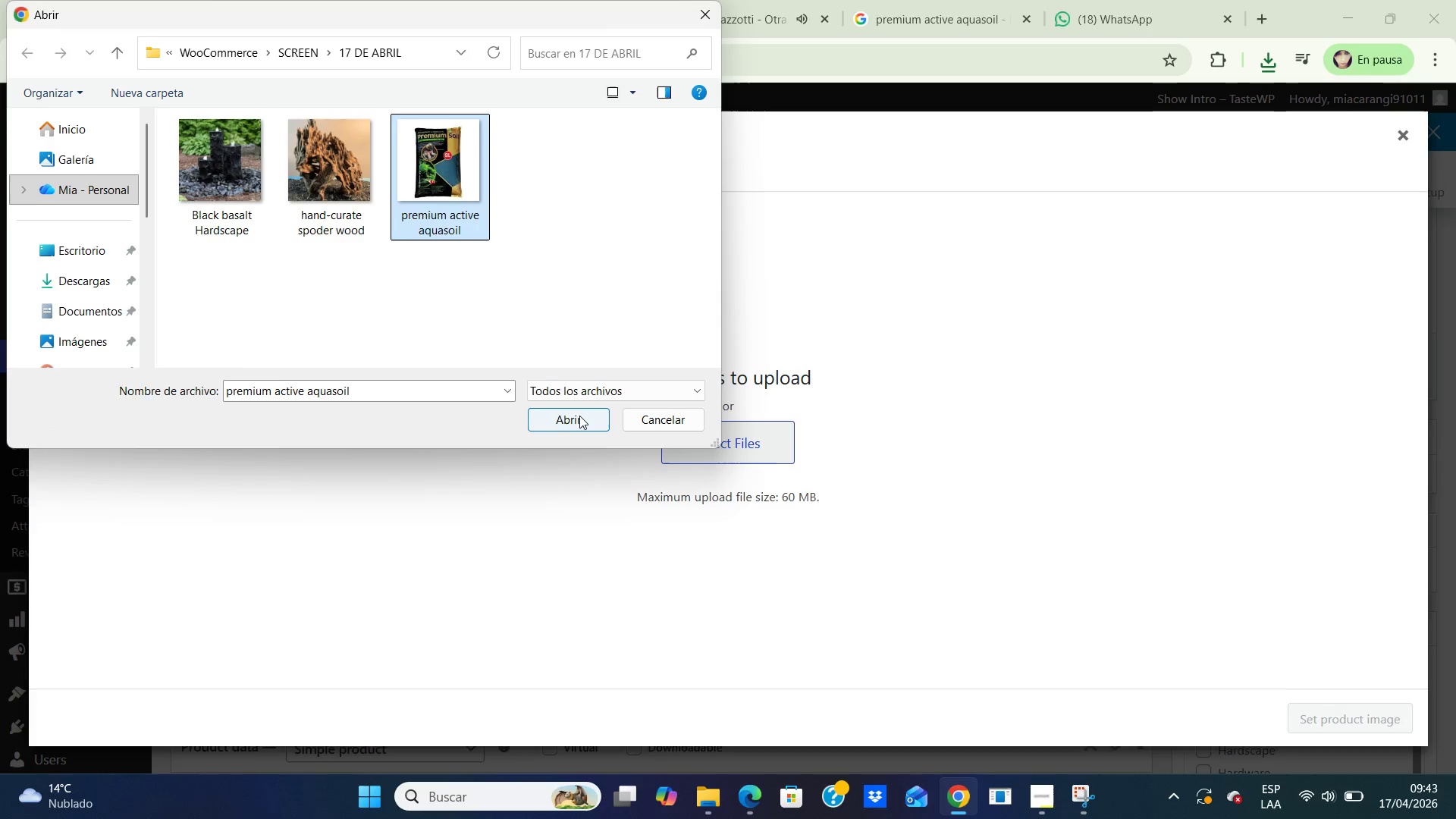 
left_click([579, 414])
 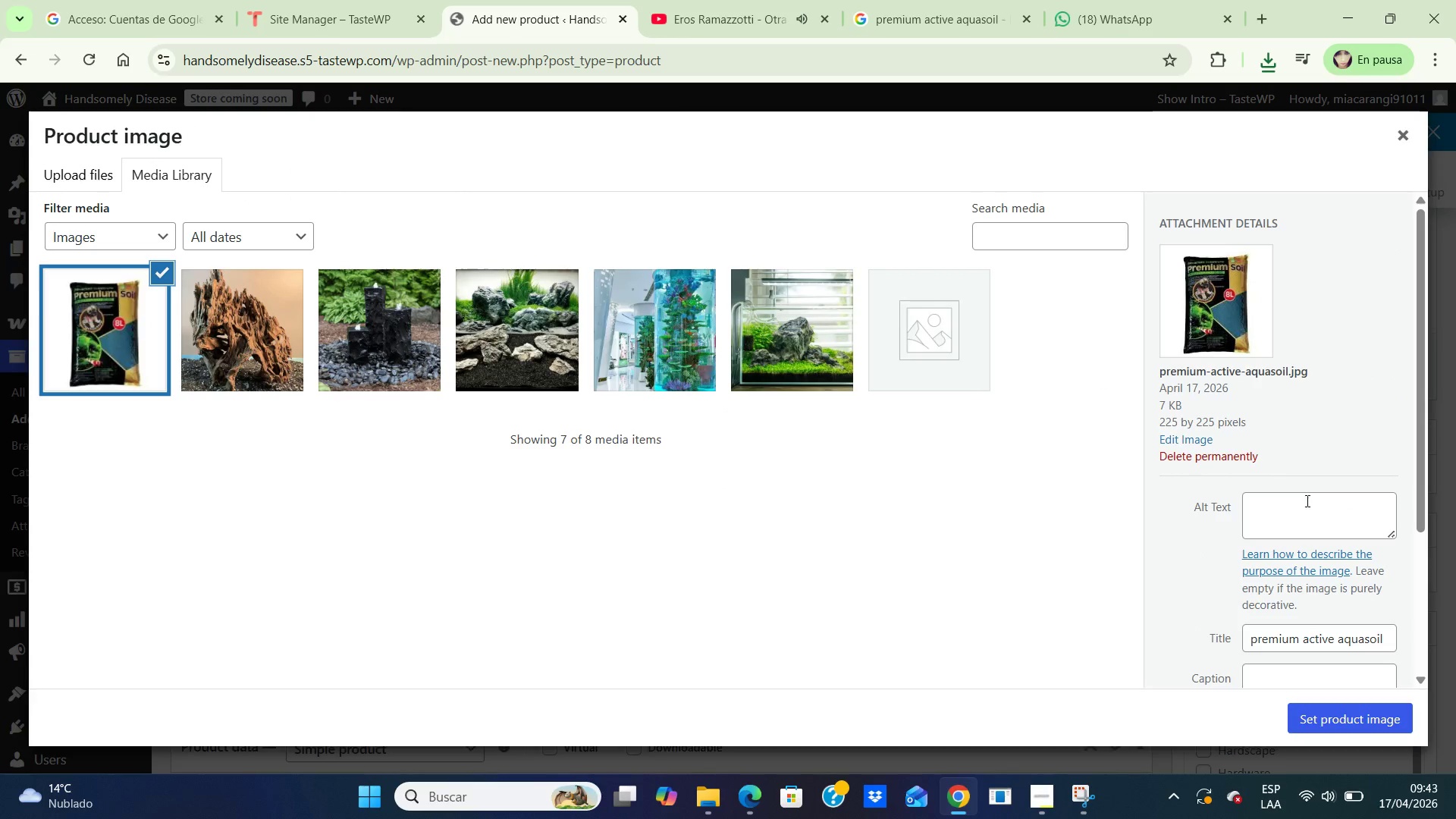 
left_click([1298, 504])
 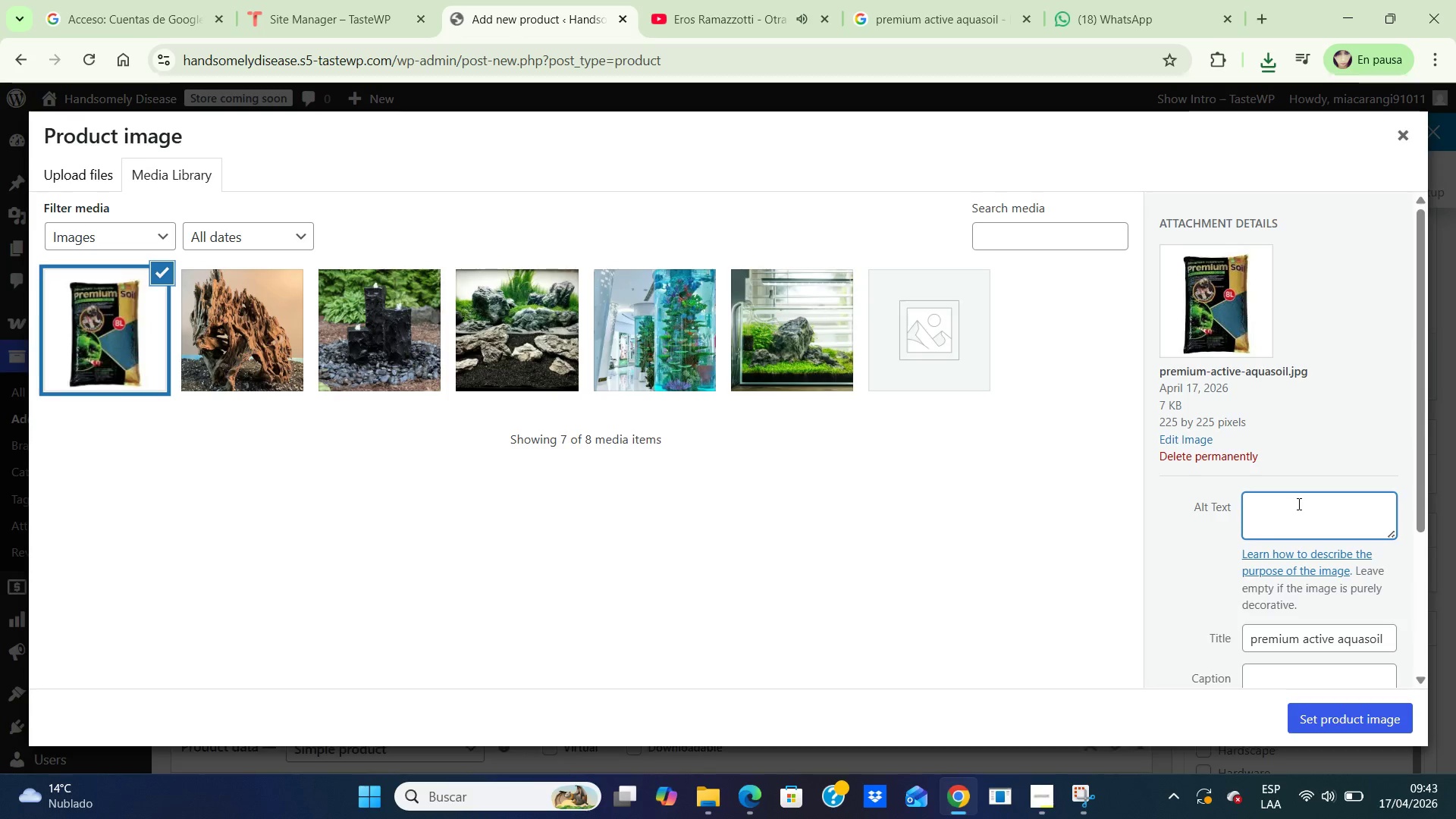 
type(premium acy)
key(Backspace)
type(tive aquasoil for planted nano aquarium growth)
 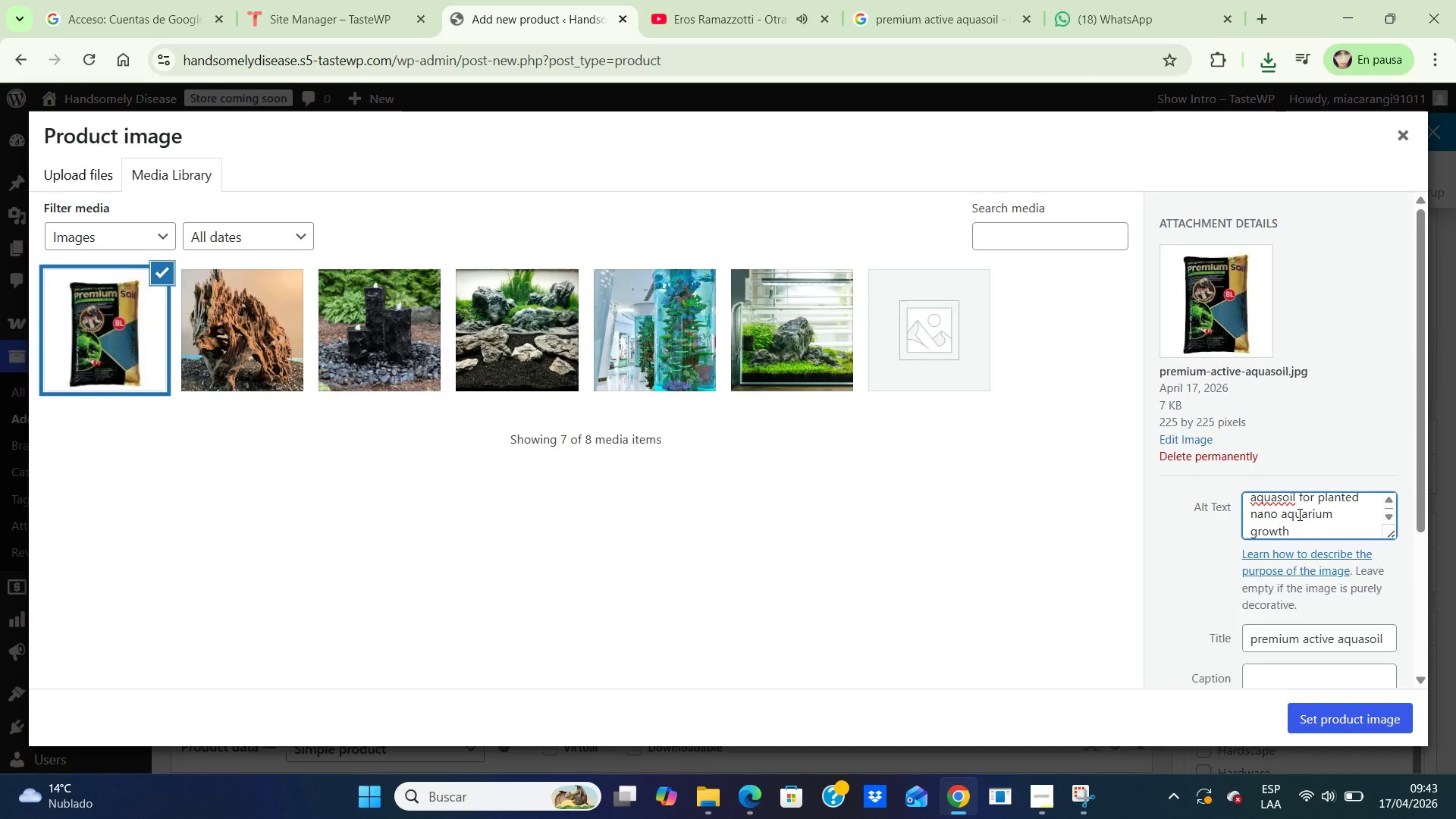 
wait(10.83)
 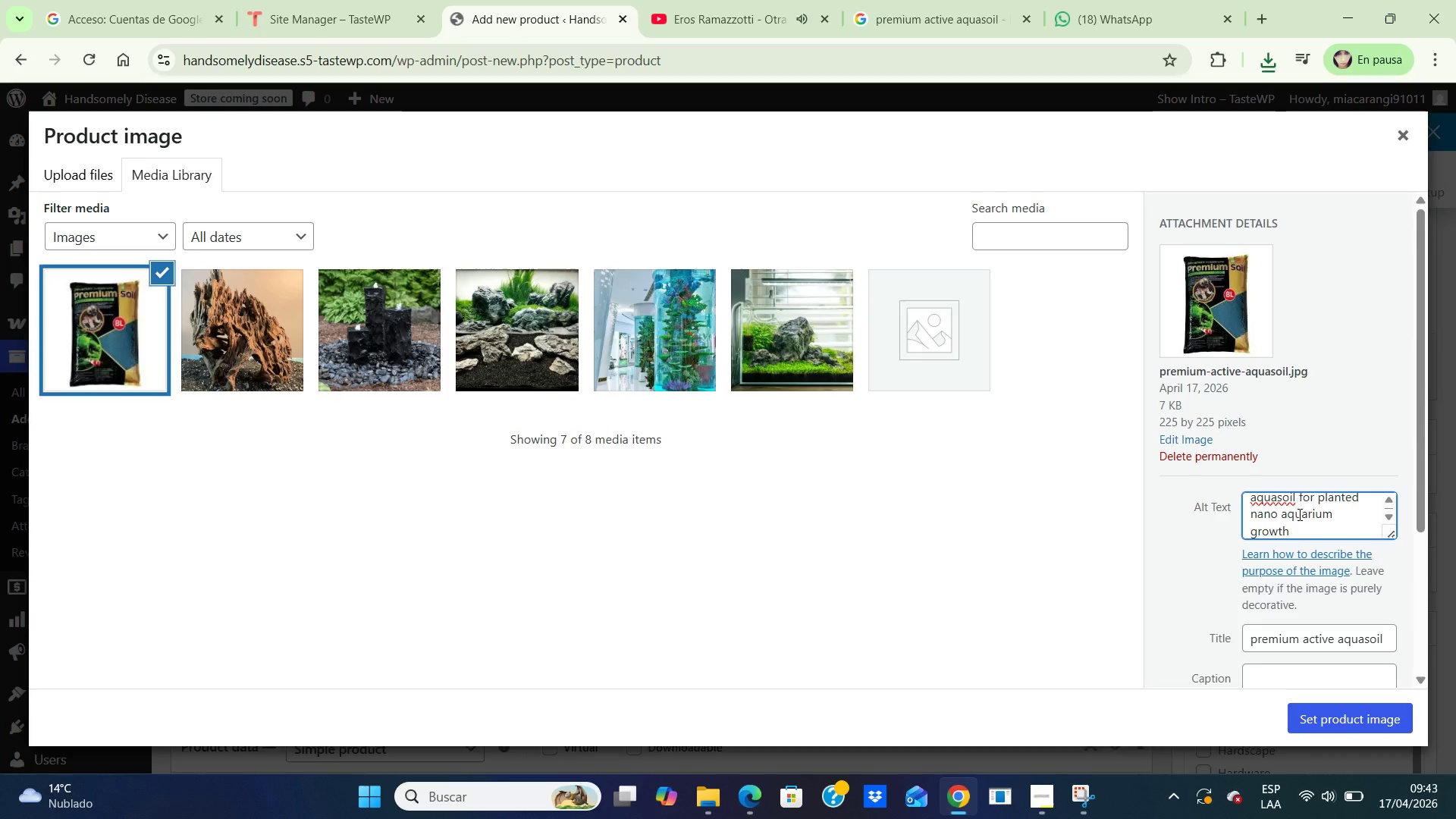 
left_click([1355, 717])
 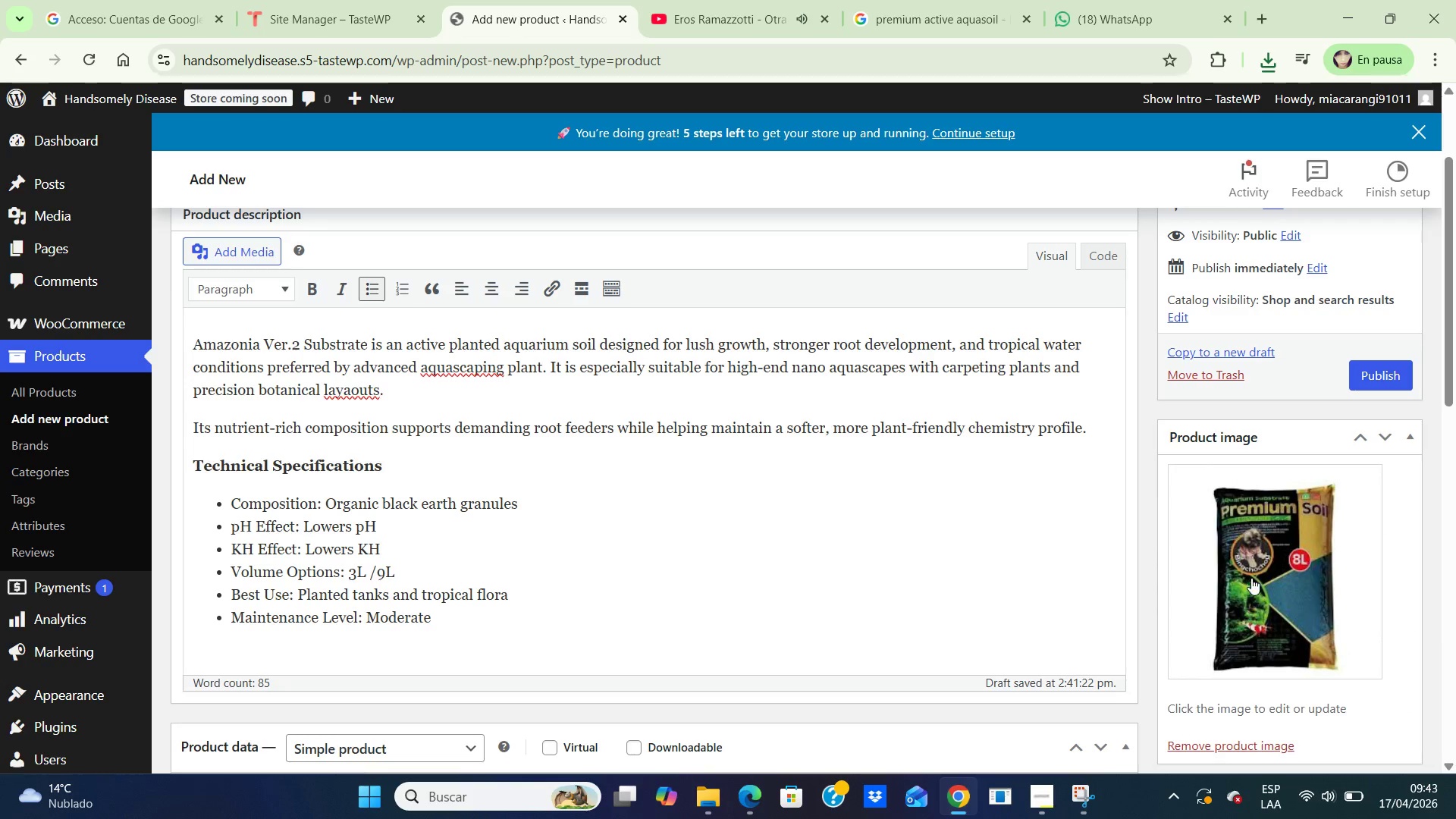 
scroll: coordinate [1341, 606], scroll_direction: down, amount: 2.0
 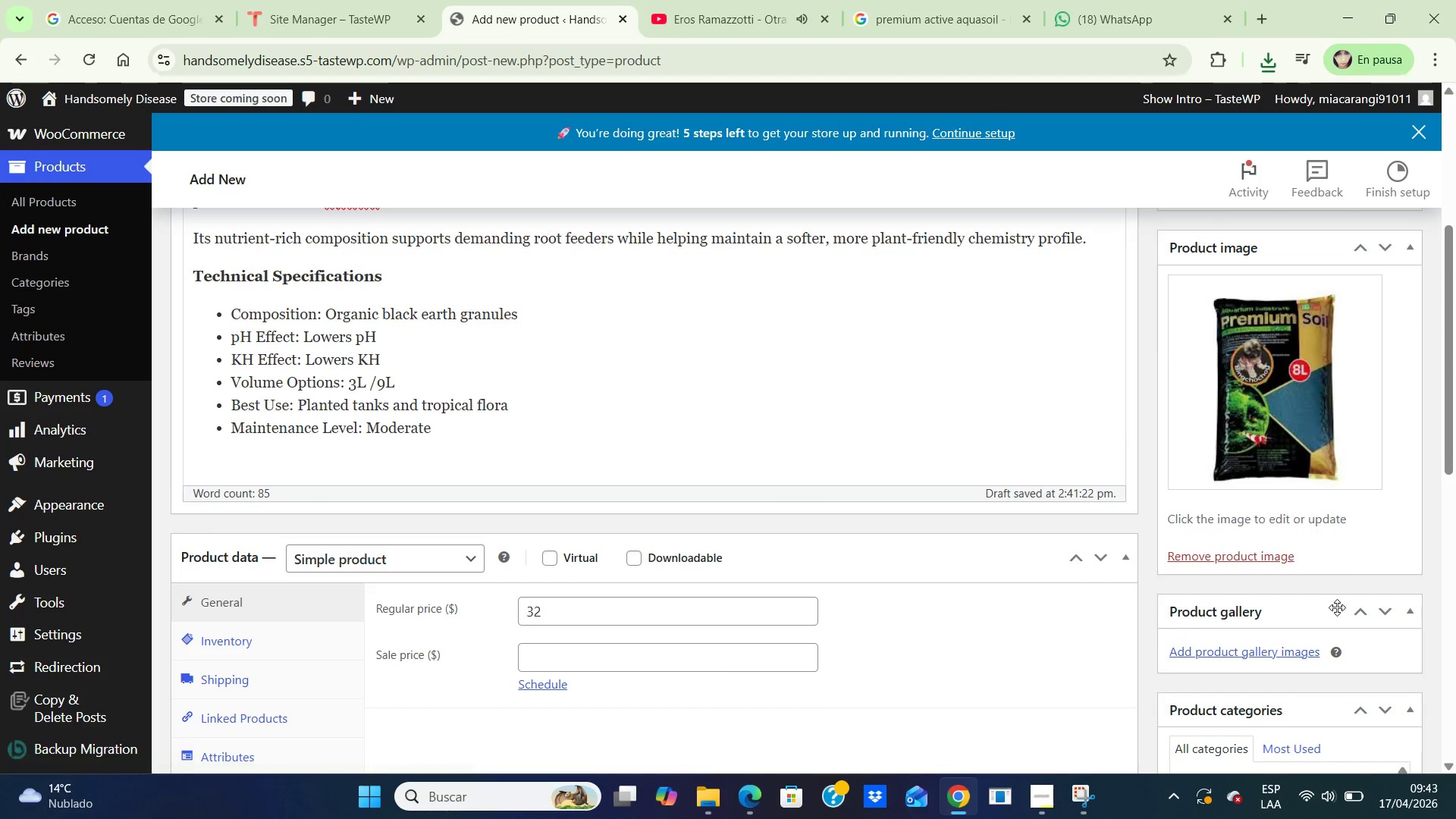 
scroll: coordinate [1162, 607], scroll_direction: up, amount: 5.0
 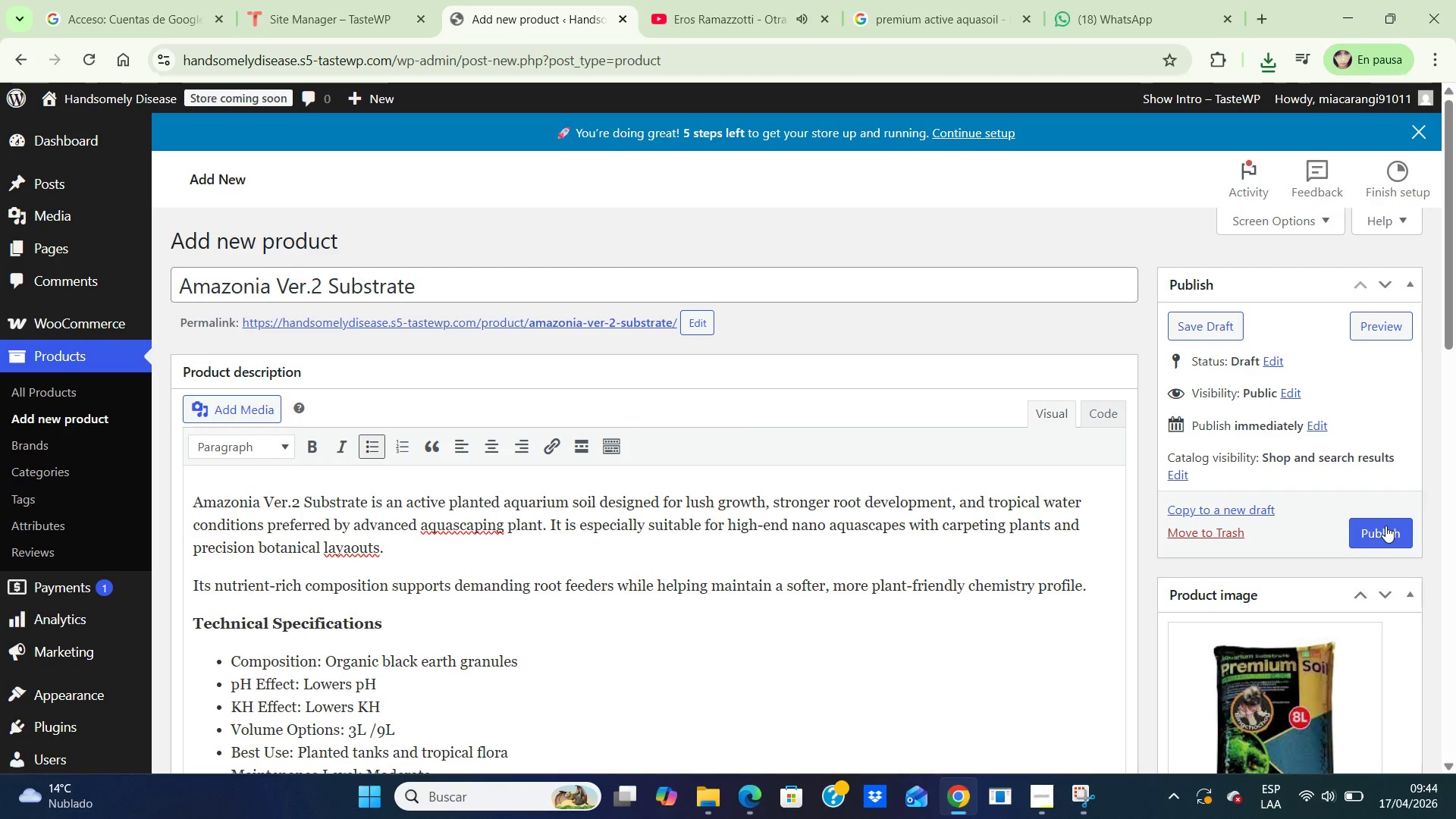 
left_click([1385, 526])
 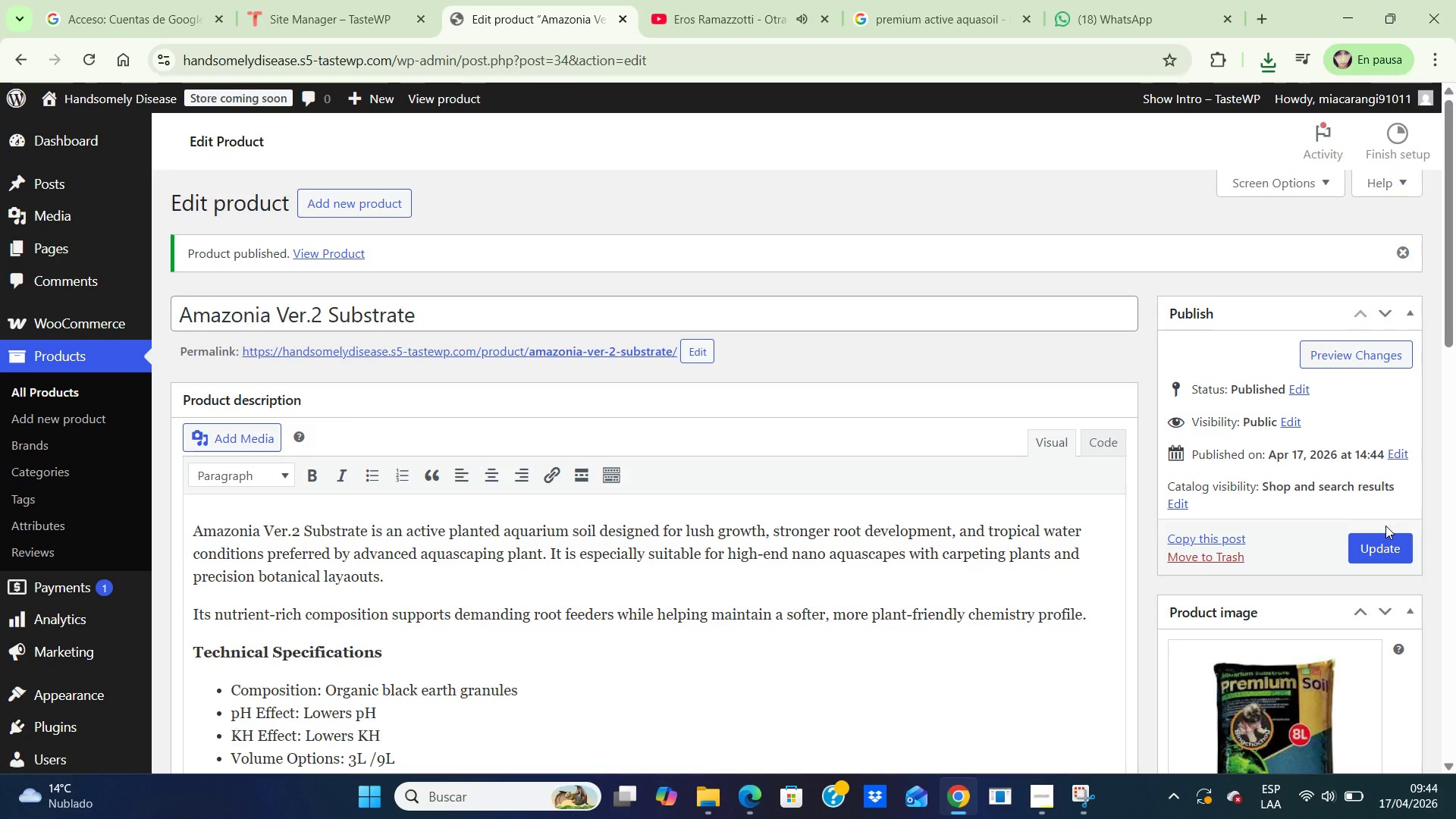 
wait(5.05)
 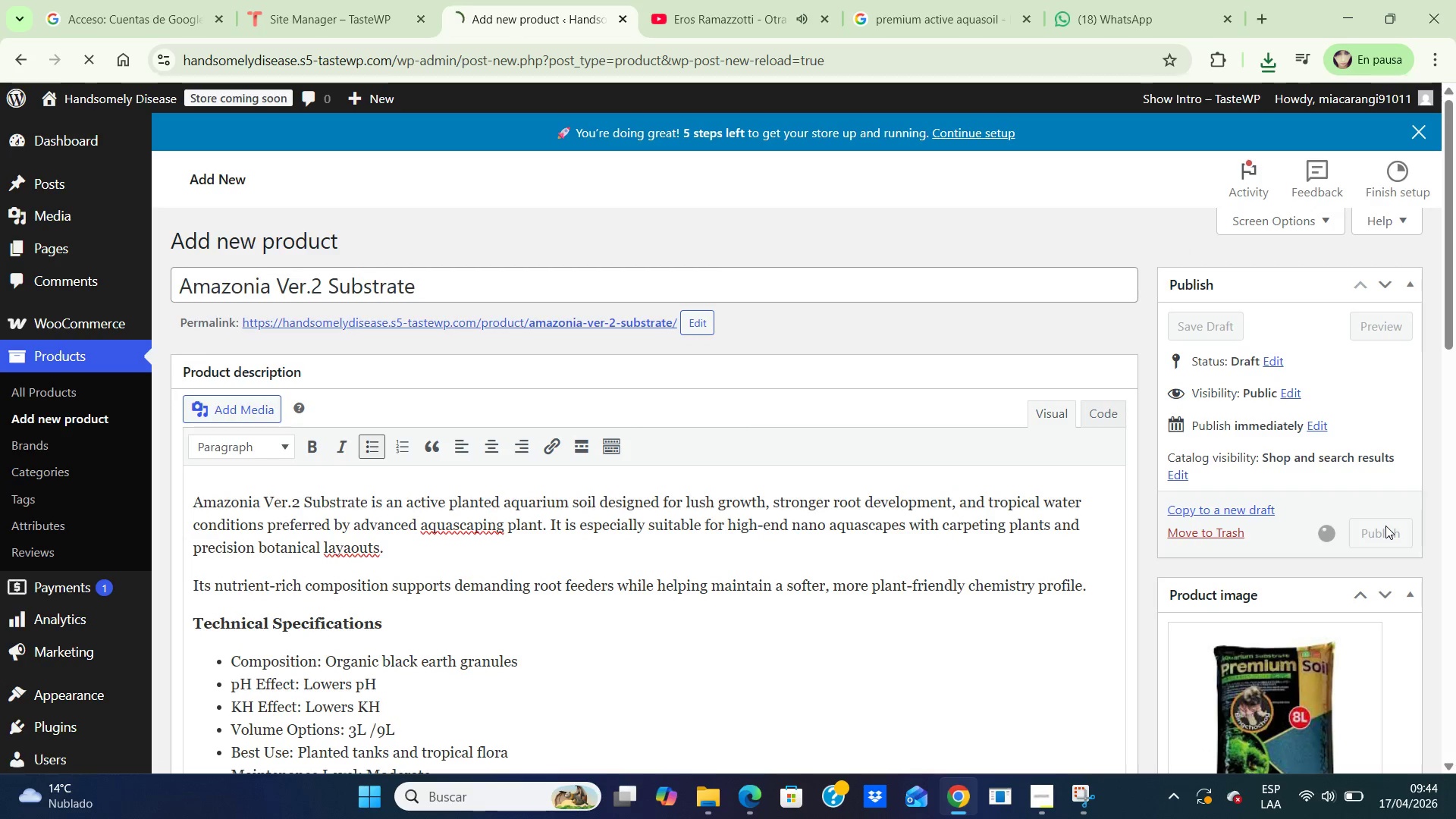 
scroll: coordinate [1005, 605], scroll_direction: down, amount: 2.0
 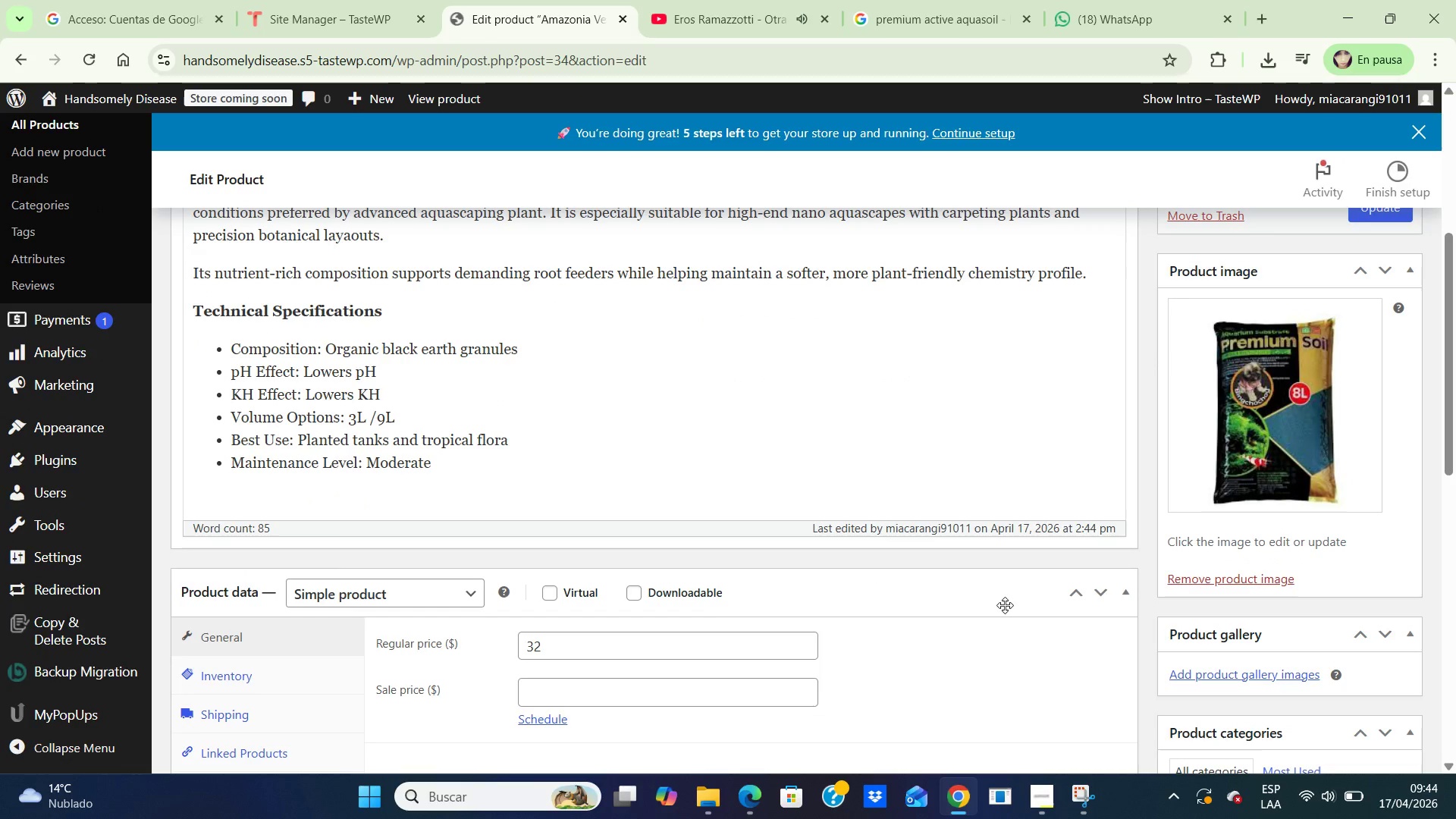 
scroll: coordinate [1005, 605], scroll_direction: up, amount: 10.0
 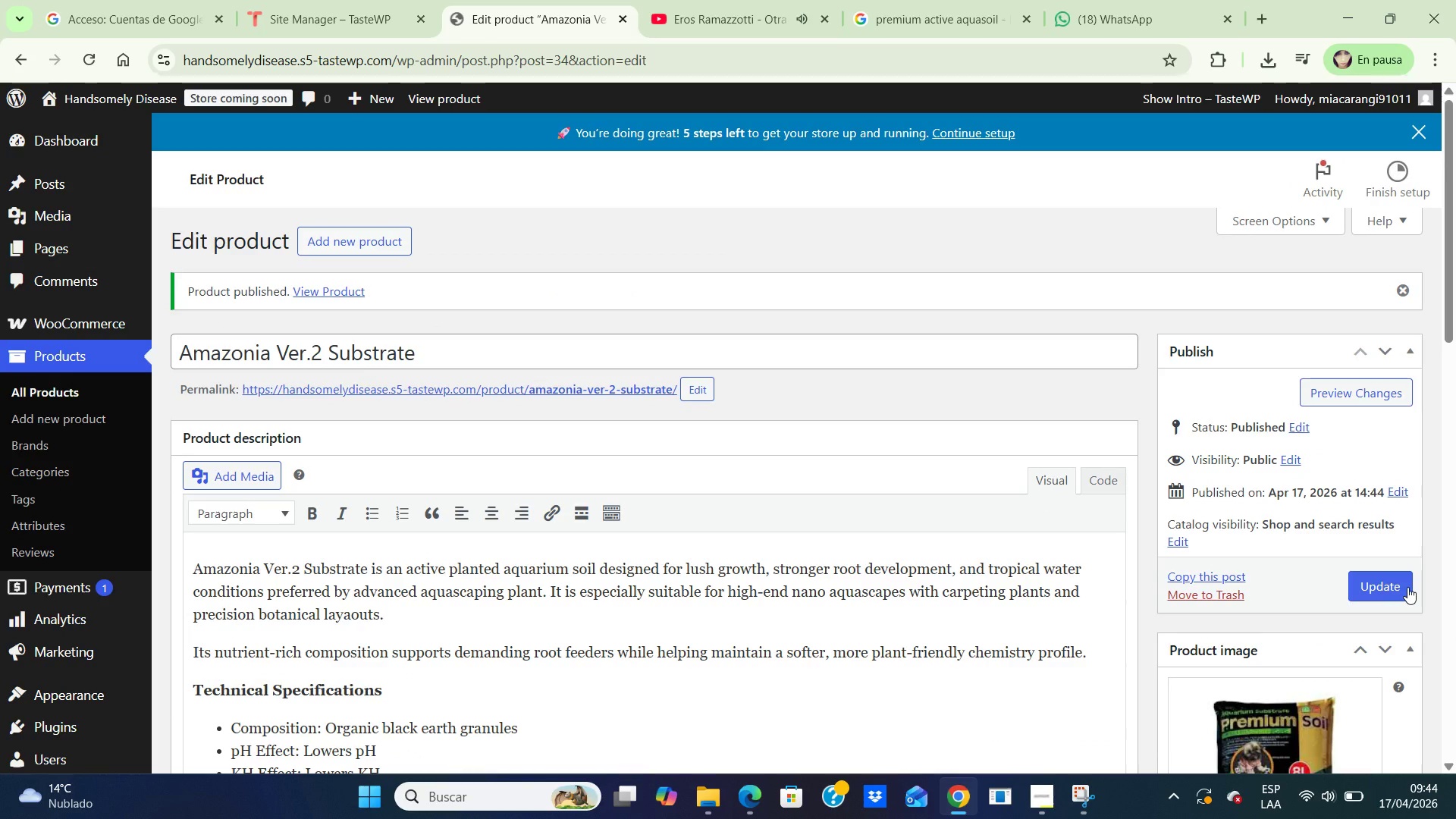 
scroll: coordinate [989, 617], scroll_direction: down, amount: 7.0
 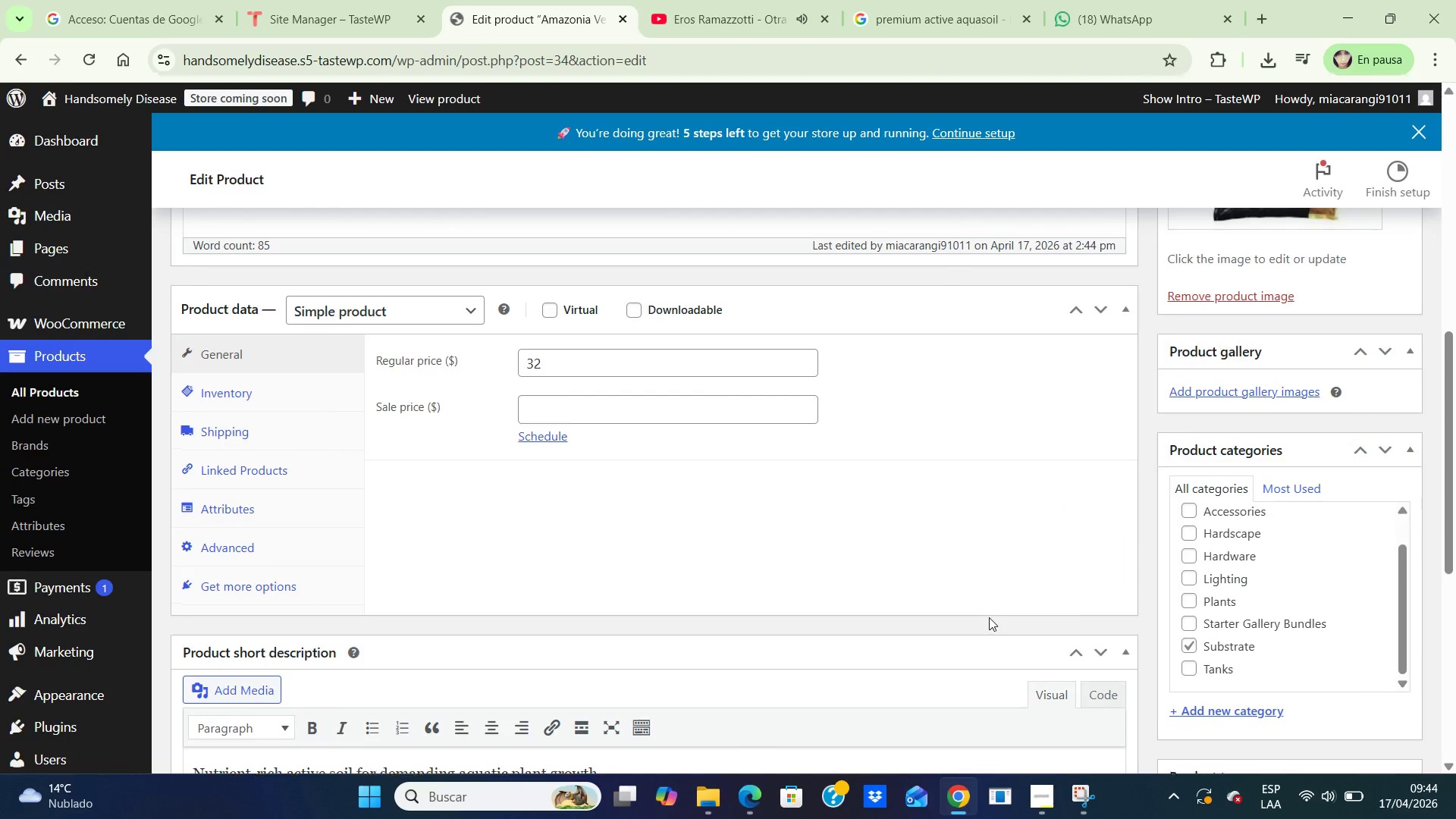 
scroll: coordinate [989, 617], scroll_direction: up, amount: 5.0
 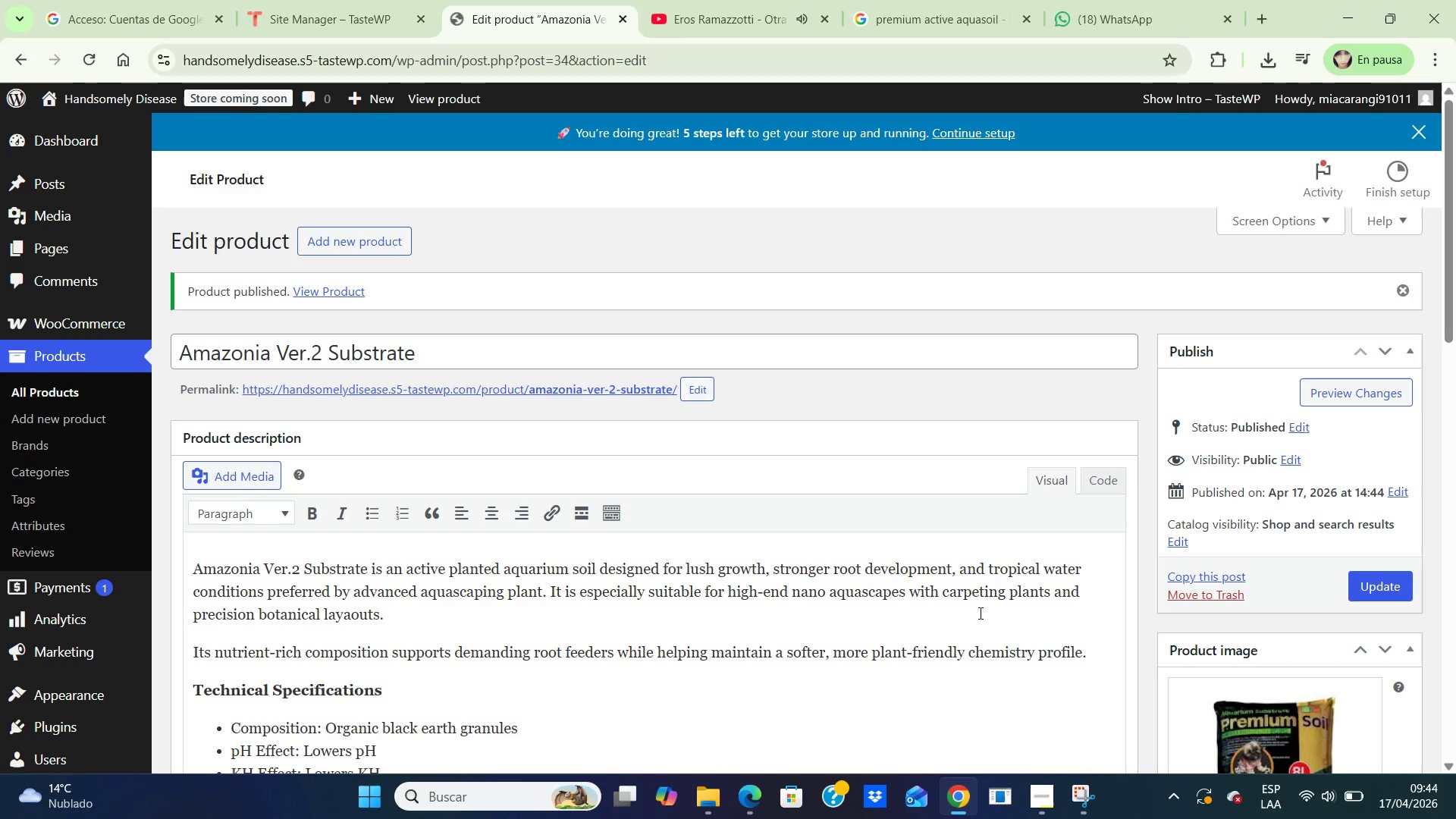 
wait(31.39)
 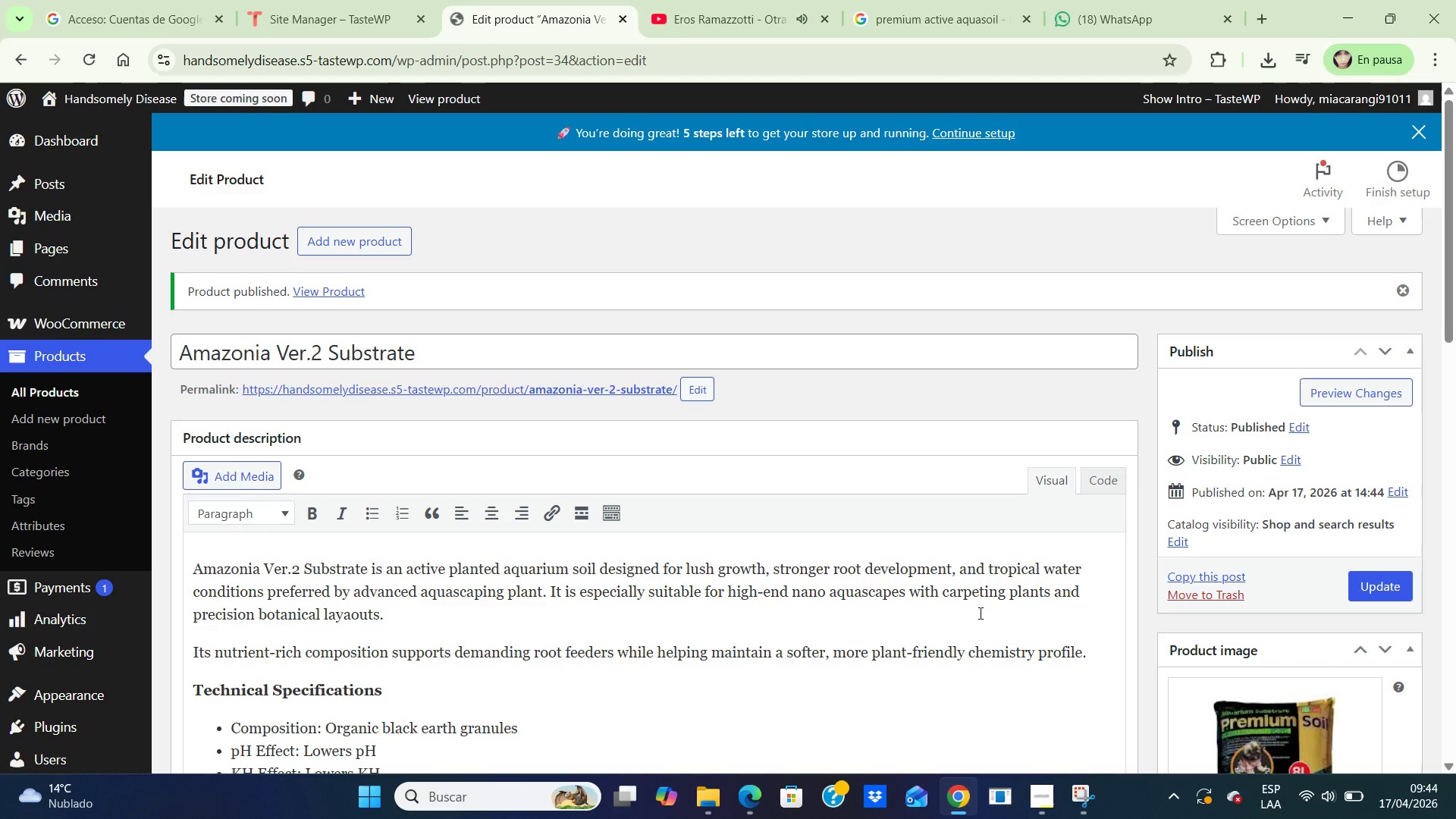 
left_click([362, 243])
 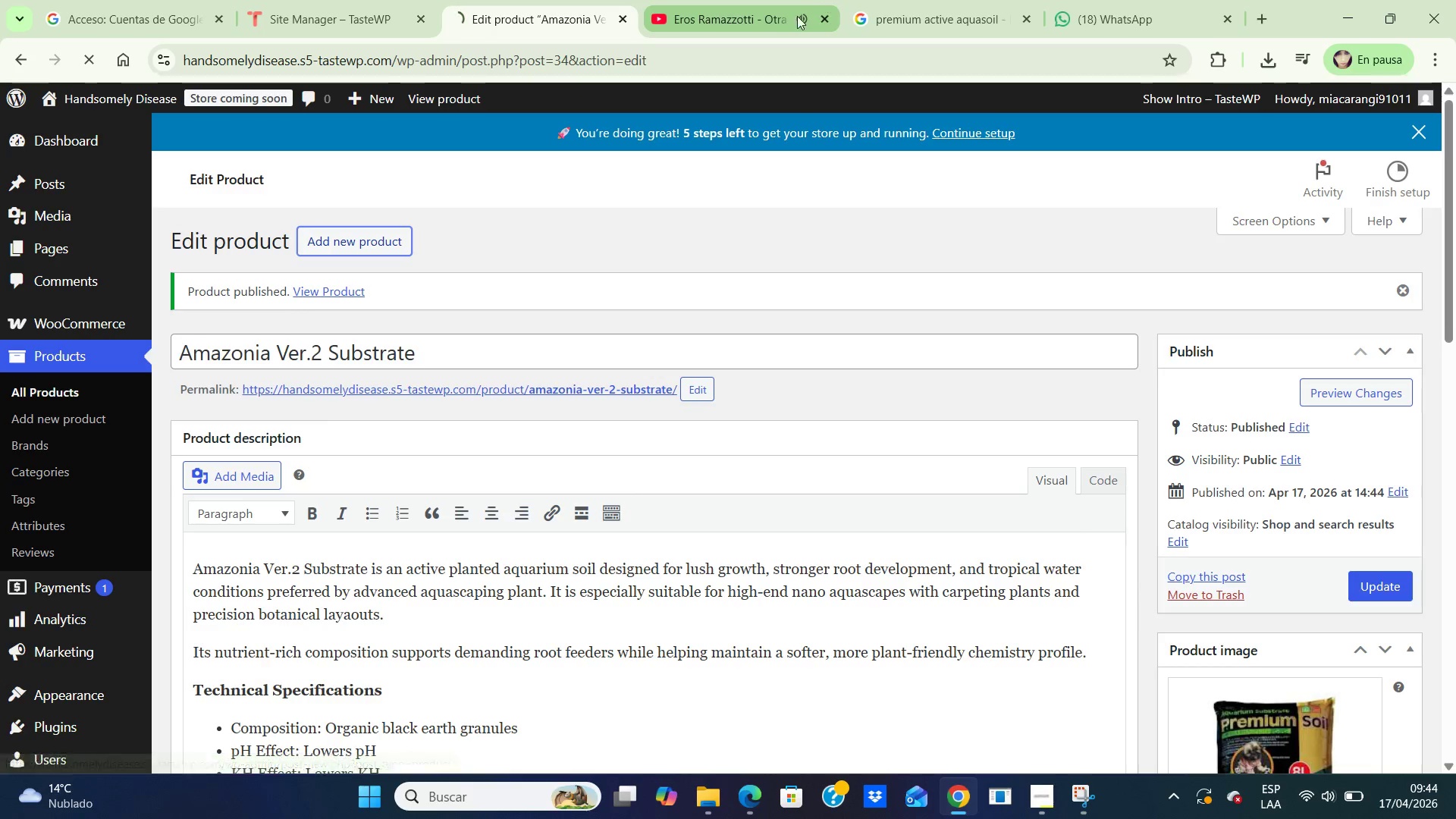 
left_click([733, 18])
 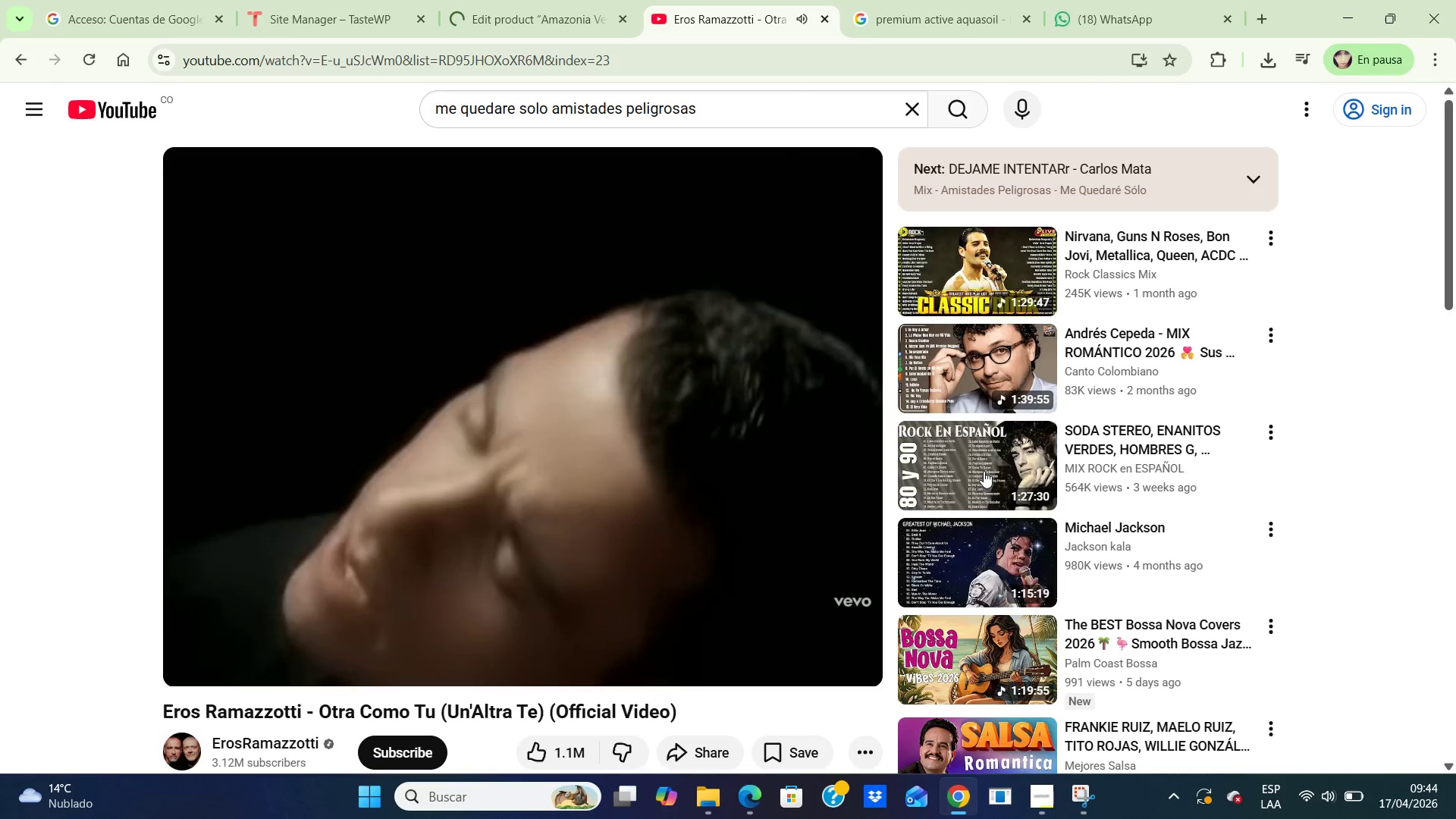 
scroll: coordinate [1035, 505], scroll_direction: down, amount: 2.0
 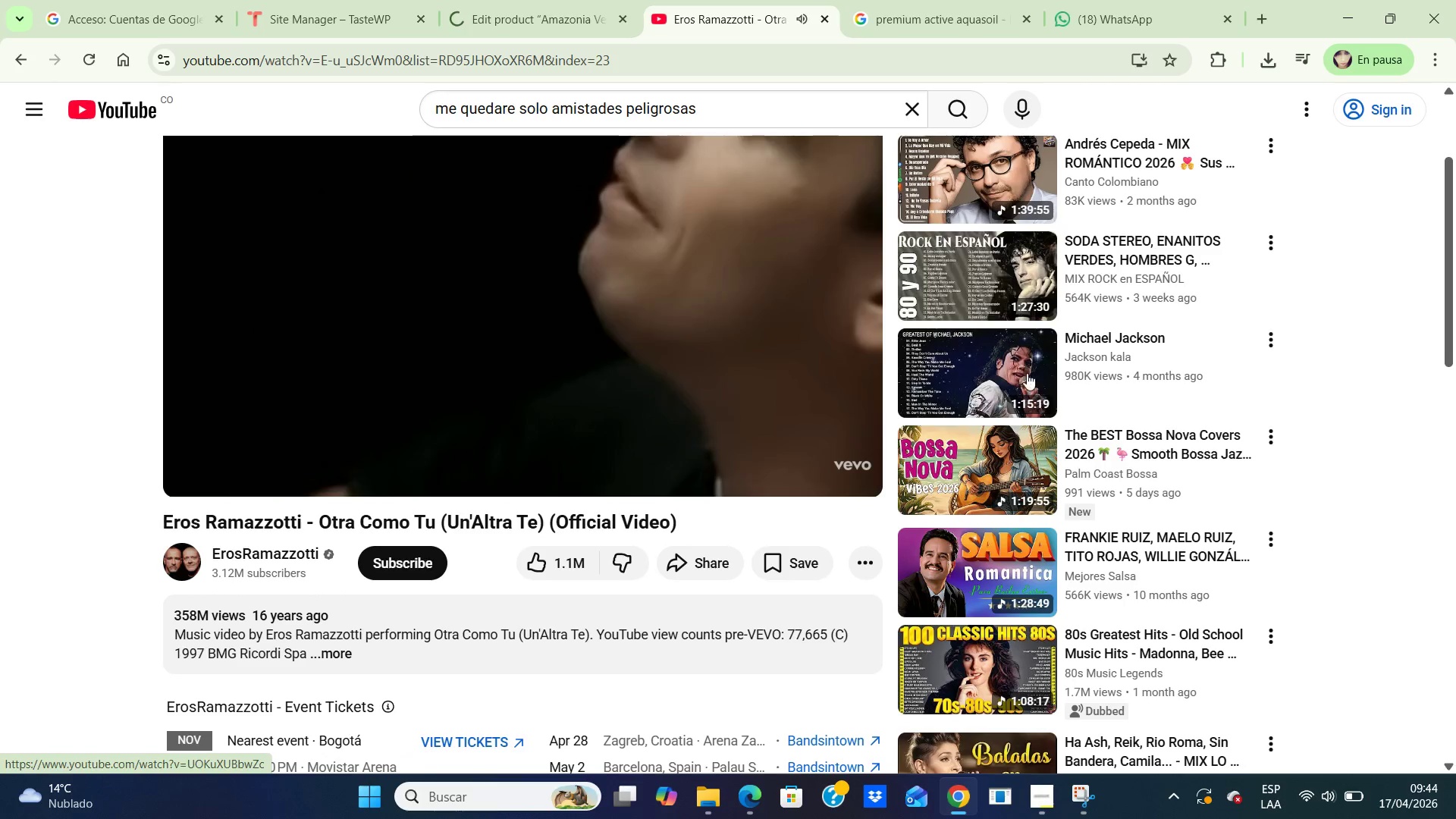 
left_click([1026, 366])
 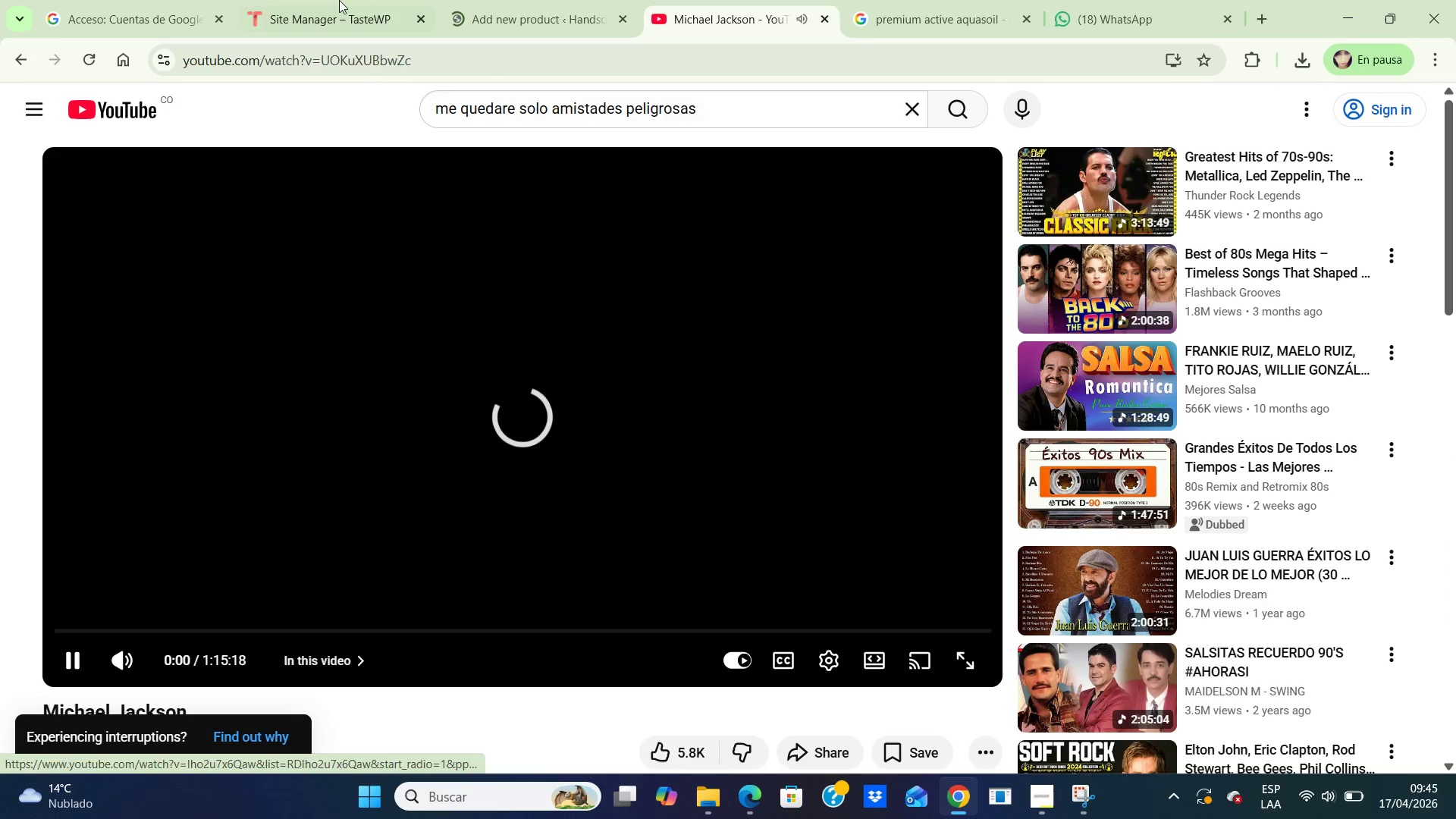 
left_click([500, 23])
 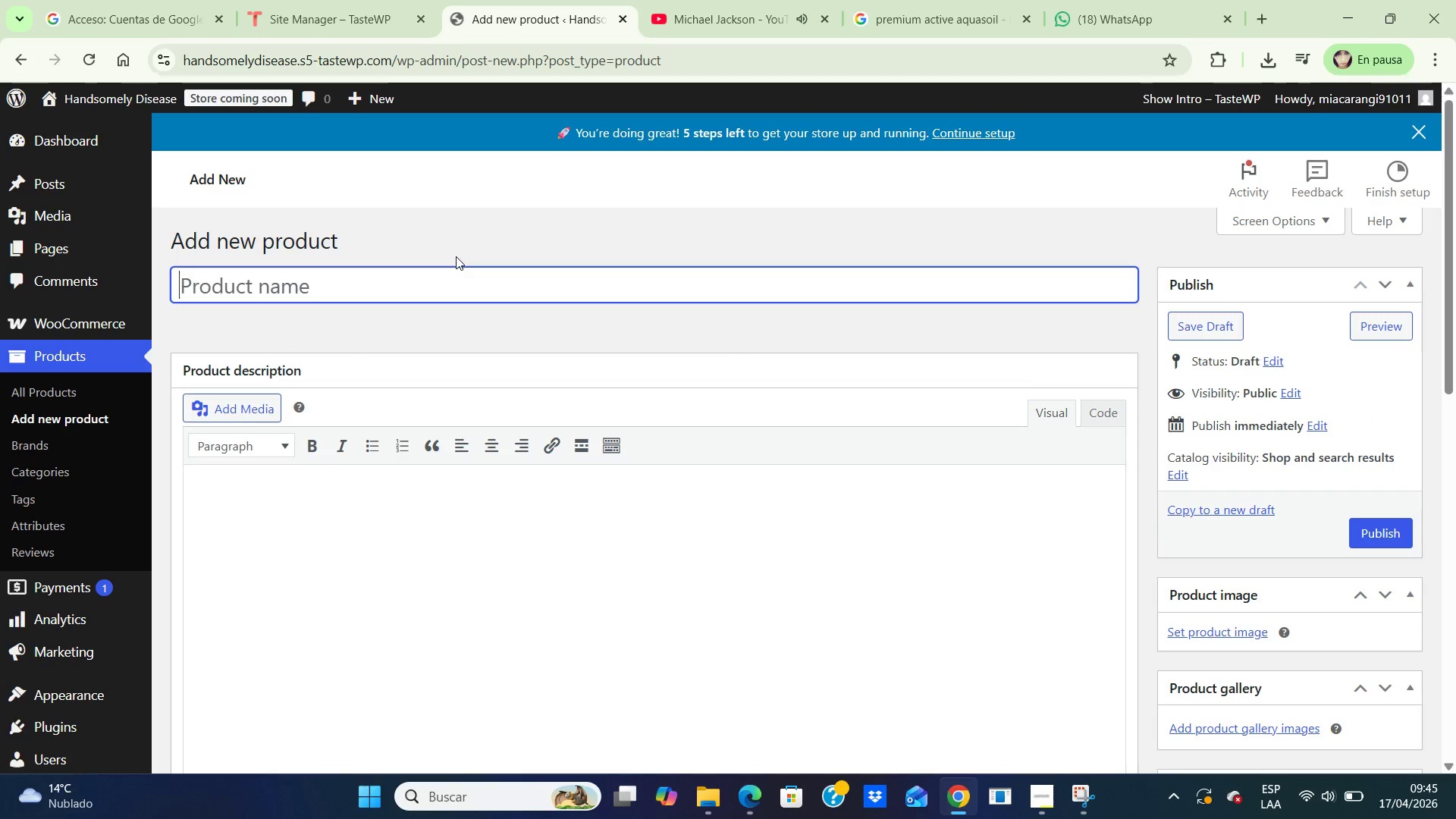 
wait(14.59)
 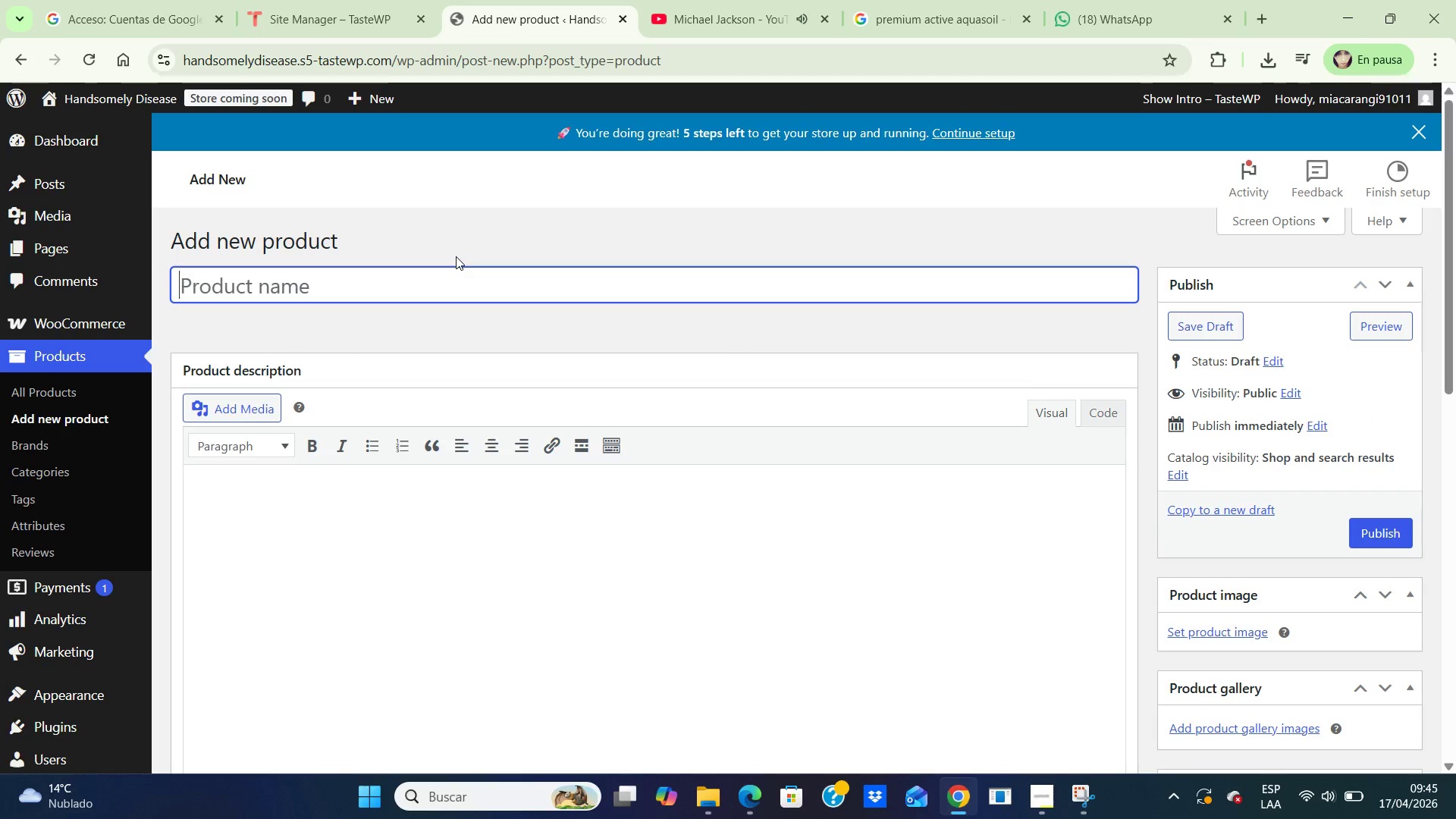 
type(Opal River Sand)
 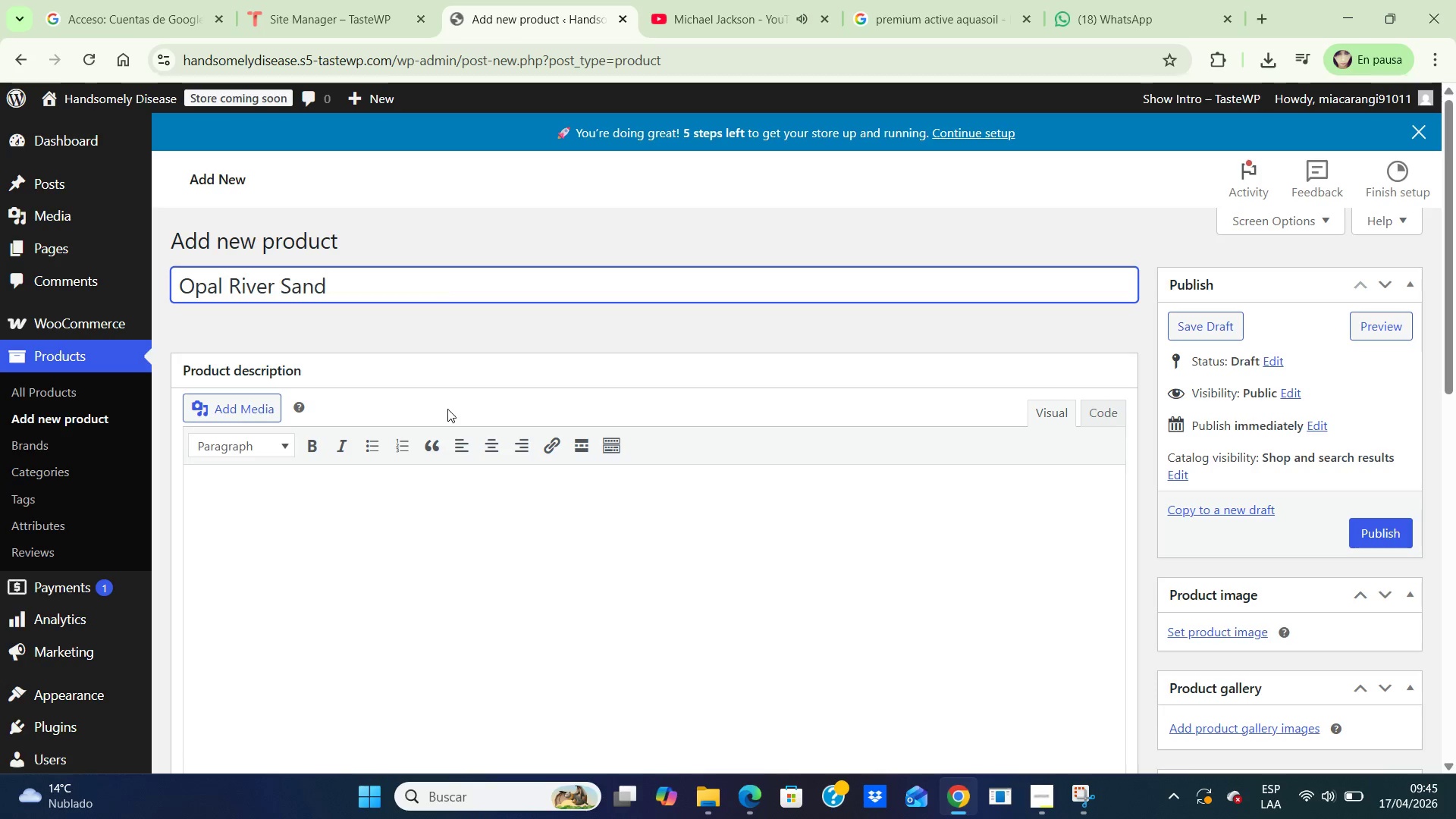 
left_click([376, 503])
 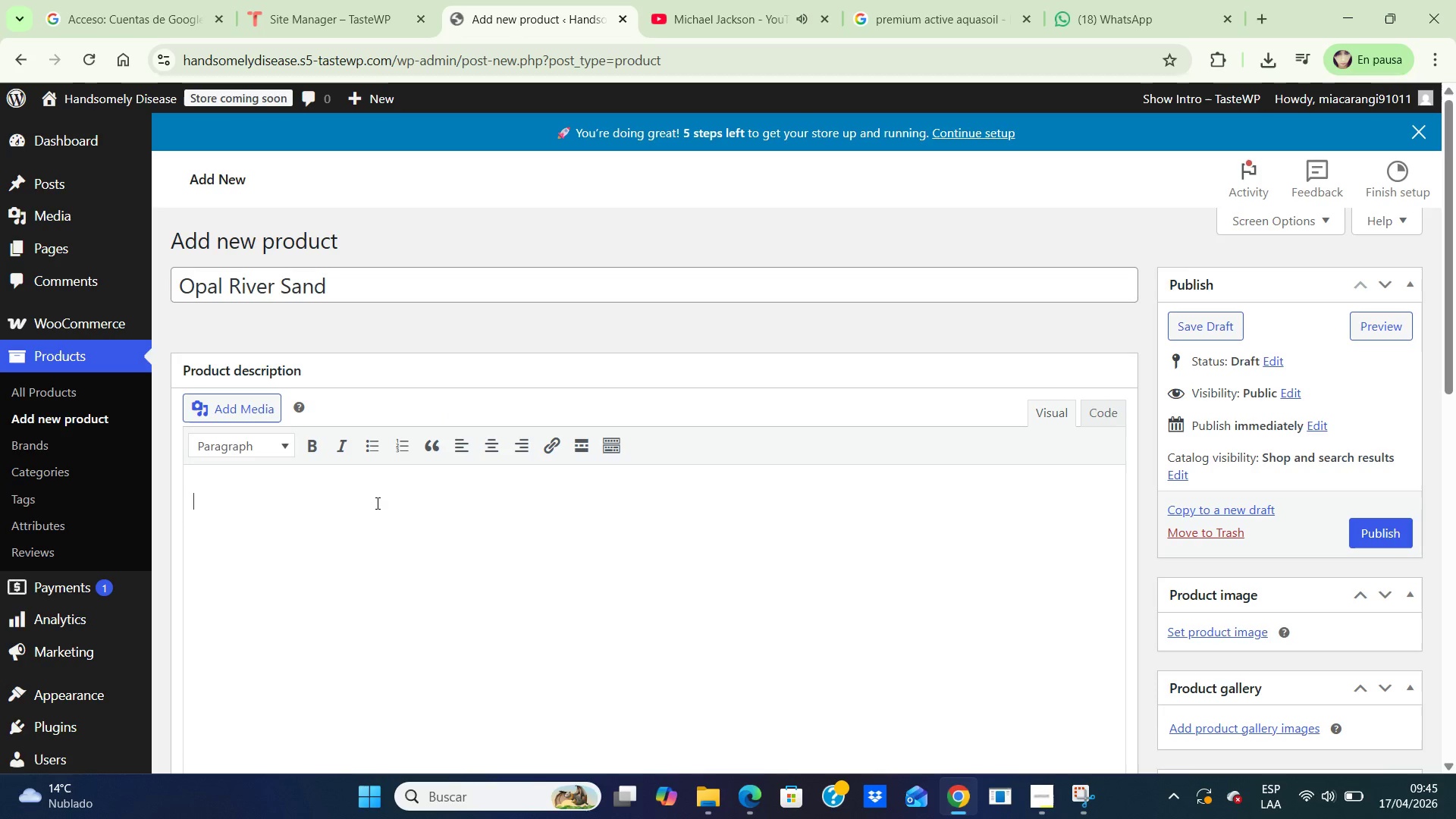 
type(Opal river )
key(Backspace)
key(Backspace)
key(Backspace)
key(Backspace)
key(Backspace)
key(Backspace)
type(River Sand is a fine cosmetic substrate used t )
key(Backspace)
type(o create bright )
 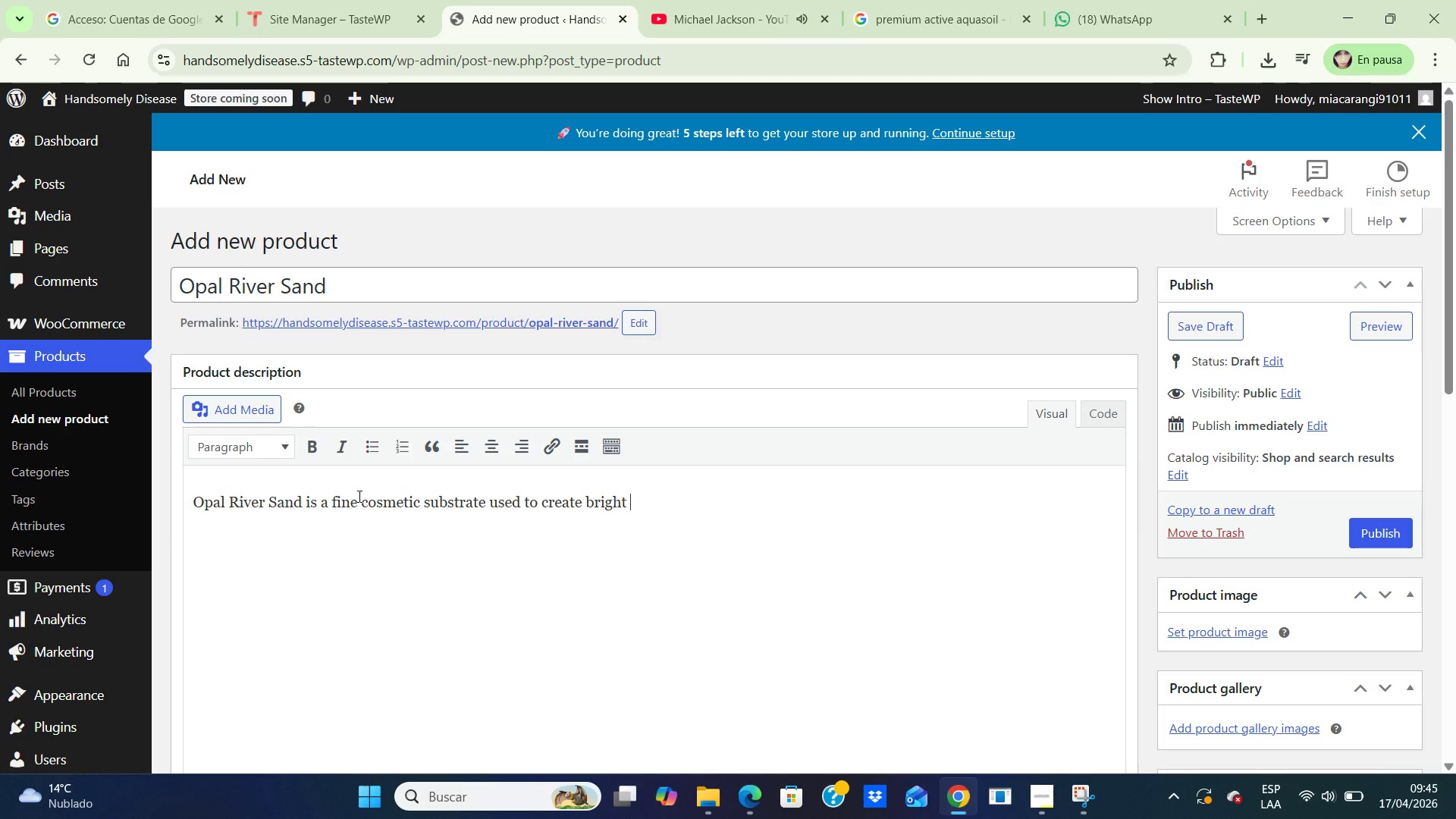 
key(Backspace)
type(, clean pathways and minimal contrast zones in premium au)
key(Backspace)
type(quascapes. Its luminous tone pairs beautifully with darks ]])
key(Backspace)
key(Backspace)
key(Backspace)
key(Backspace)
type( stone, planted carpets, and gallery-style composition work.)
 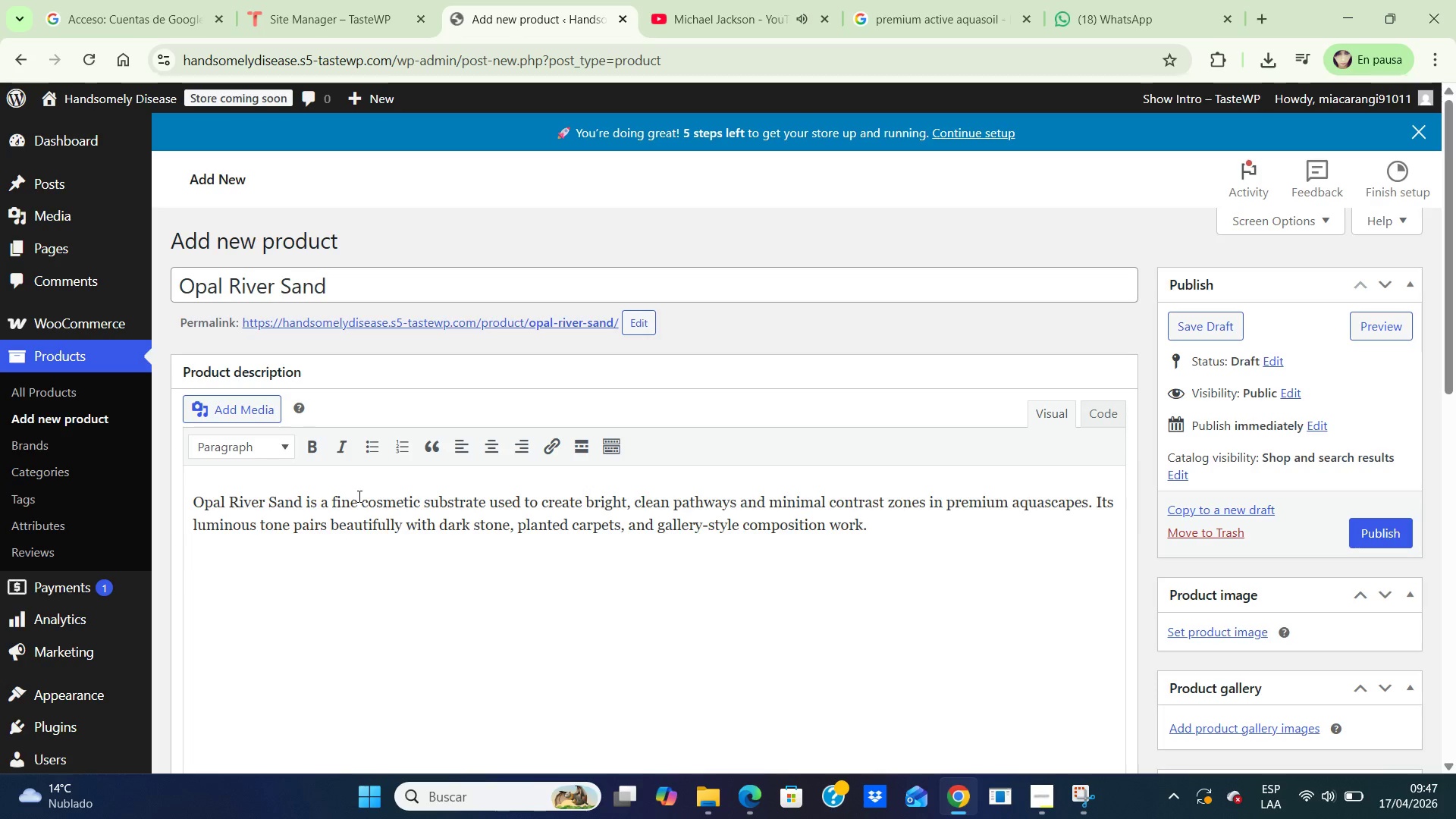 
key(Enter)
 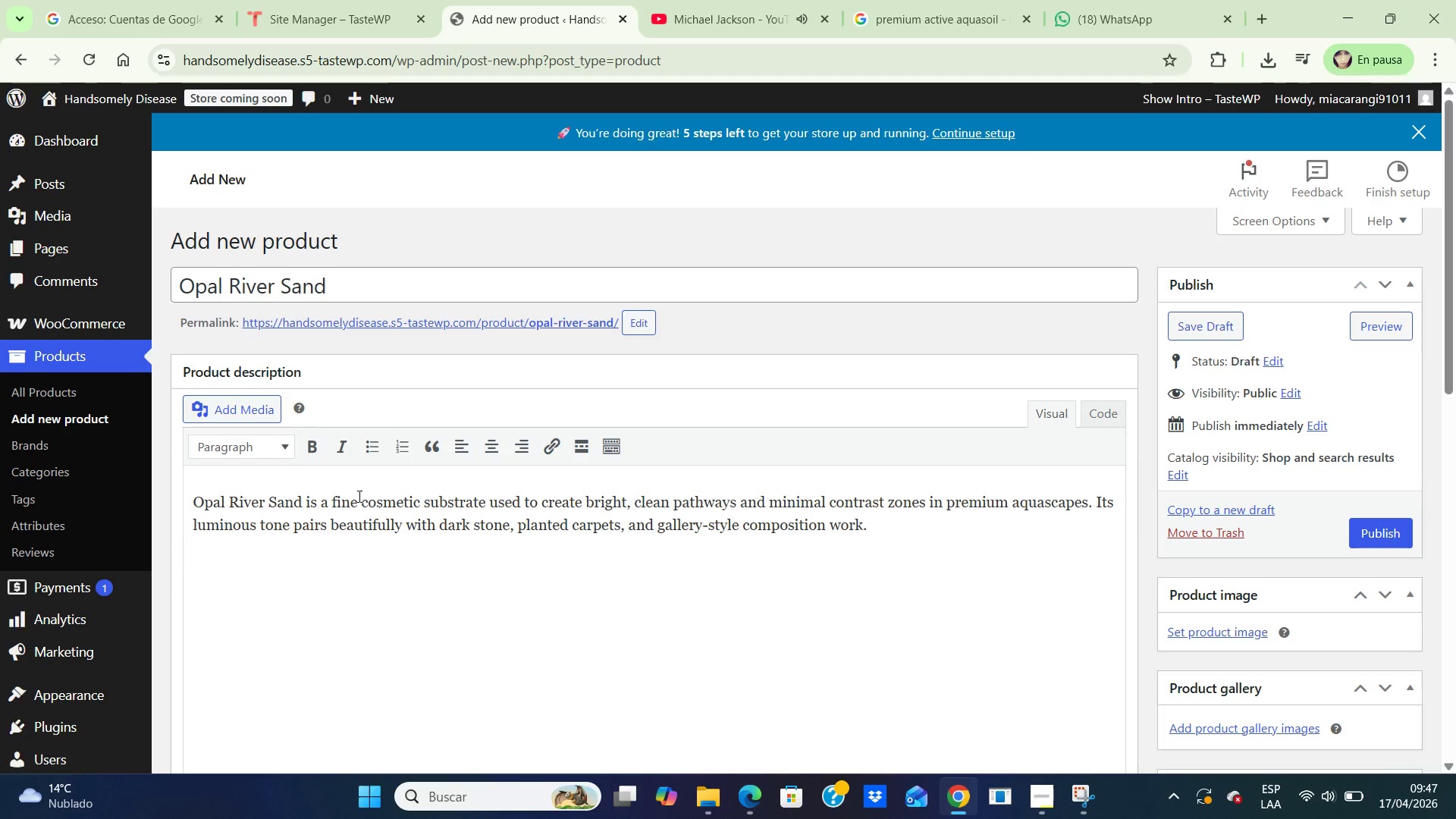 
type(Becouse it )
 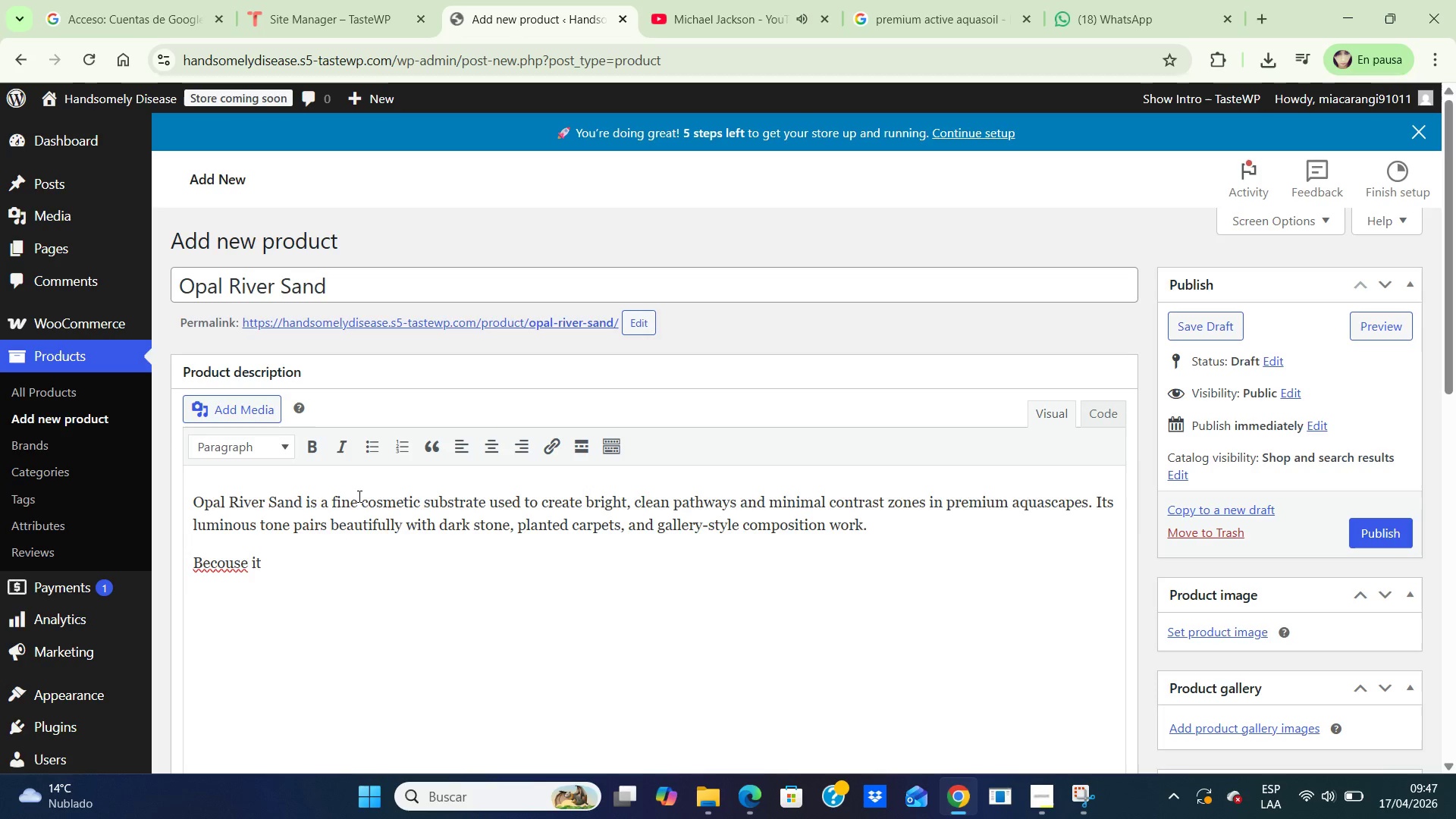 
key(Backspace)
key(Backspace)
key(Backspace)
key(Backspace)
key(Backspace)
key(Backspace)
key(Backspace)
key(Backspace)
type(ause it is inert and visually clean )
key(Backspace)
type(. it is an excellent mt)
key(Backspace)
type(aterial for accent paths, open foregrounds, and minimalist trans)
 